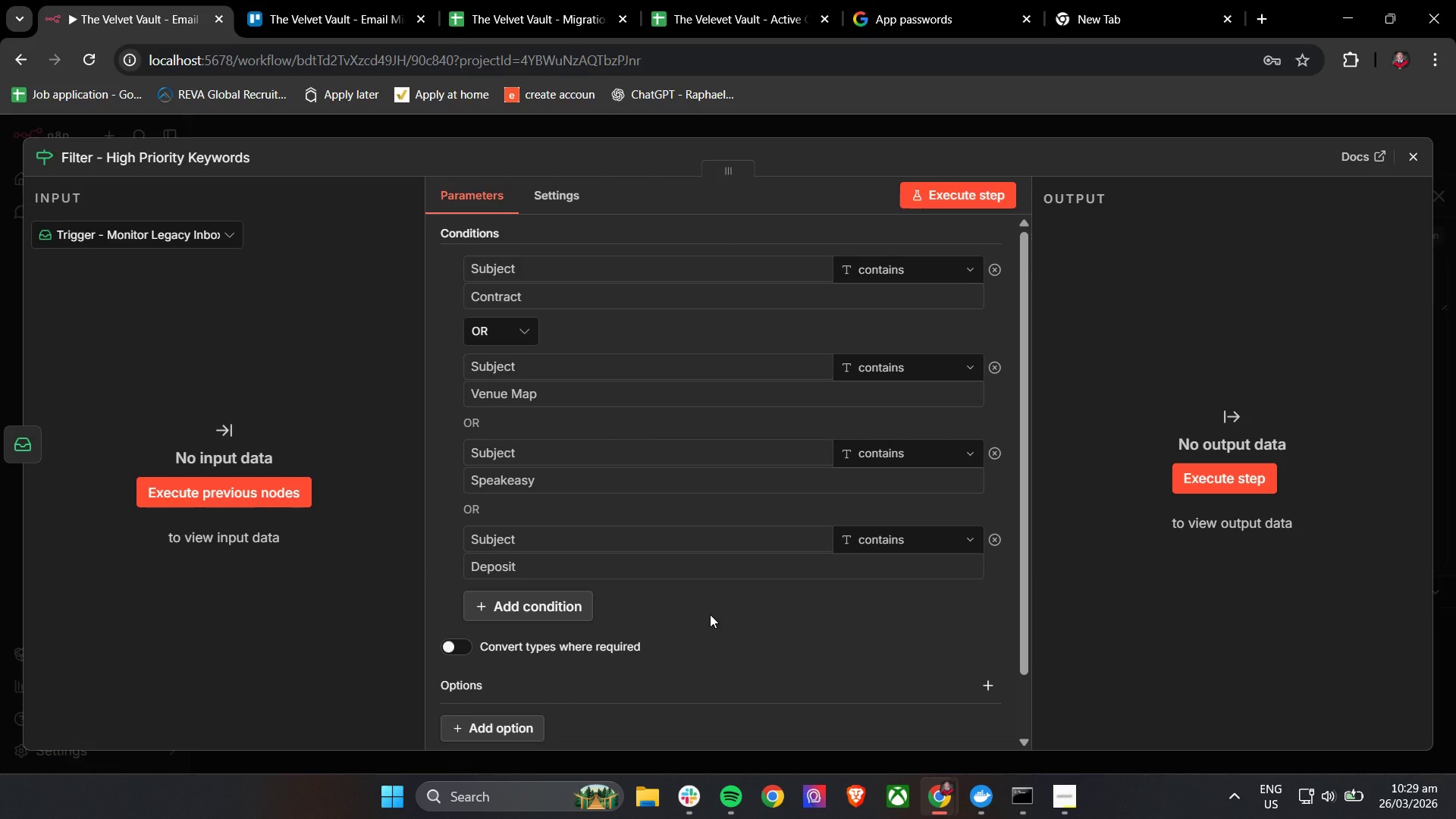 
wait(16.36)
 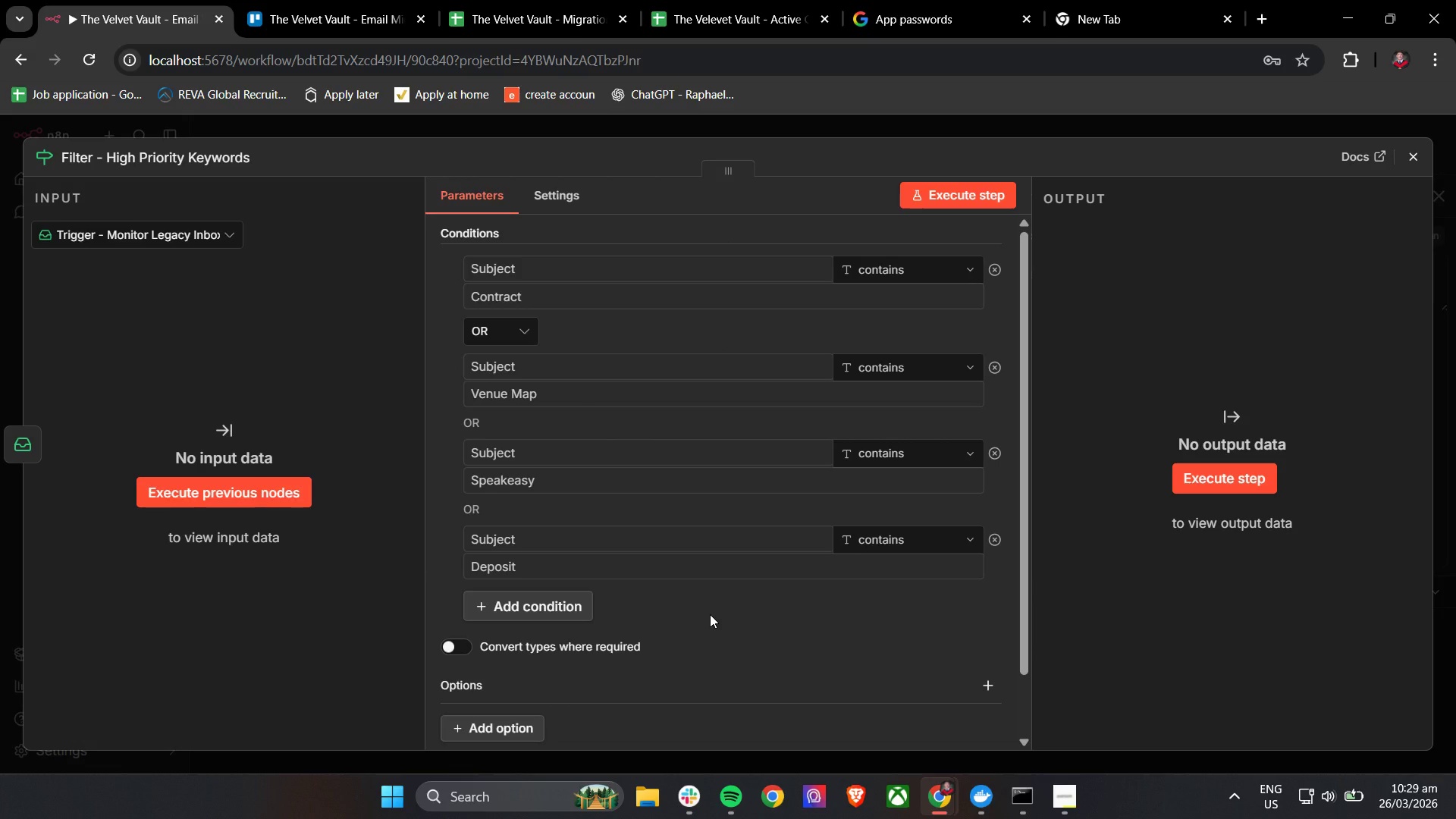 
scroll: coordinate [736, 550], scroll_direction: down, amount: 6.0
 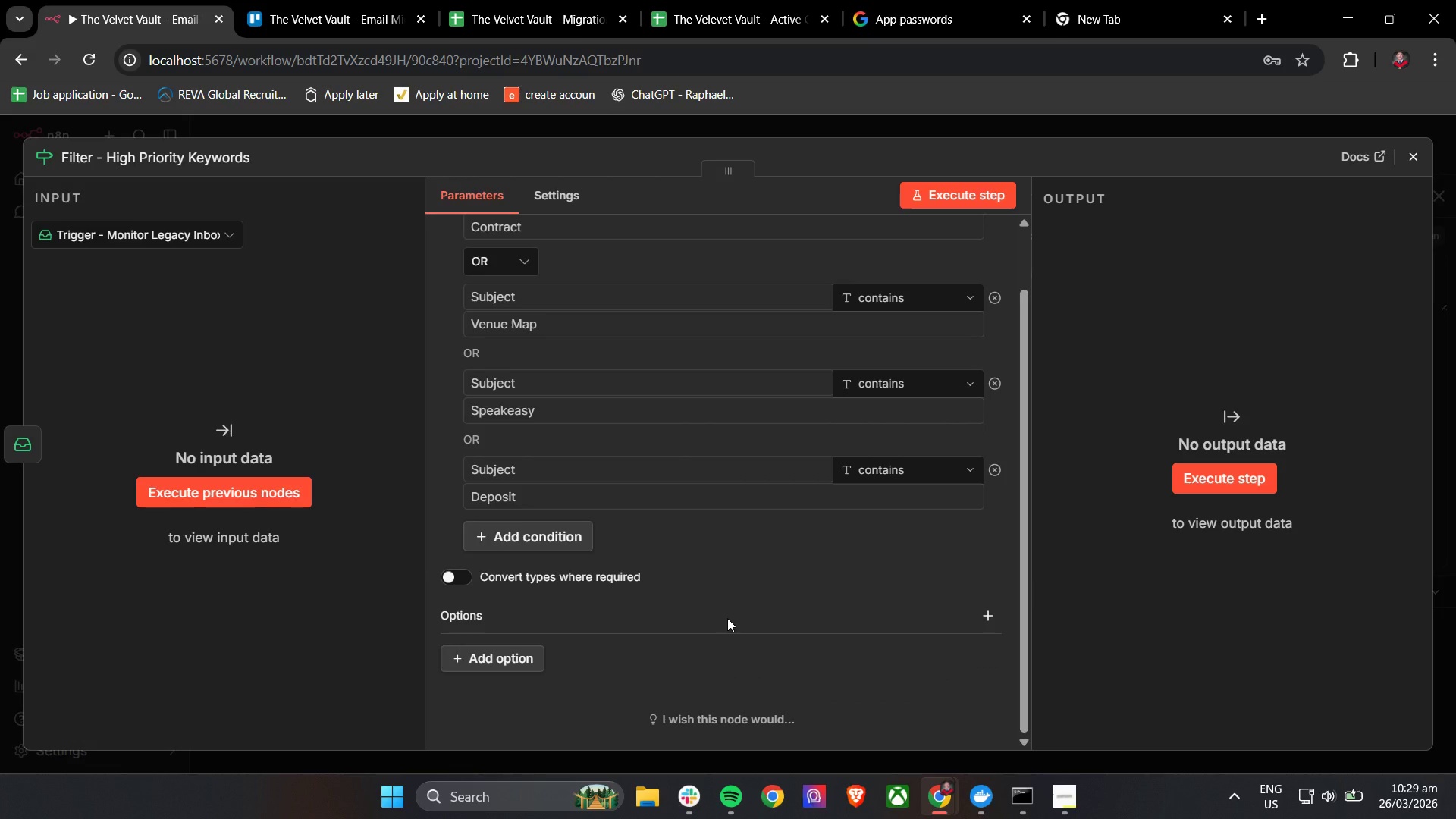 
wait(12.8)
 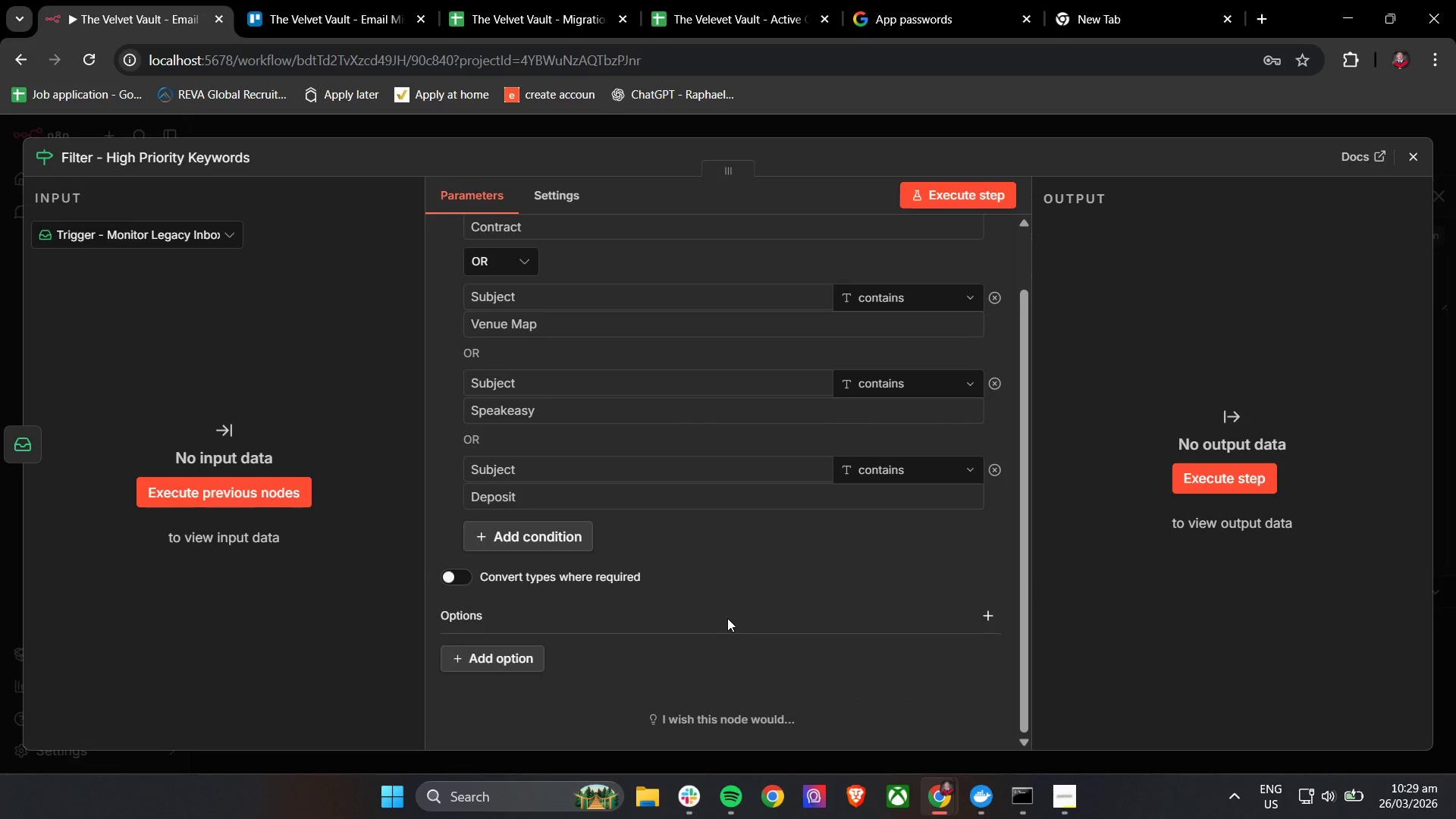 
scroll: coordinate [636, 620], scroll_direction: down, amount: 3.0
 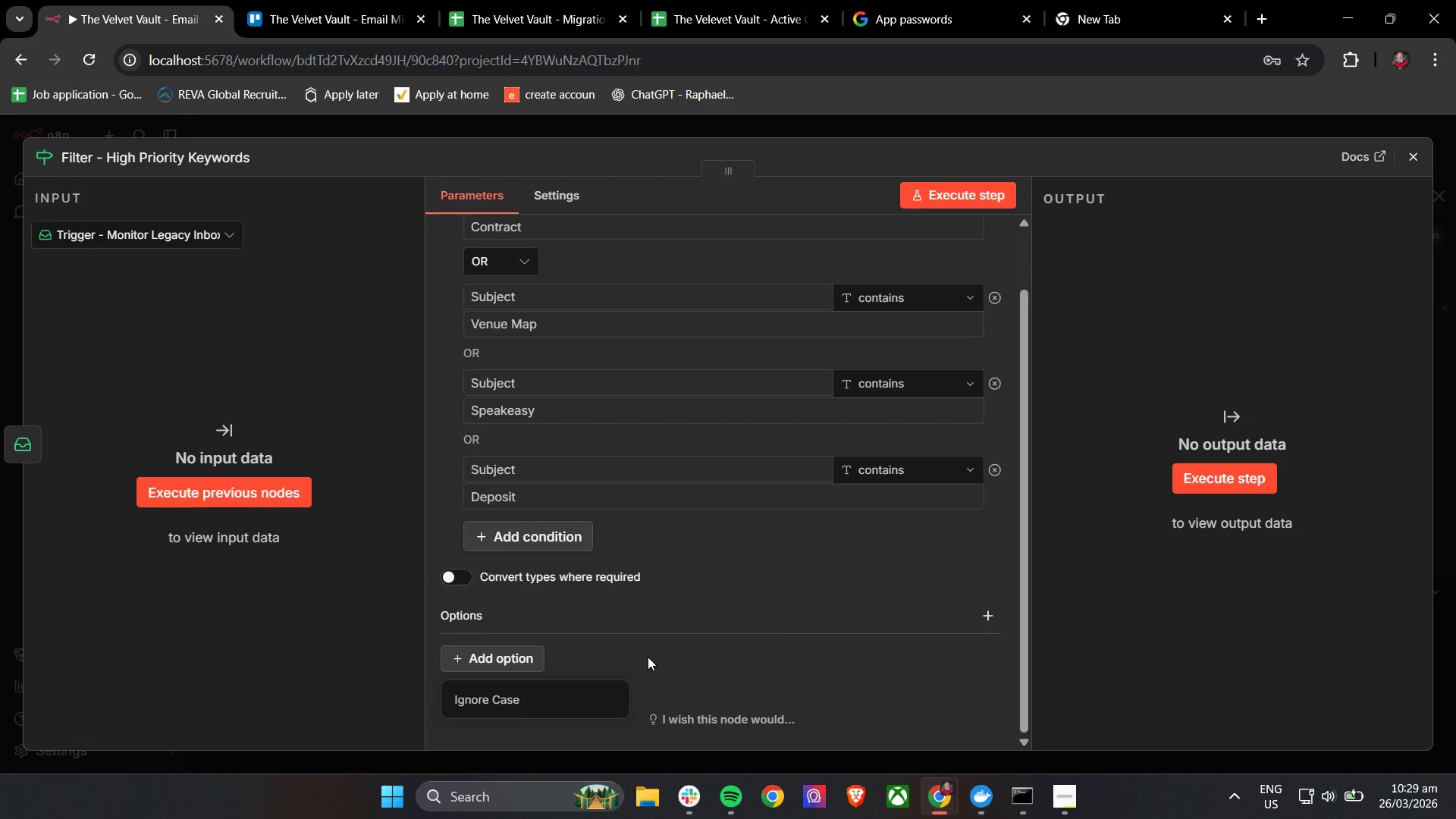 
left_click([678, 601])
 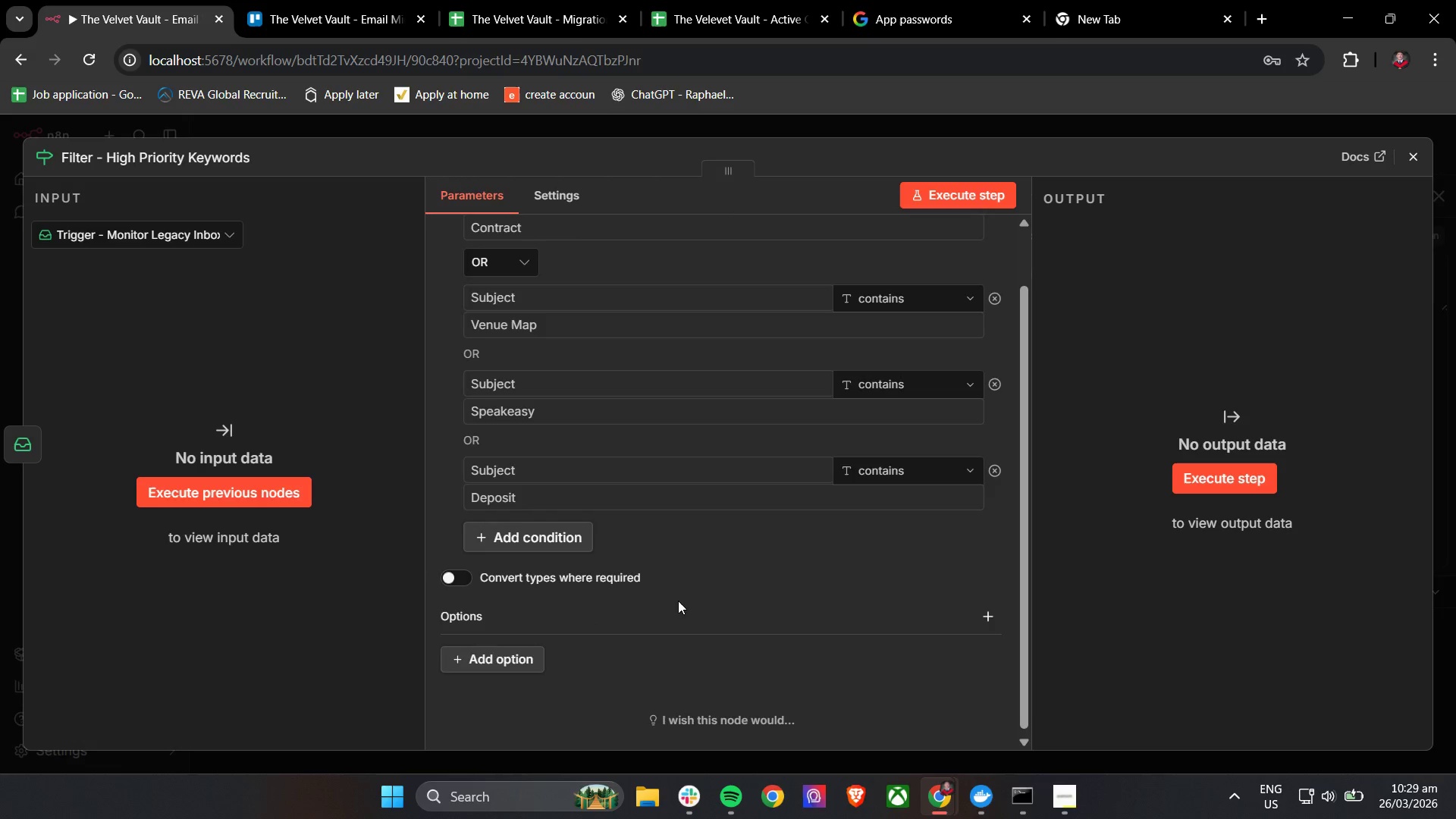 
scroll: coordinate [684, 604], scroll_direction: up, amount: 3.0
 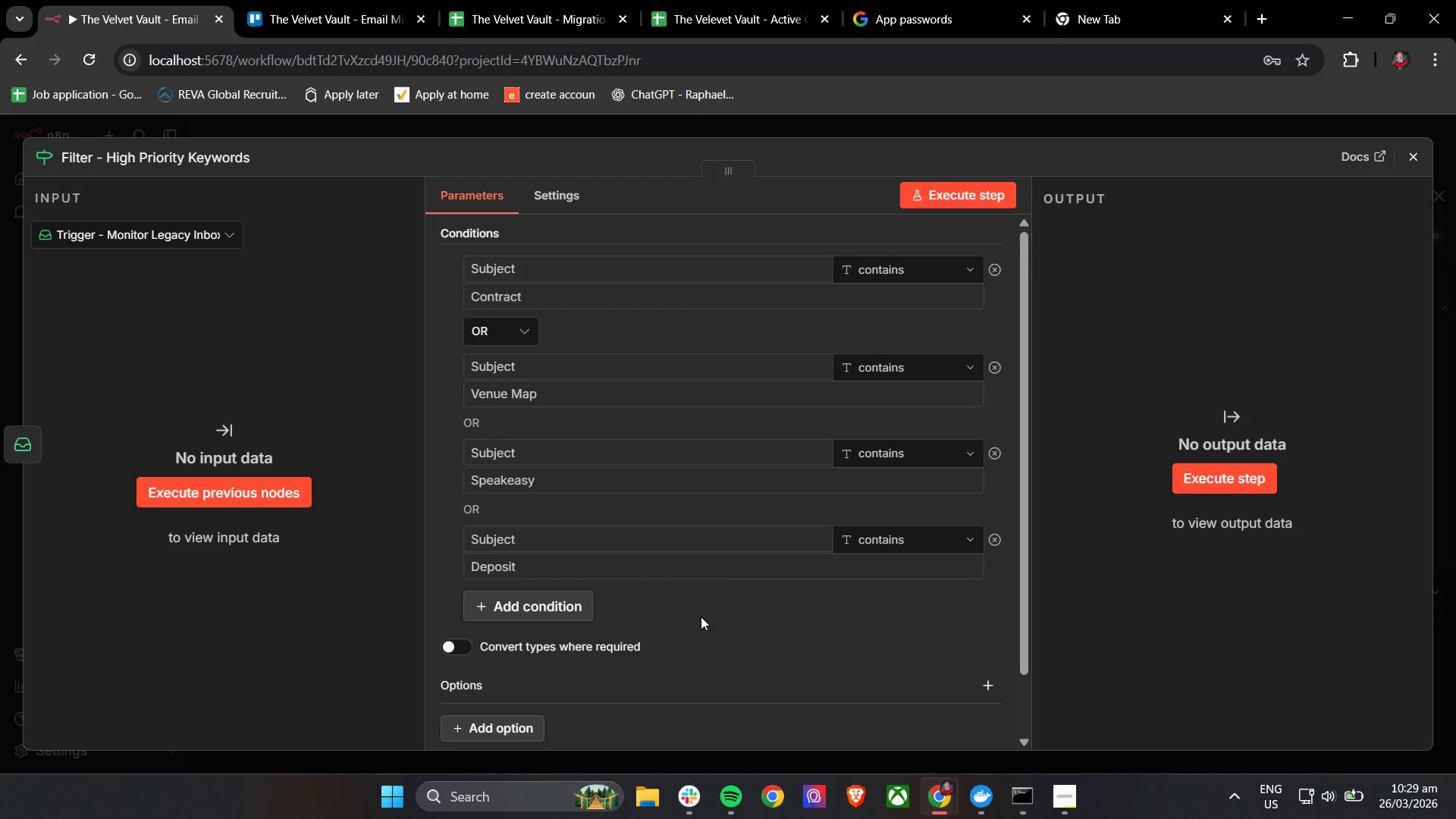 
wait(13.08)
 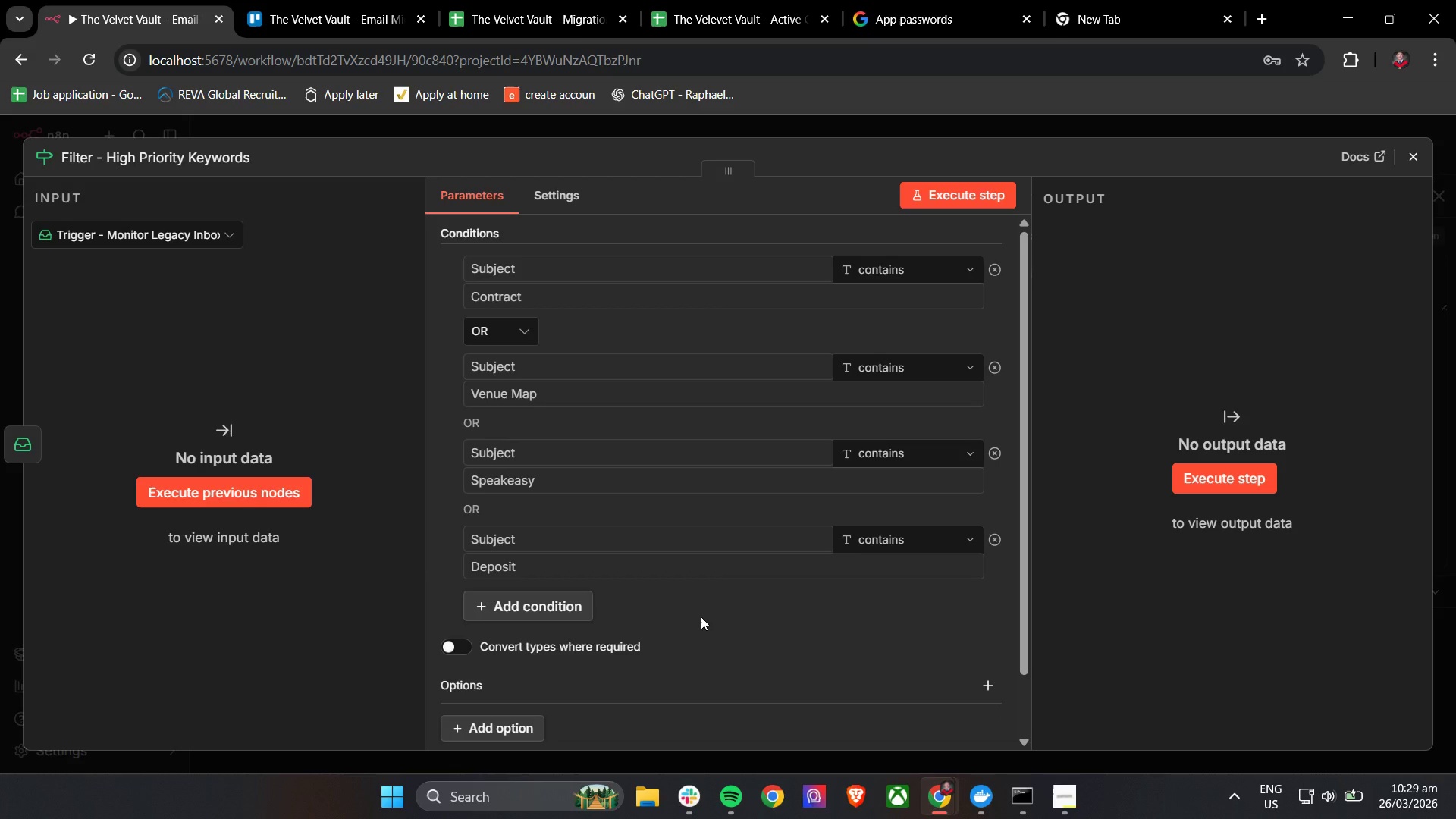 
left_click([1414, 163])
 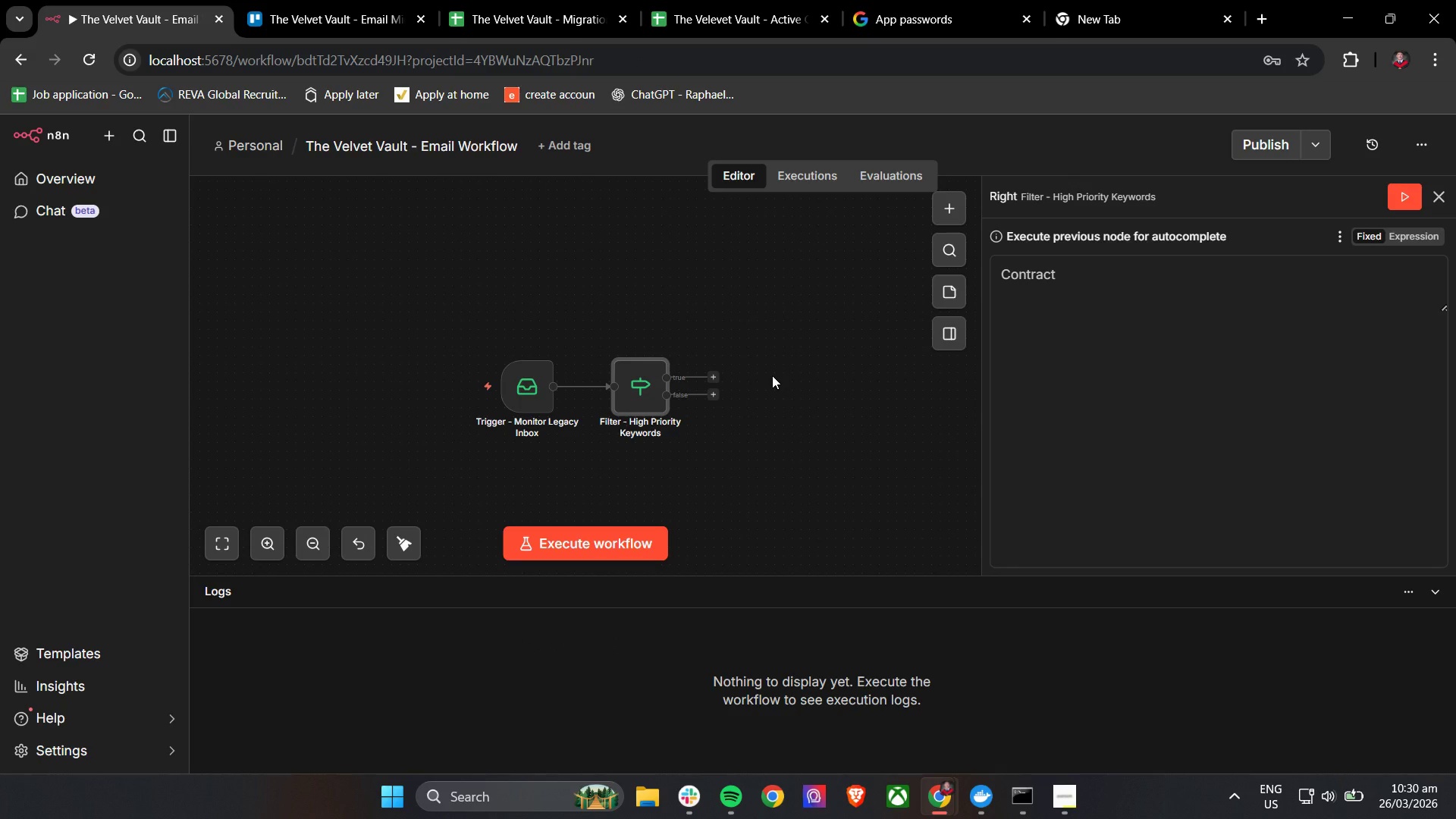 
wait(5.48)
 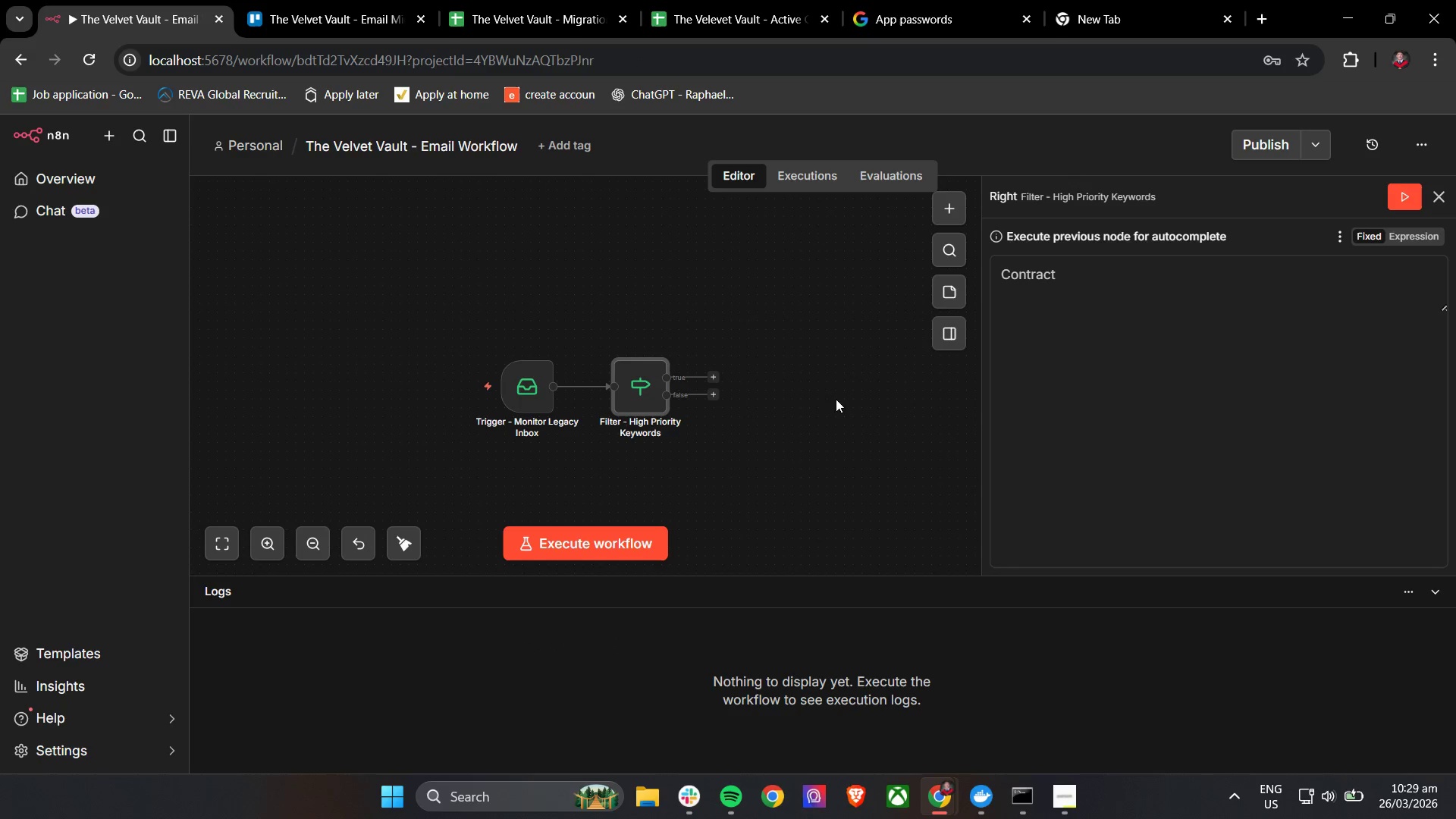 
scroll: coordinate [772, 375], scroll_direction: up, amount: 3.0
 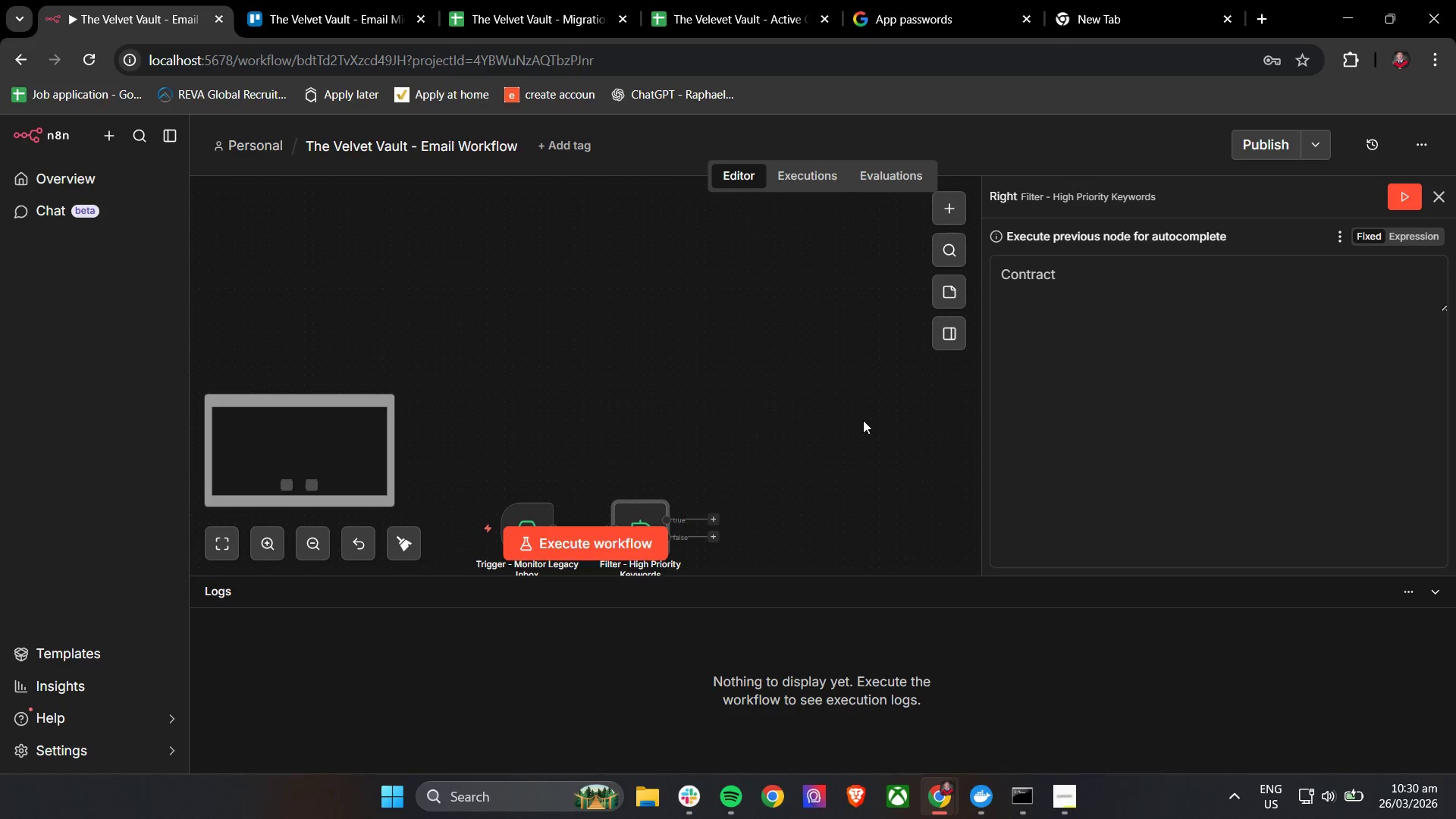 
scroll: coordinate [884, 410], scroll_direction: down, amount: 2.0
 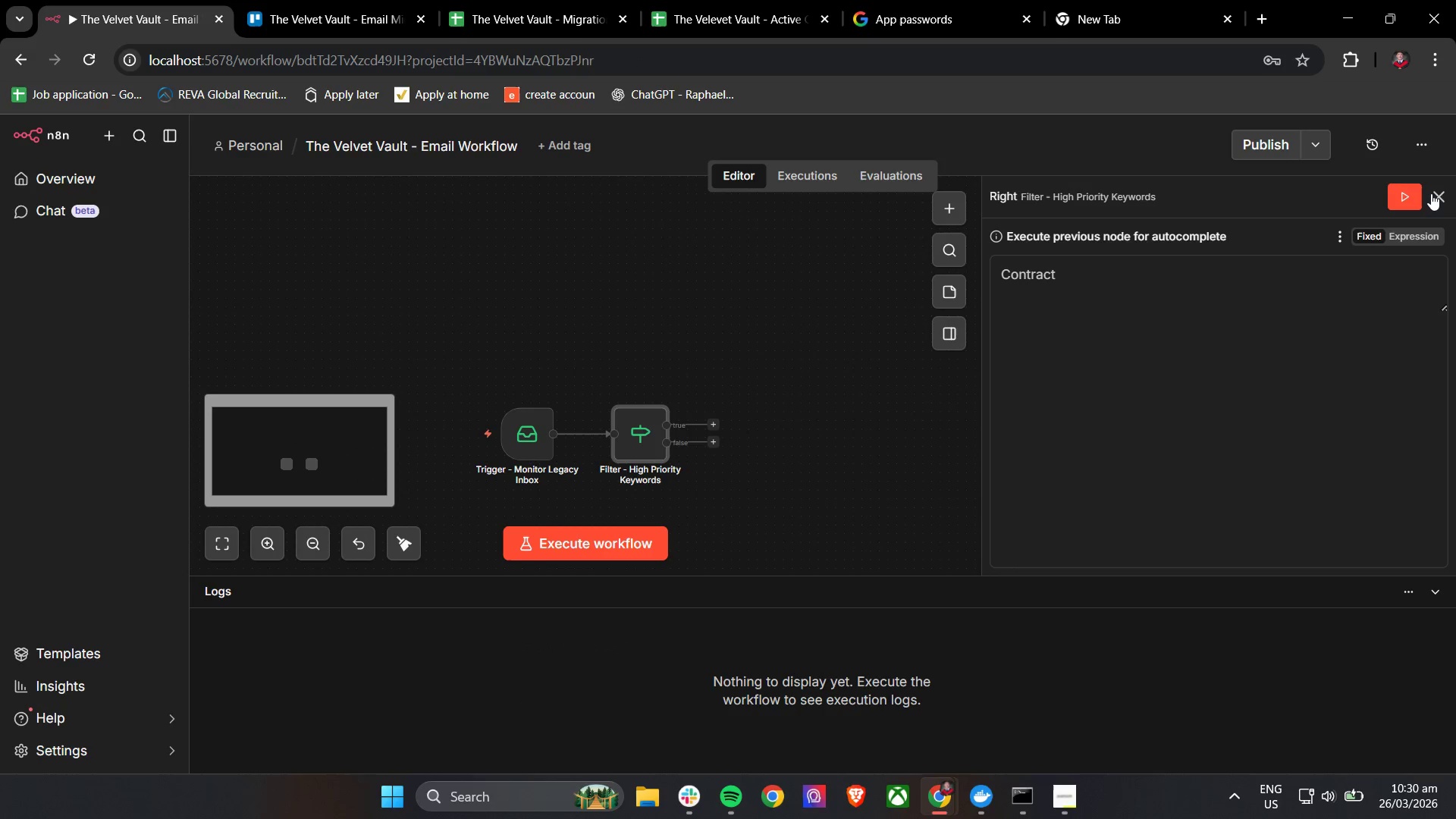 
left_click([1433, 193])
 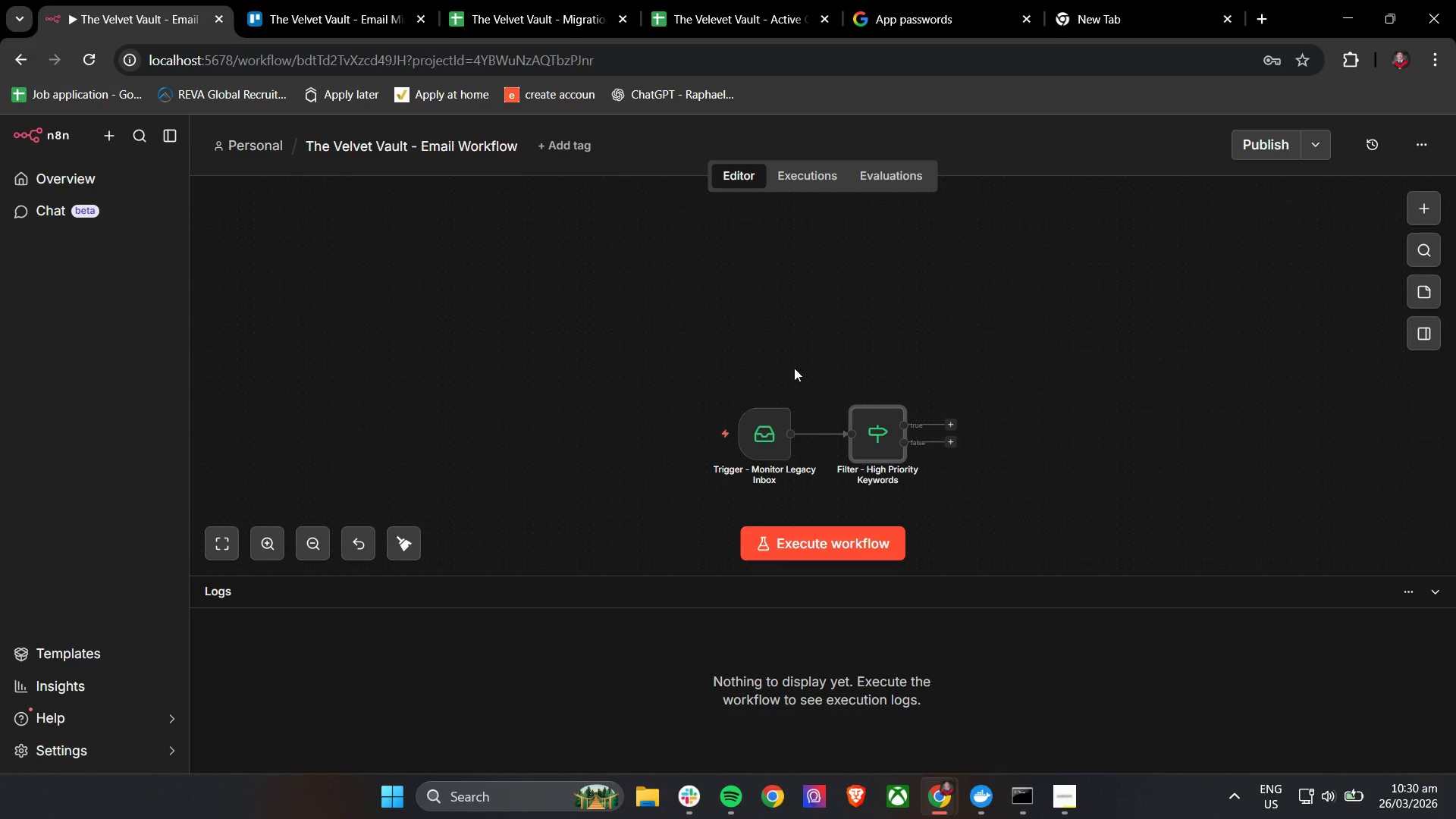 
key(Control+ControlLeft)
 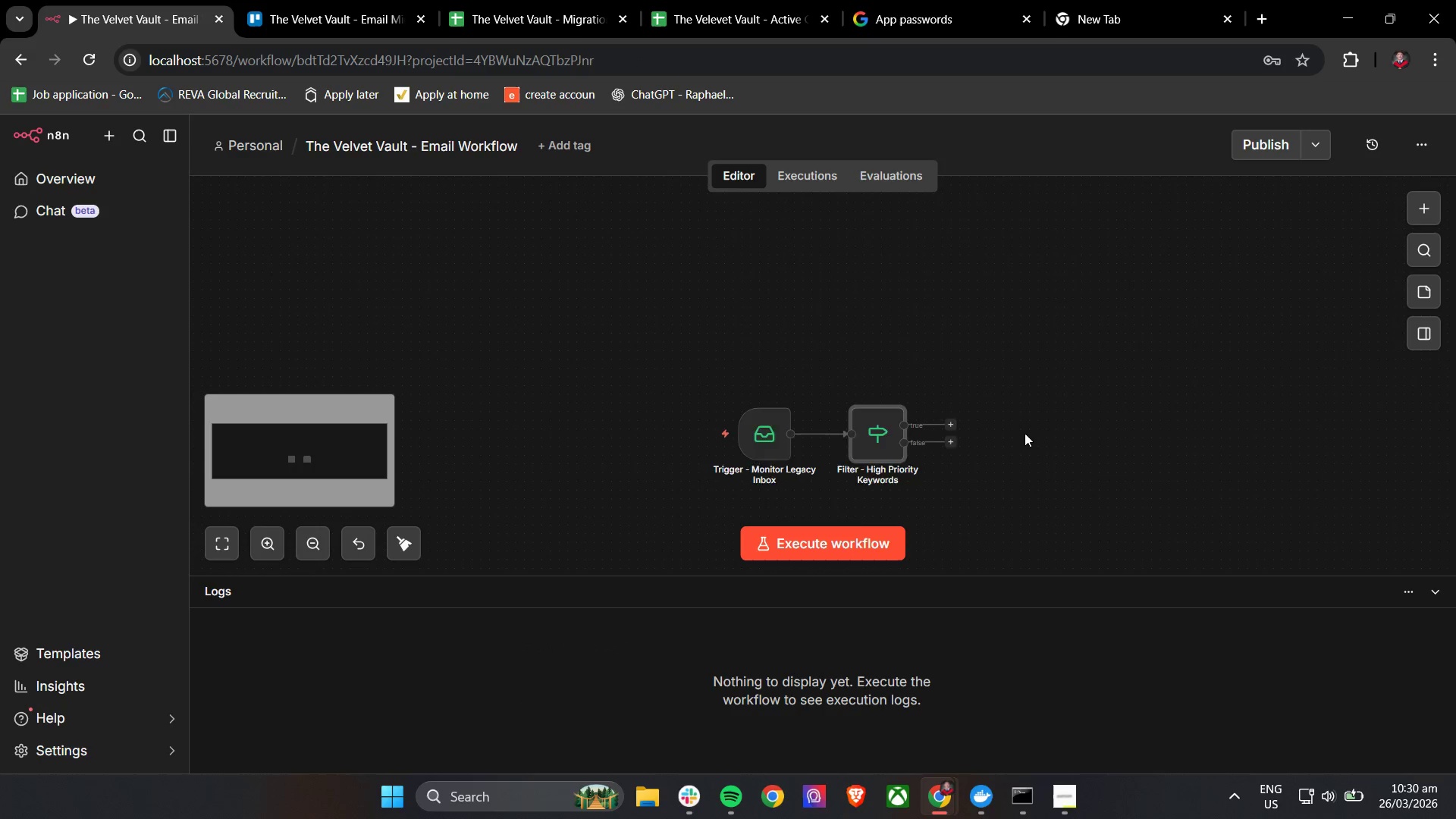 
scroll: coordinate [962, 394], scroll_direction: up, amount: 1.0
 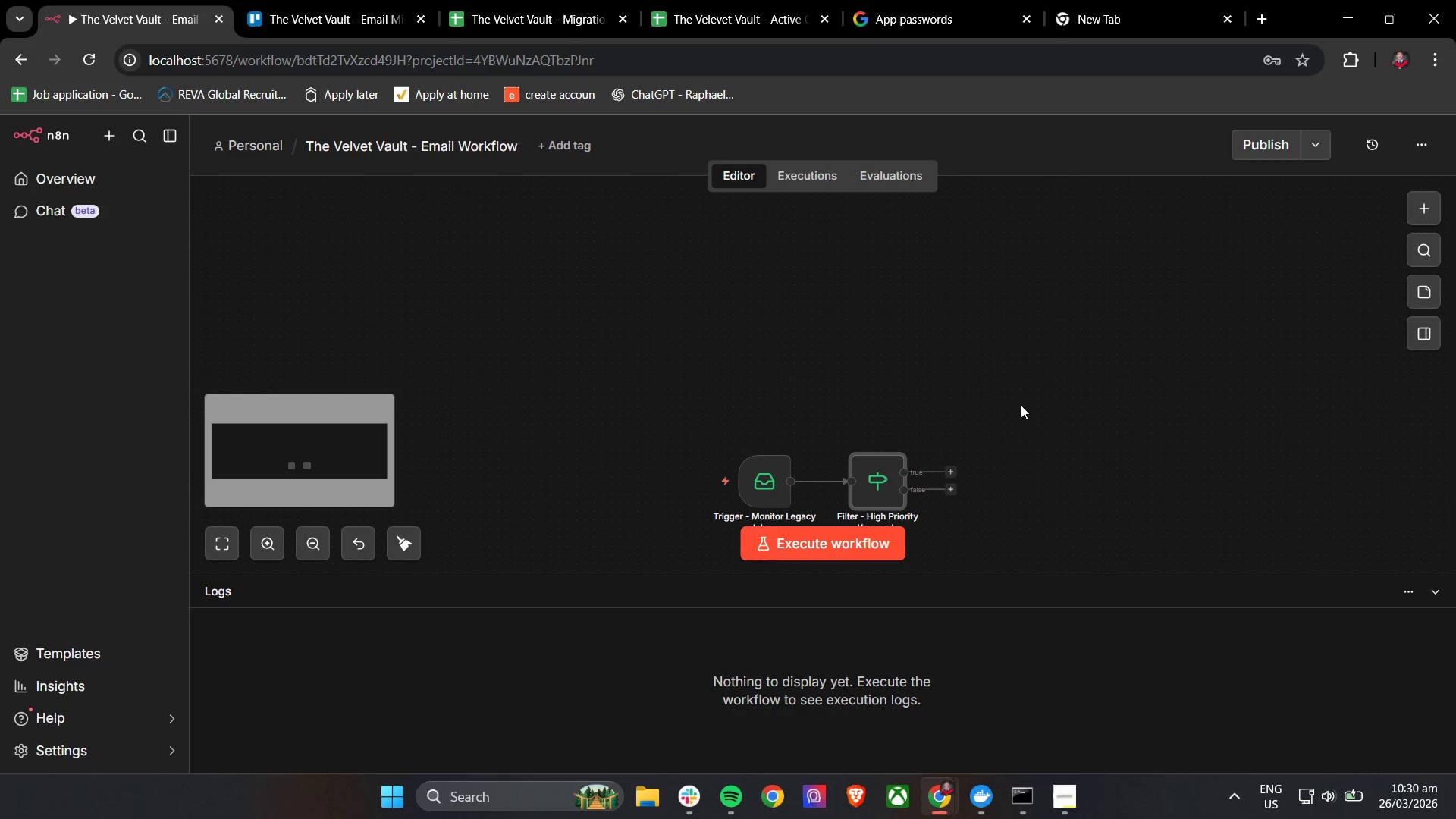 
hold_key(key=ControlLeft, duration=0.77)
scroll: coordinate [980, 405], scroll_direction: up, amount: 5.0
 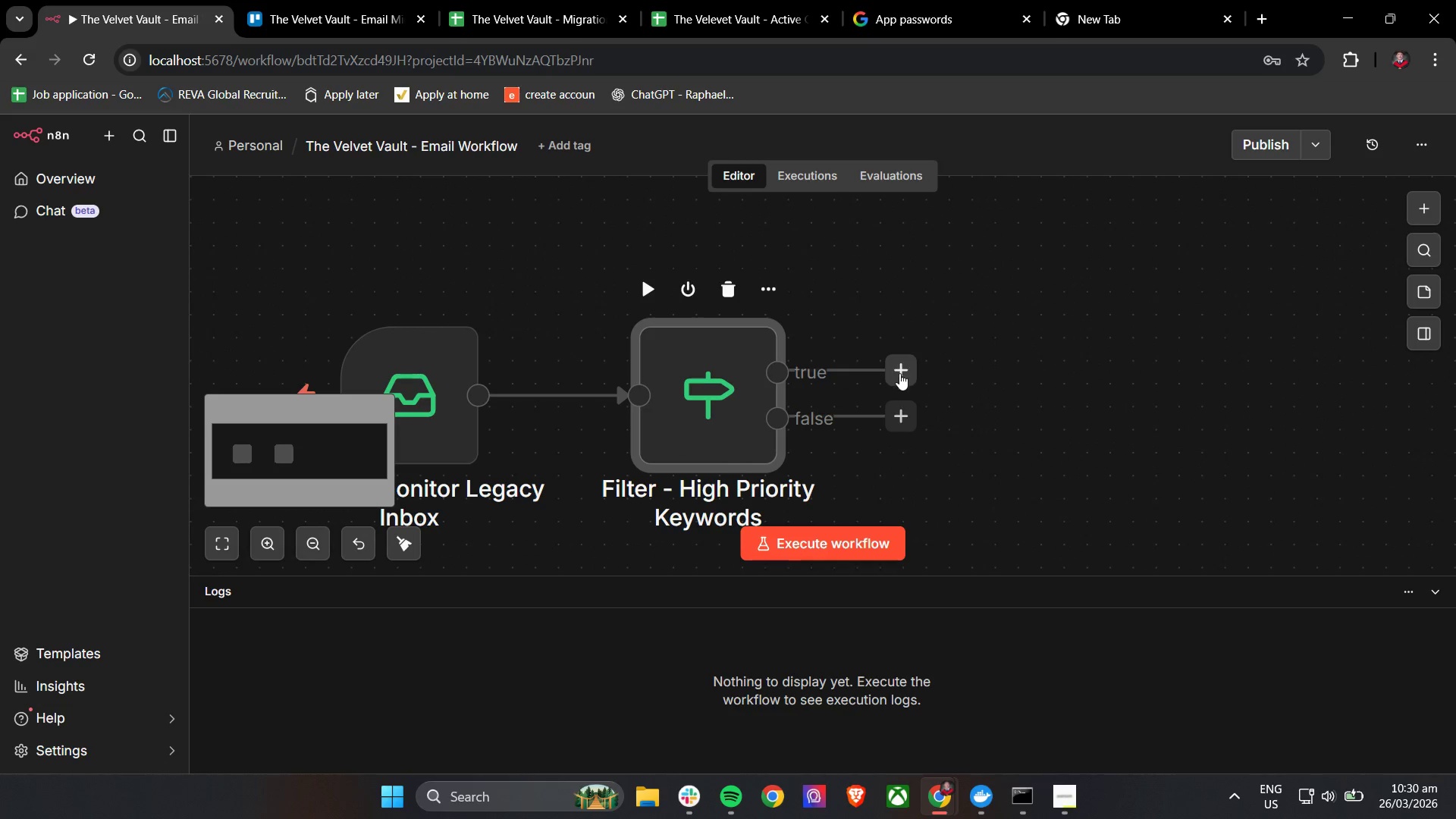 
left_click([913, 373])
 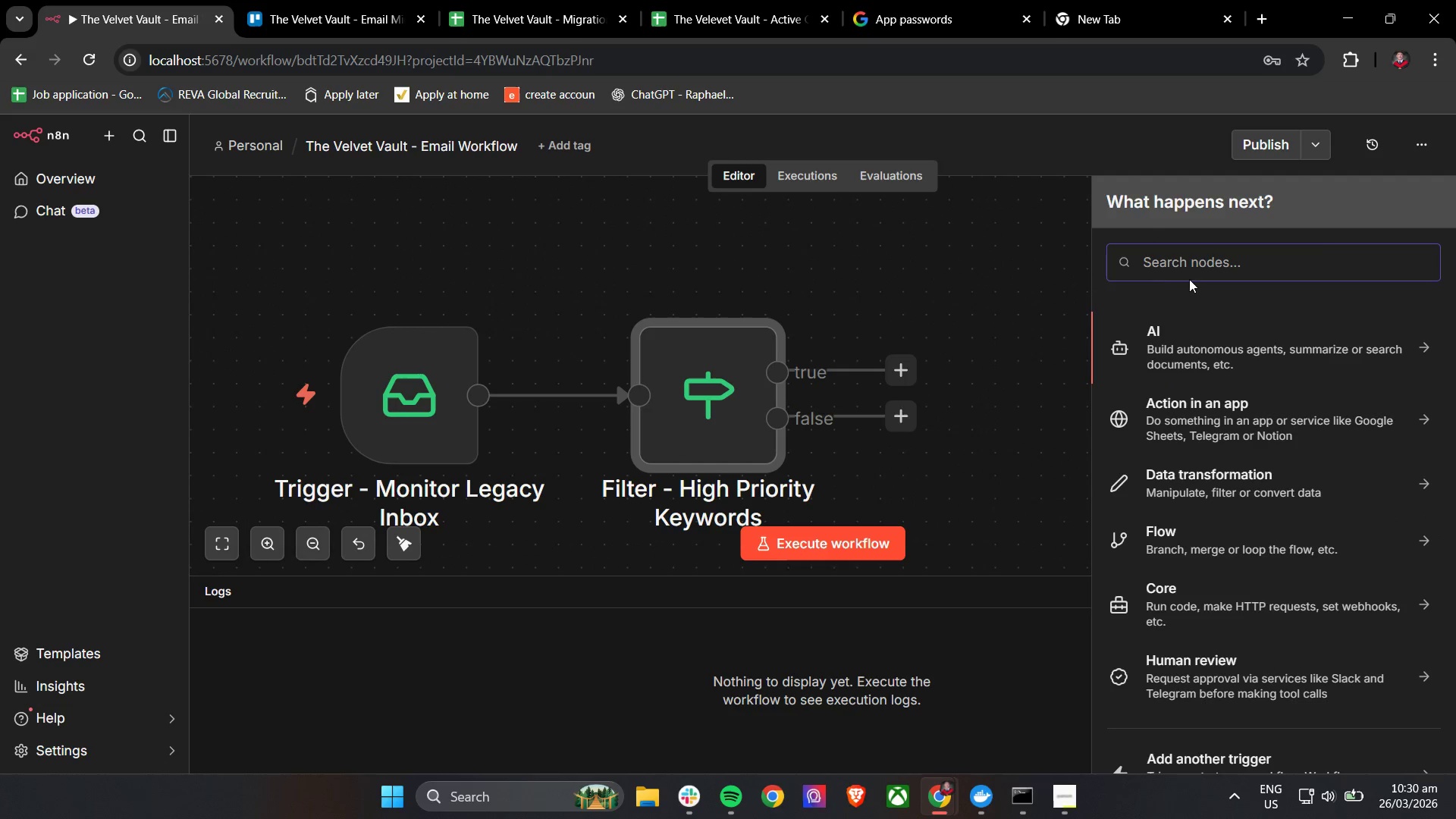 
left_click([1205, 259])
 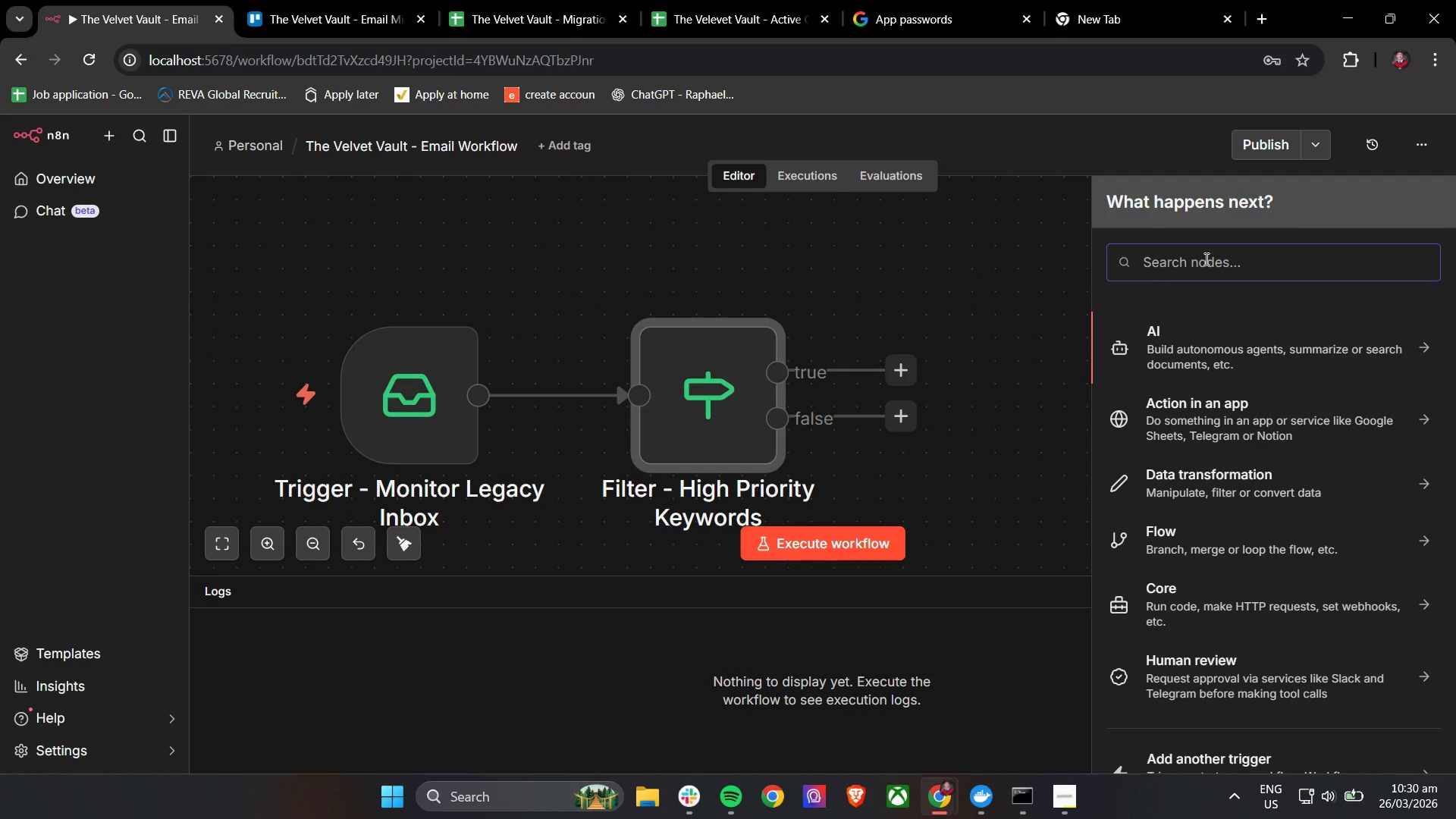 
type(if)
 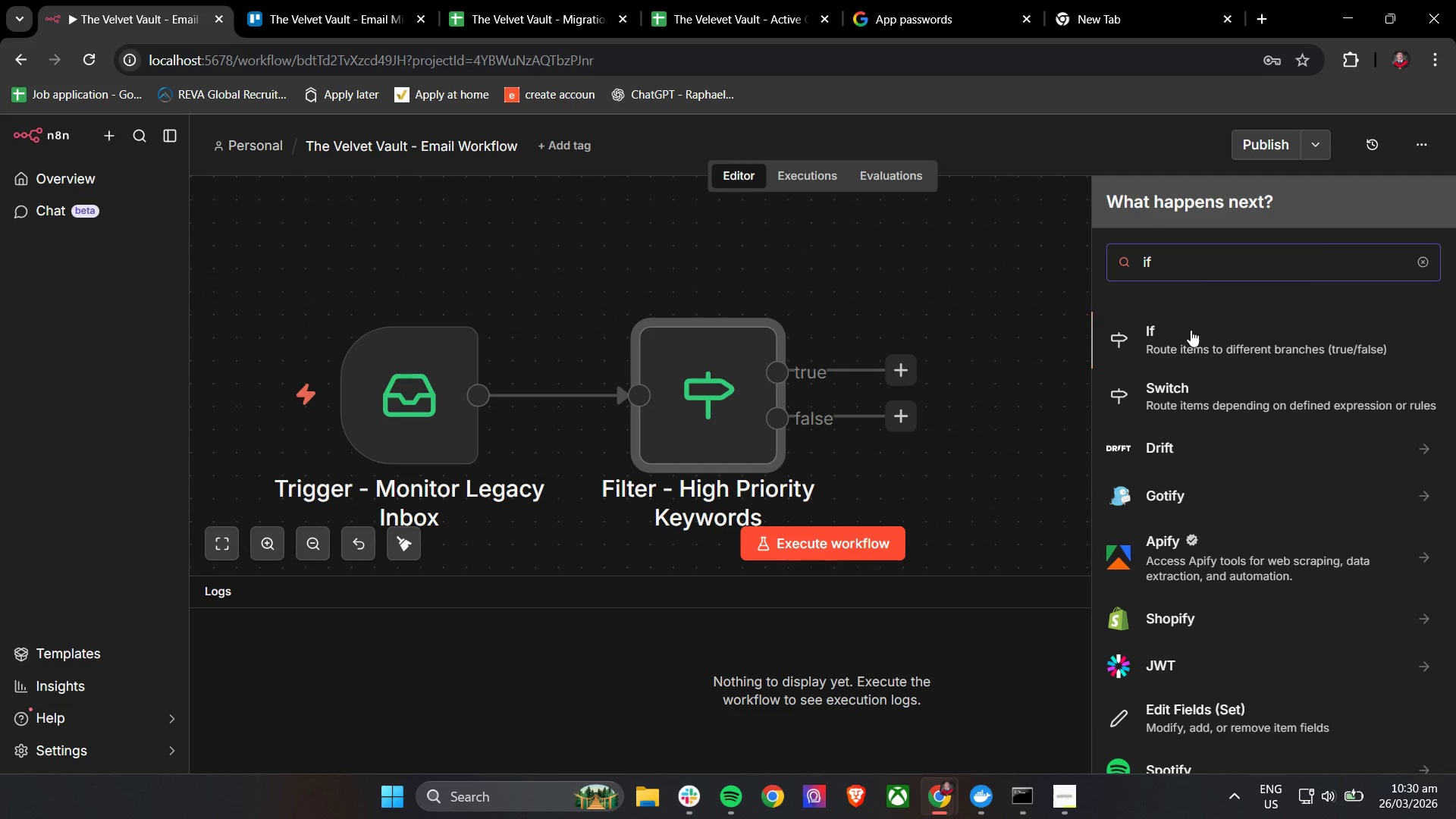 
left_click([1191, 339])
 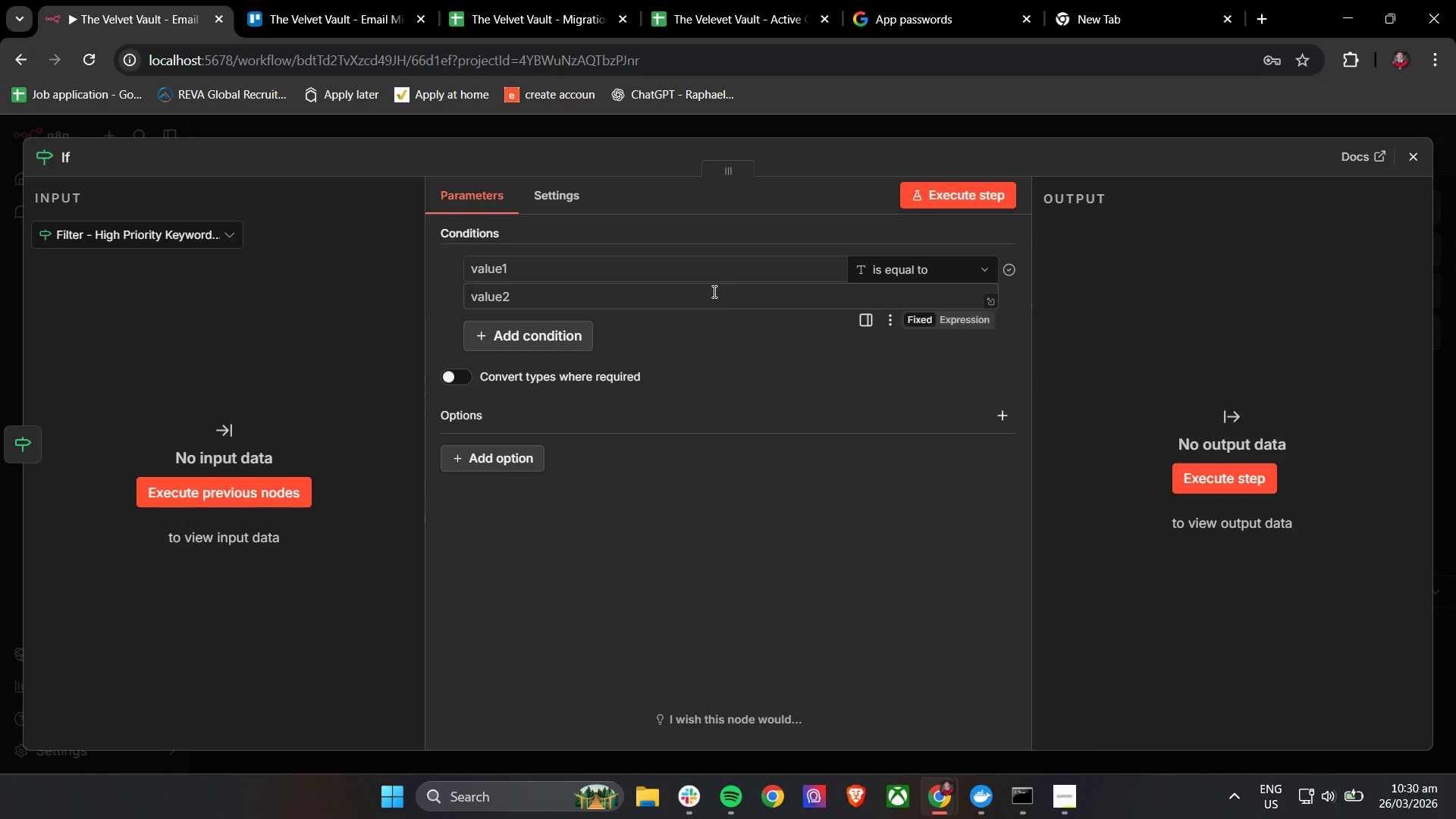 
left_click([685, 274])
 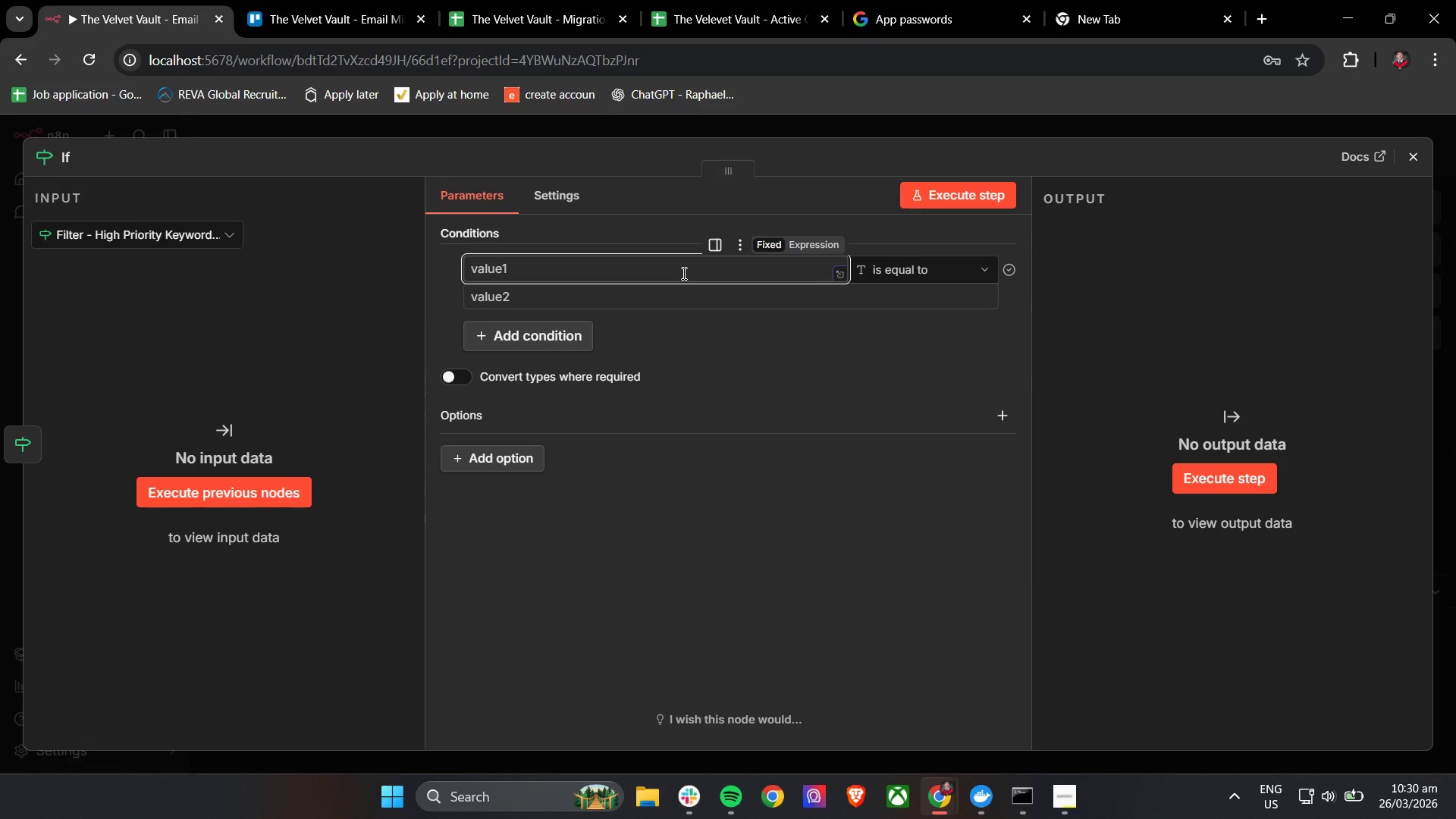 
wait(7.95)
 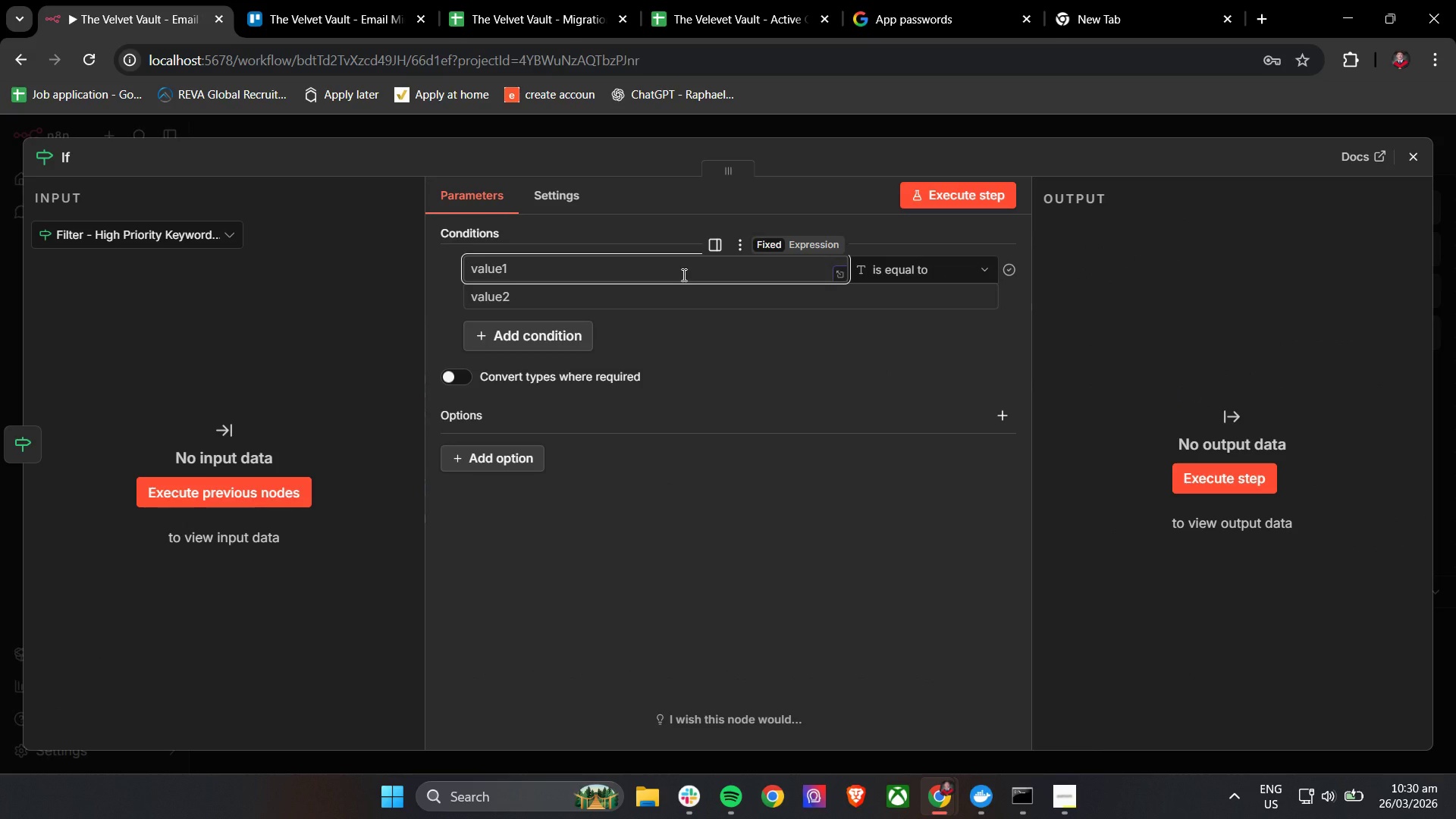 
left_click([1420, 160])
 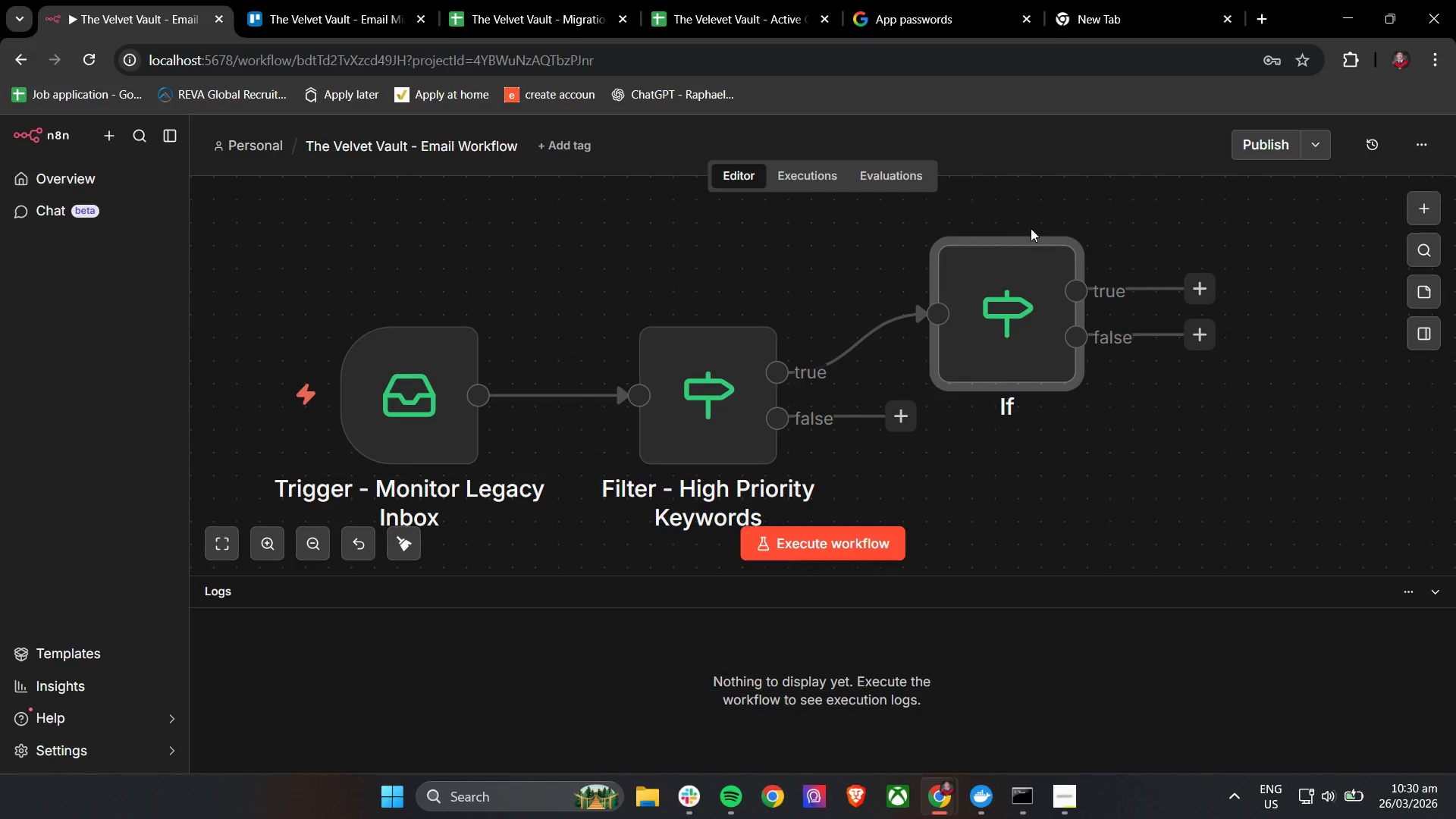 
left_click([1035, 212])
 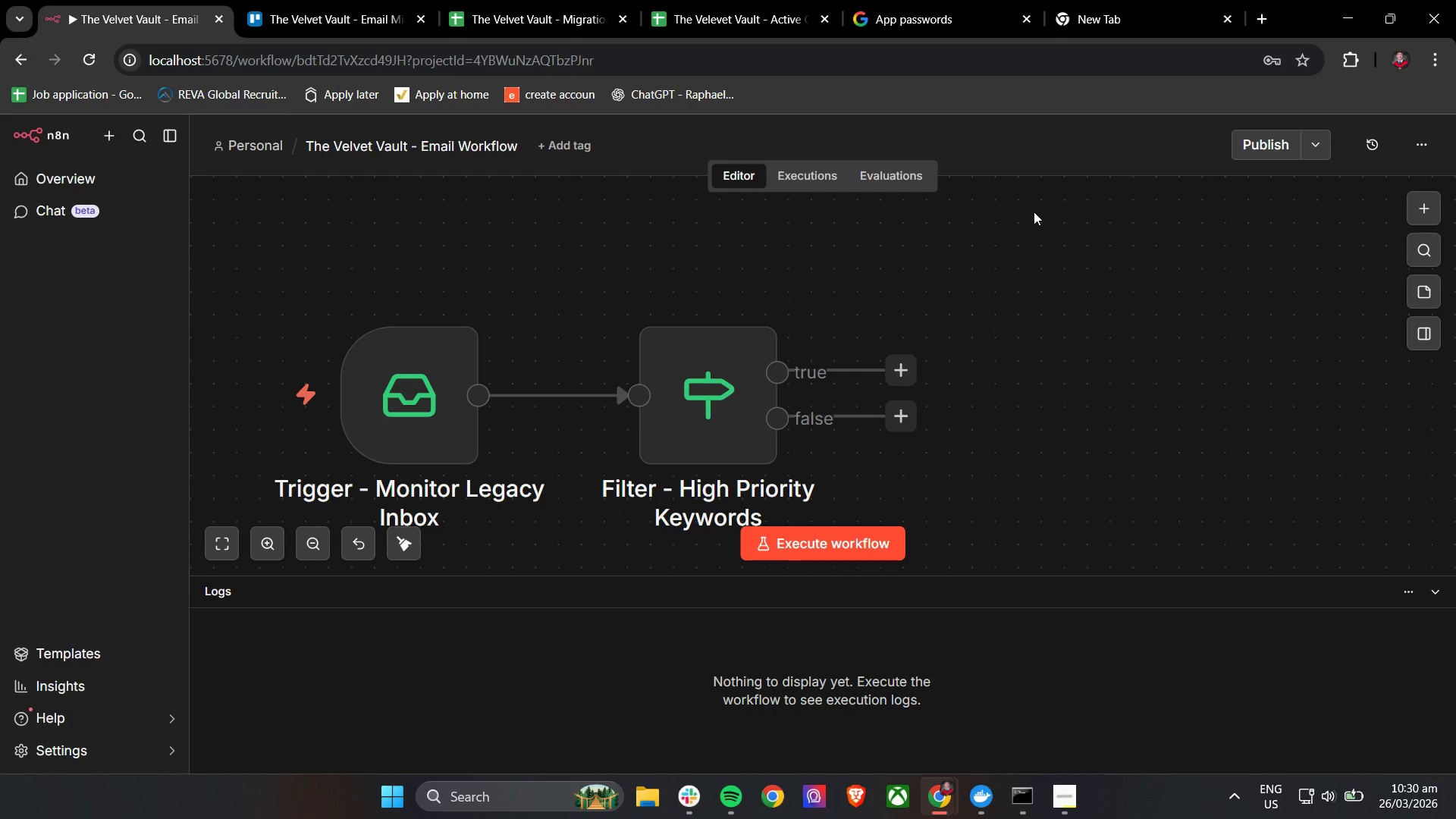 
wait(11.23)
 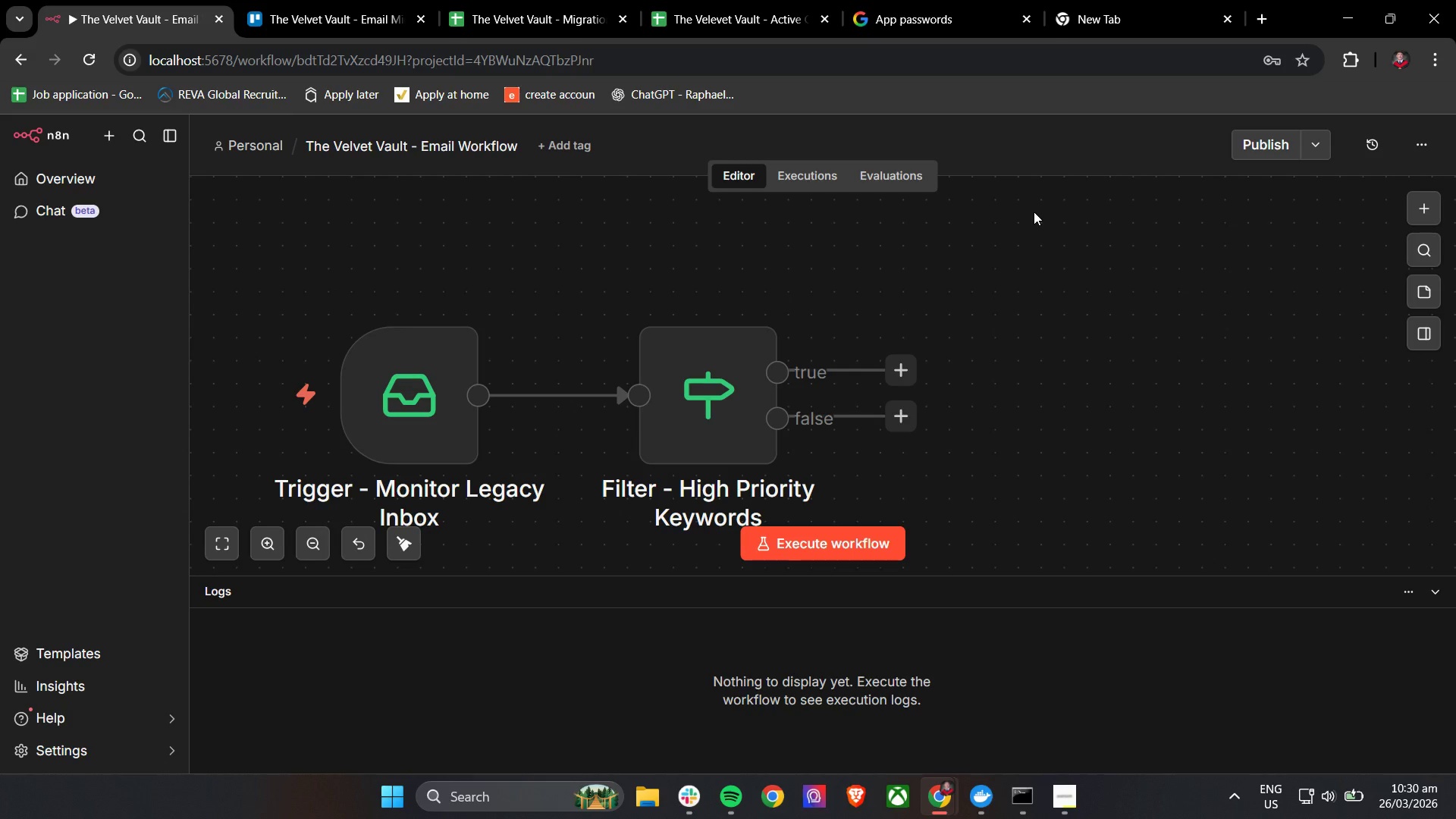 
left_click([1250, 254])
 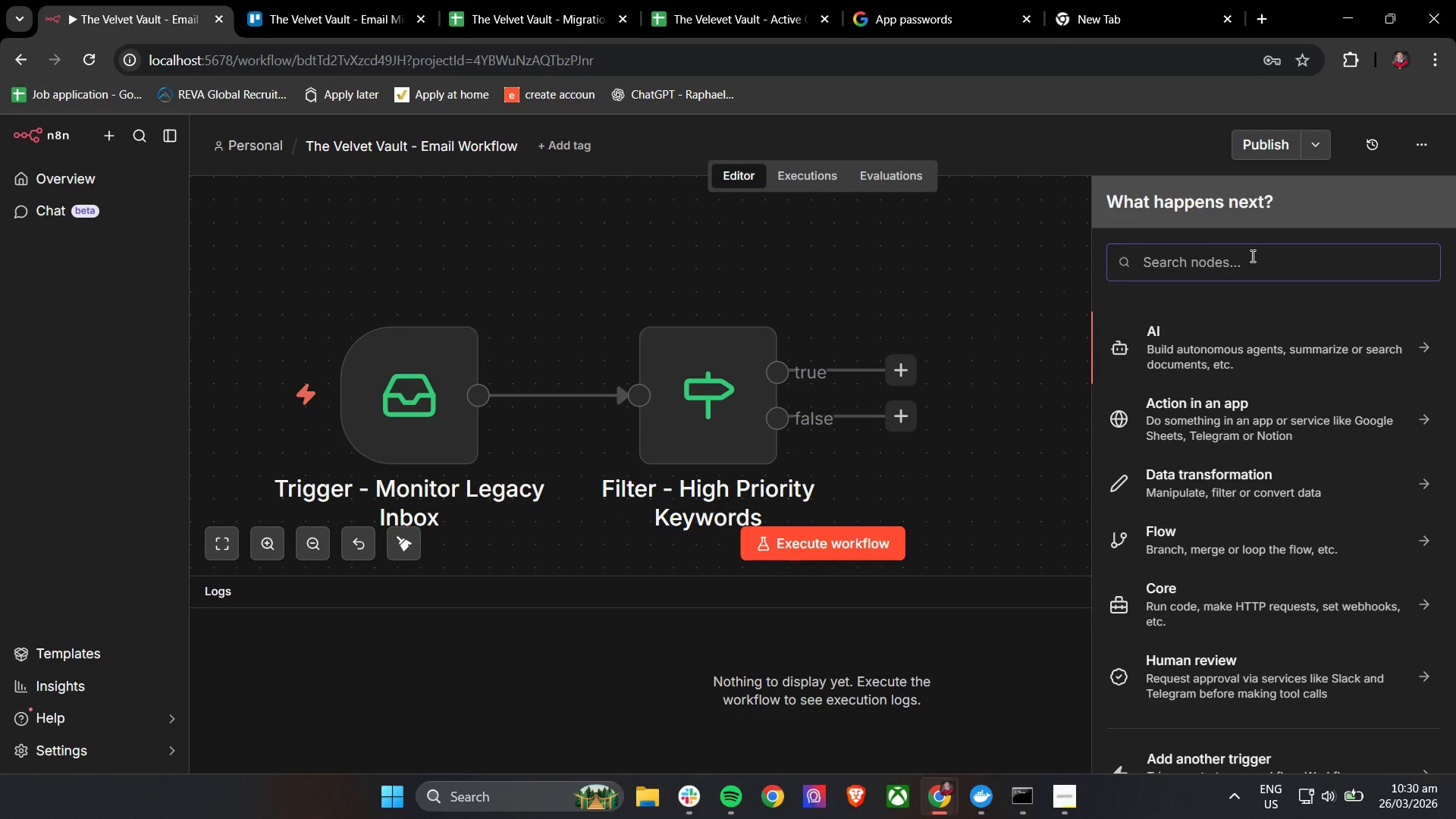 
type(Goog)
 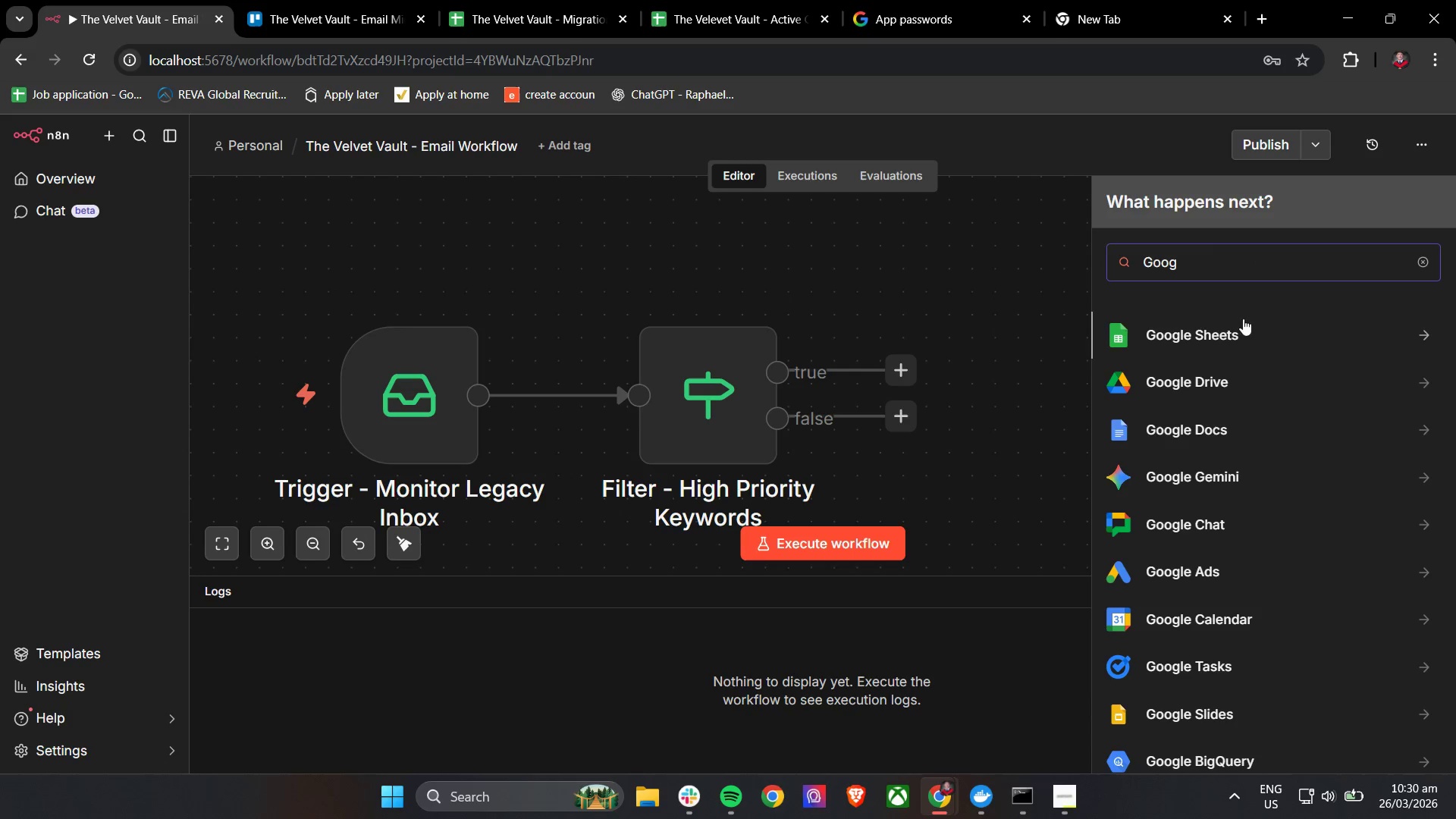 
left_click([1235, 332])
 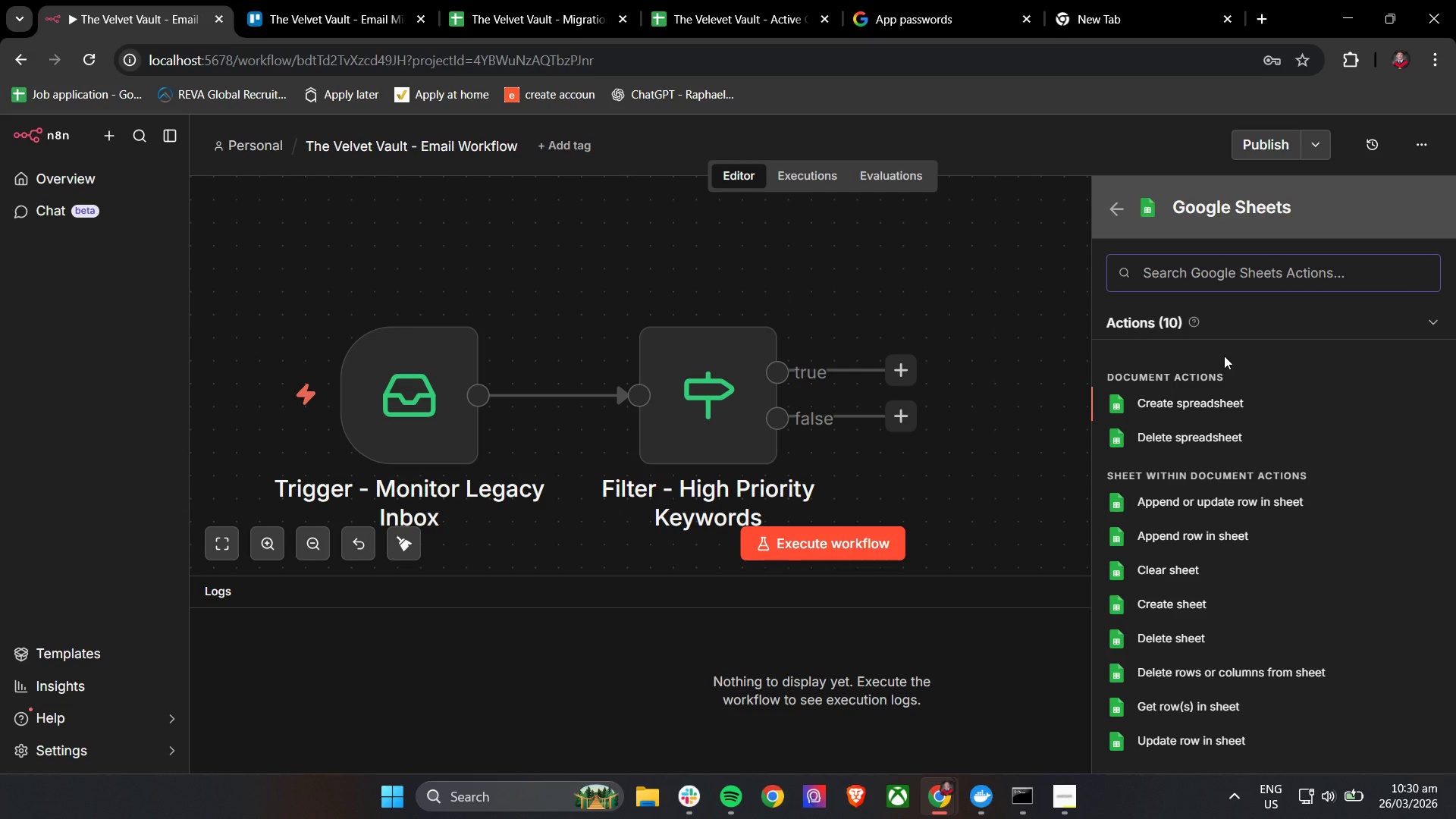 
type(read)
 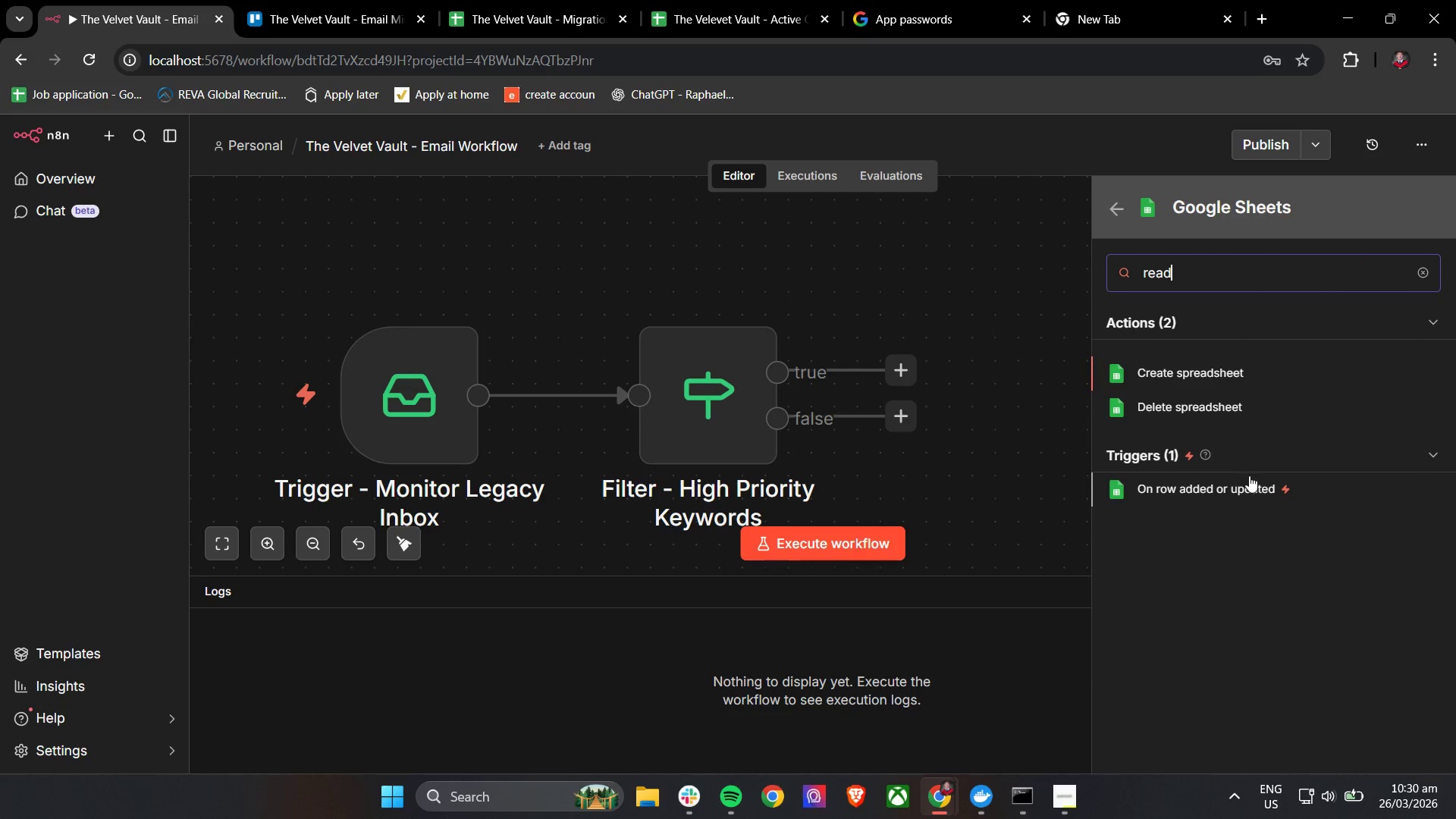 
wait(5.91)
 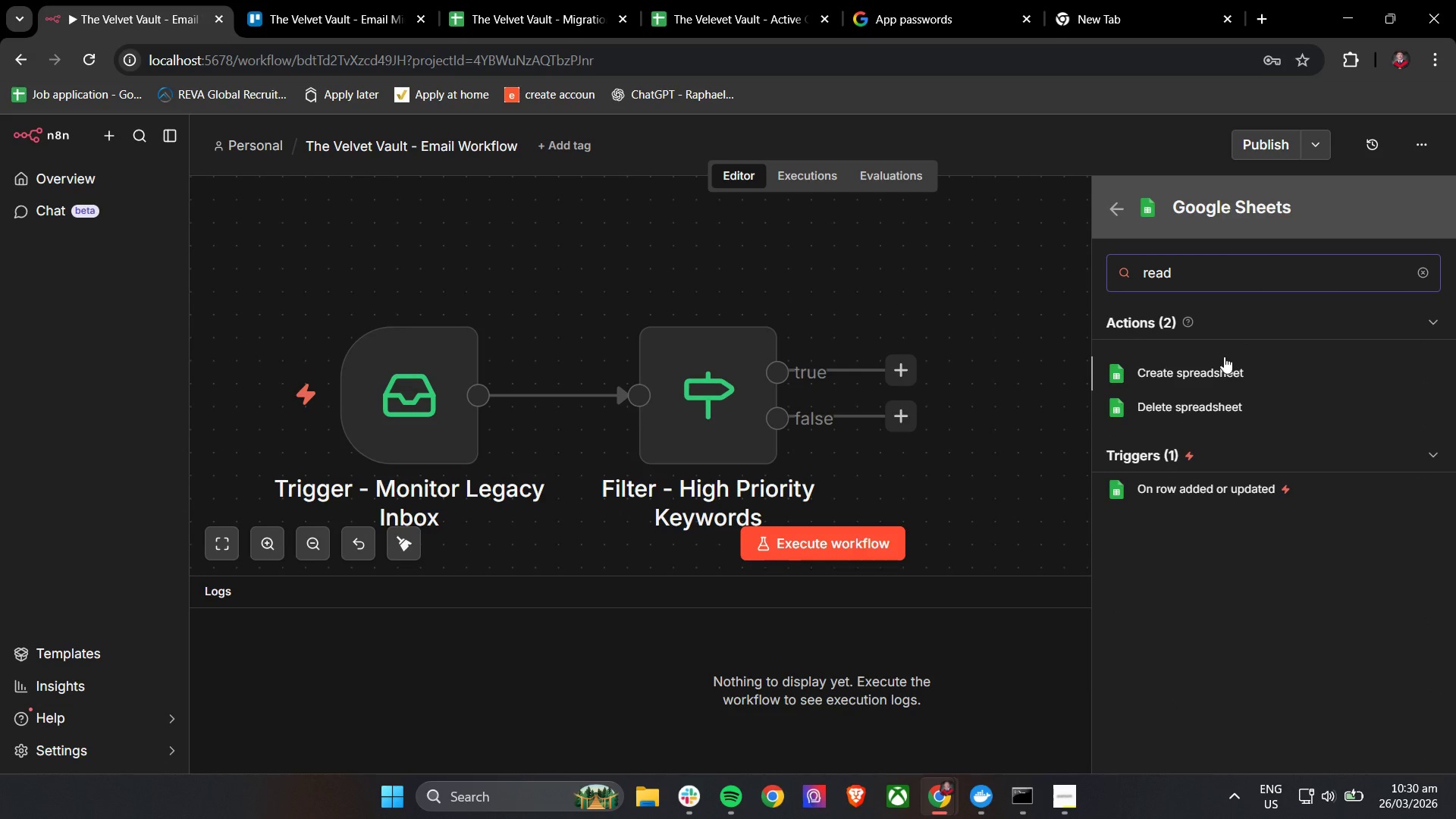 
key(Backspace)
 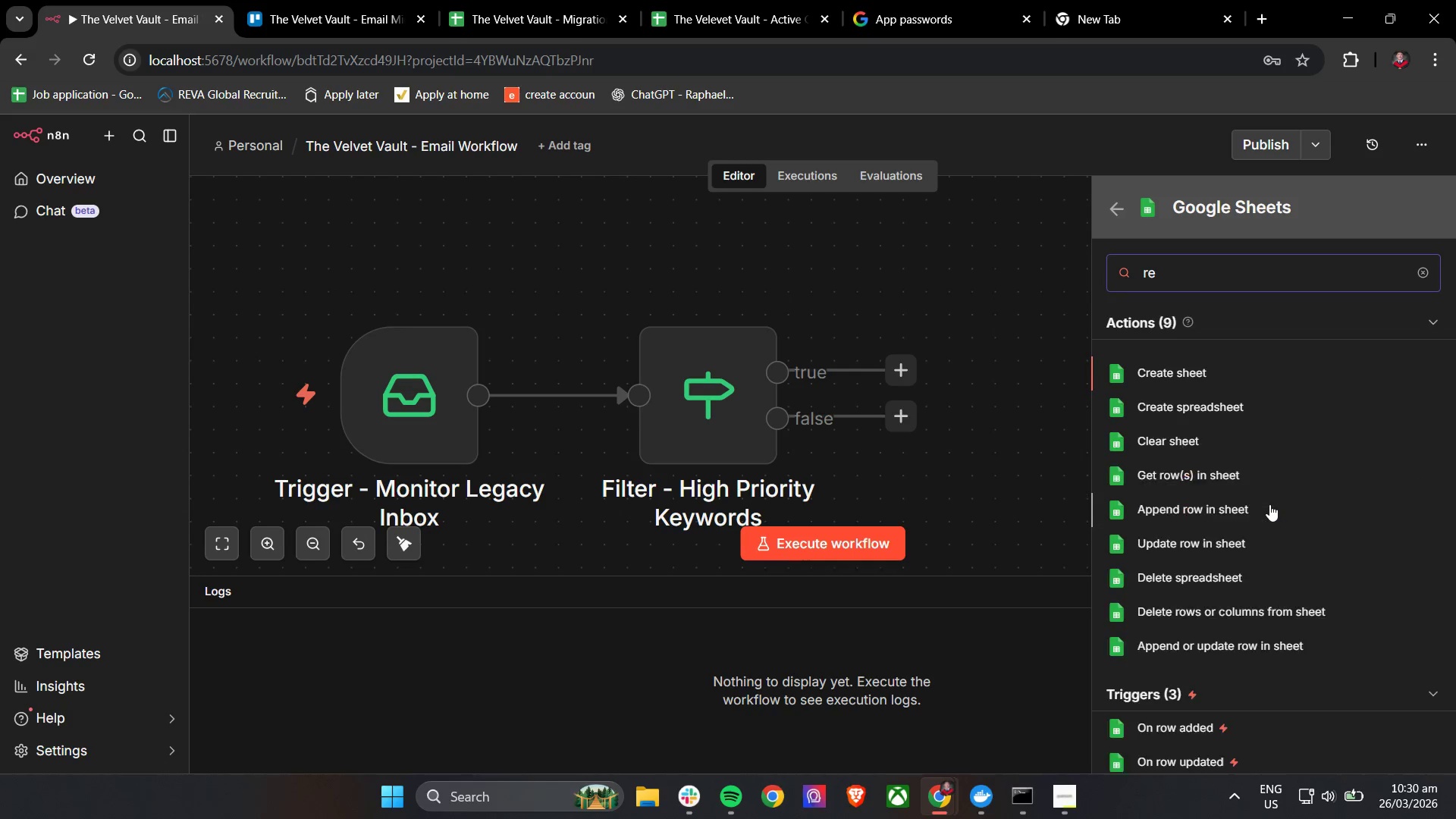 
key(Backspace)
 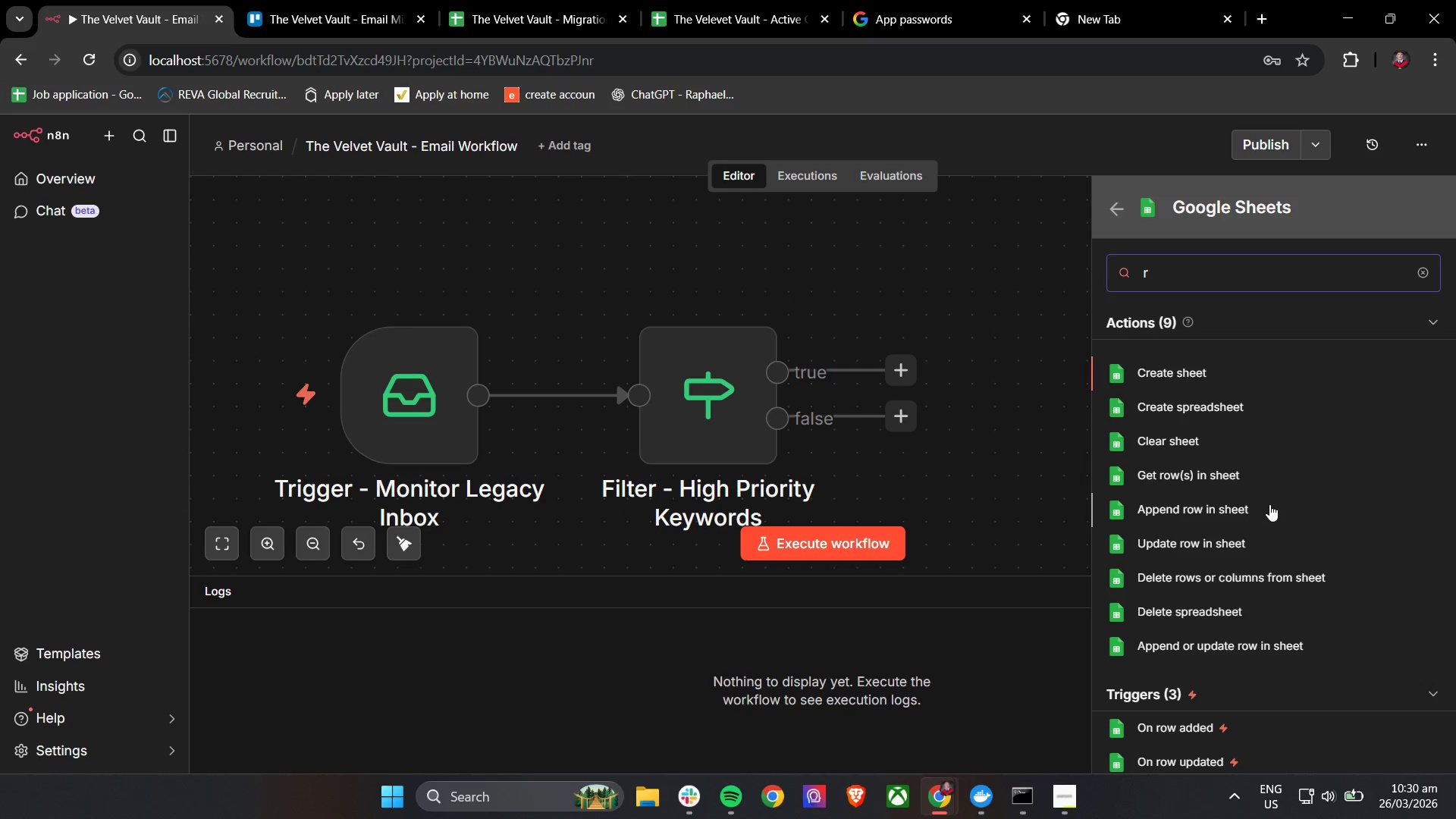 
key(Backspace)
 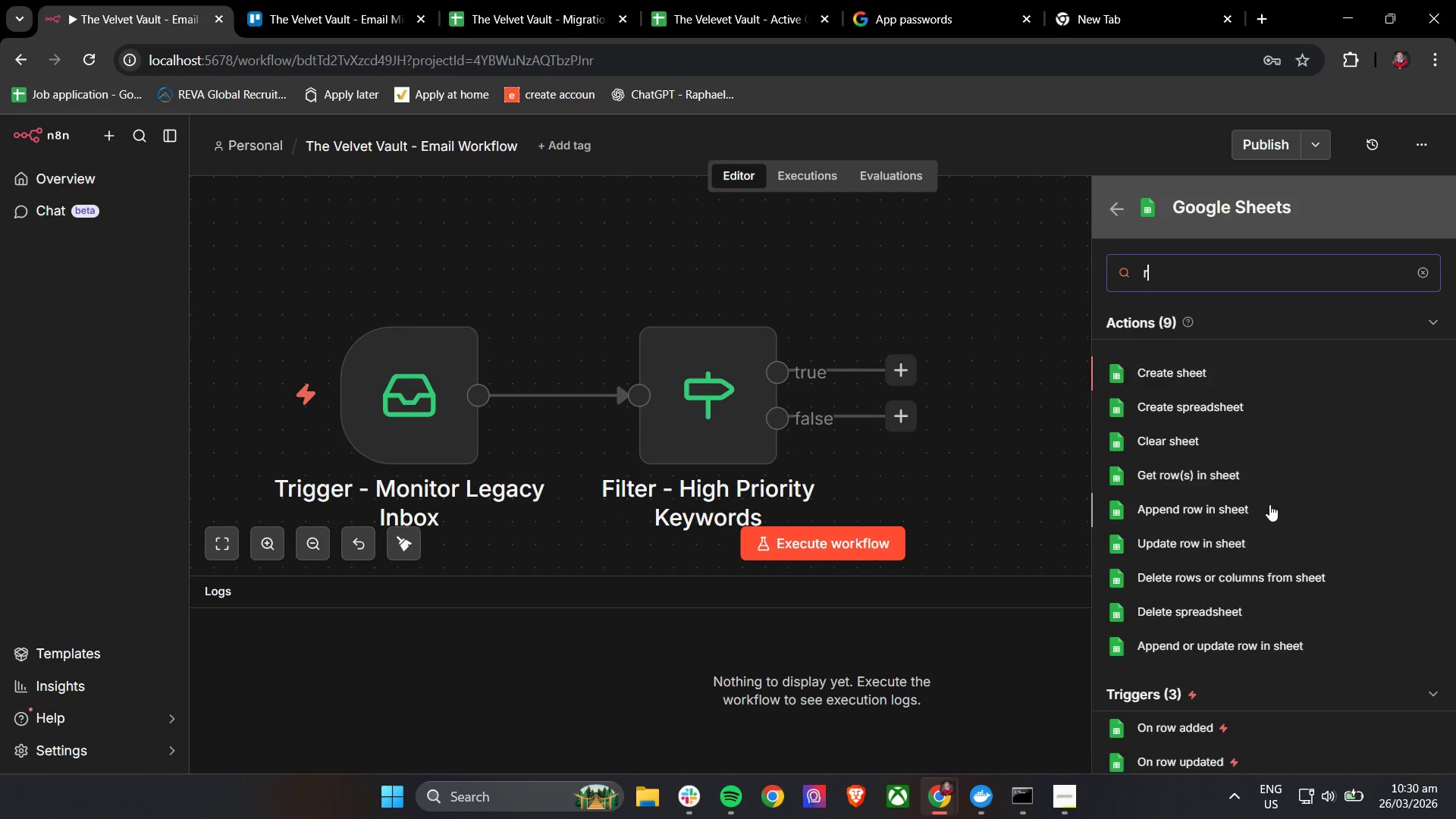 
key(Backspace)
 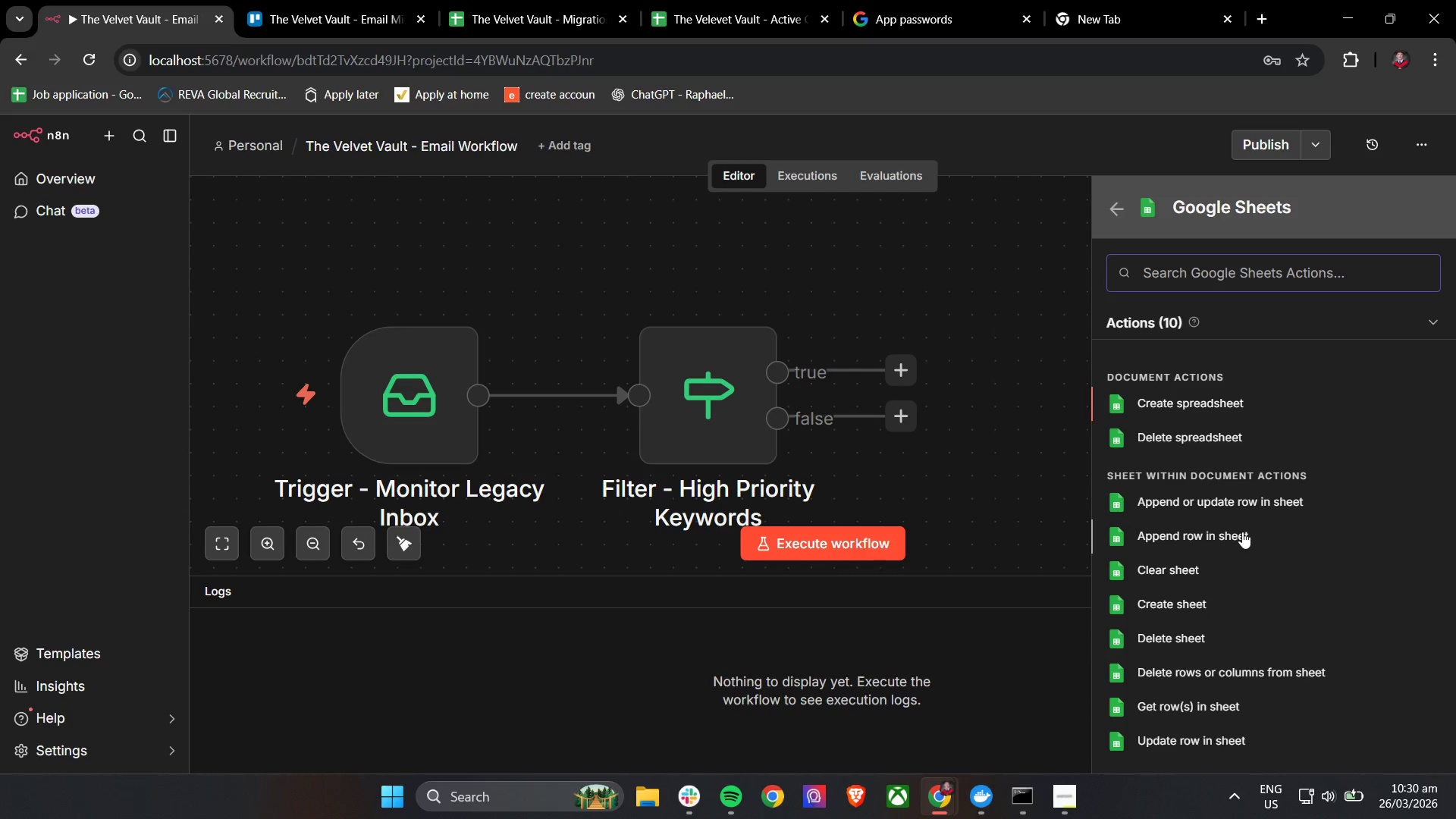 
scroll: coordinate [1215, 455], scroll_direction: down, amount: 1.0
 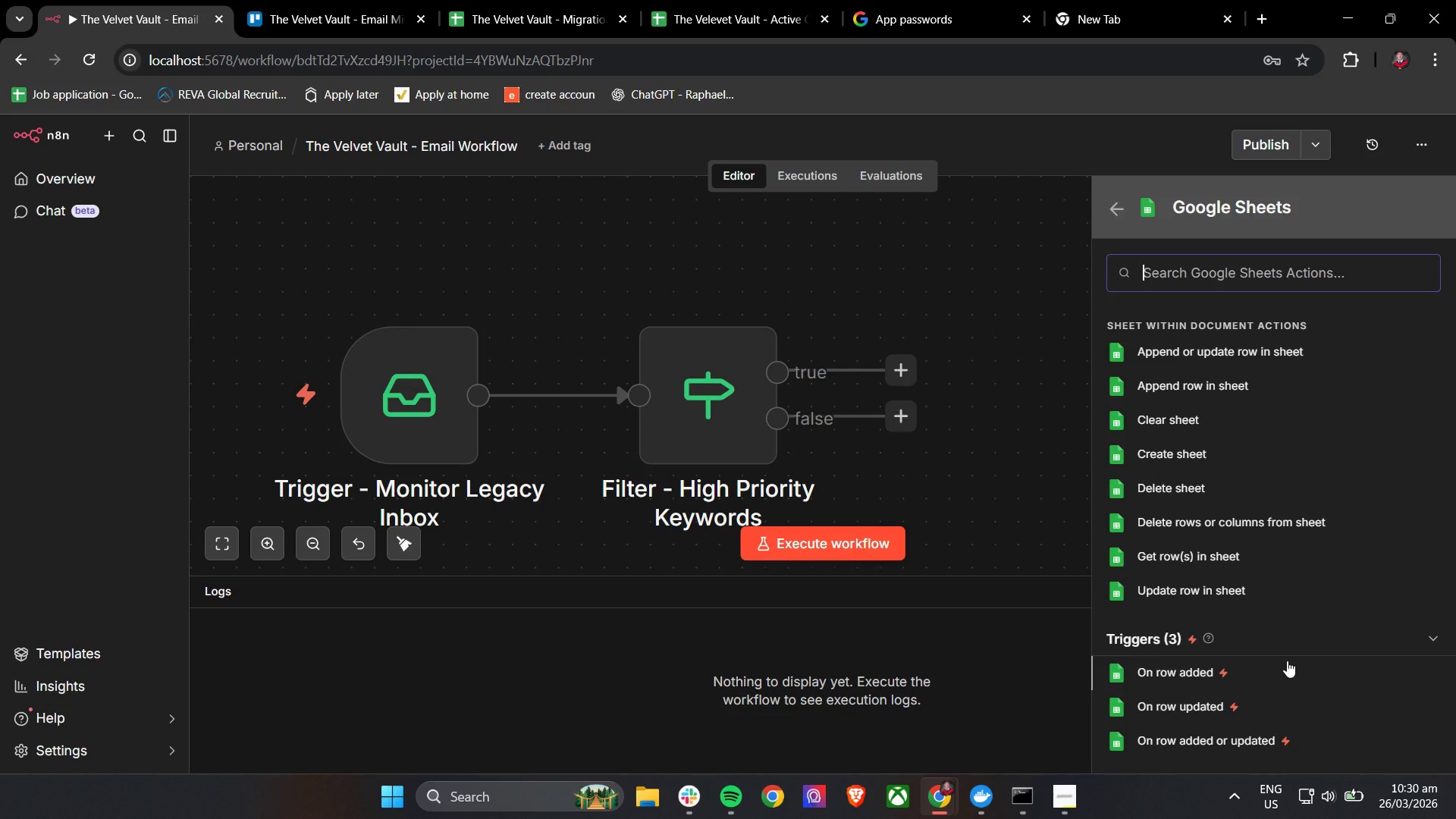 
wait(9.17)
 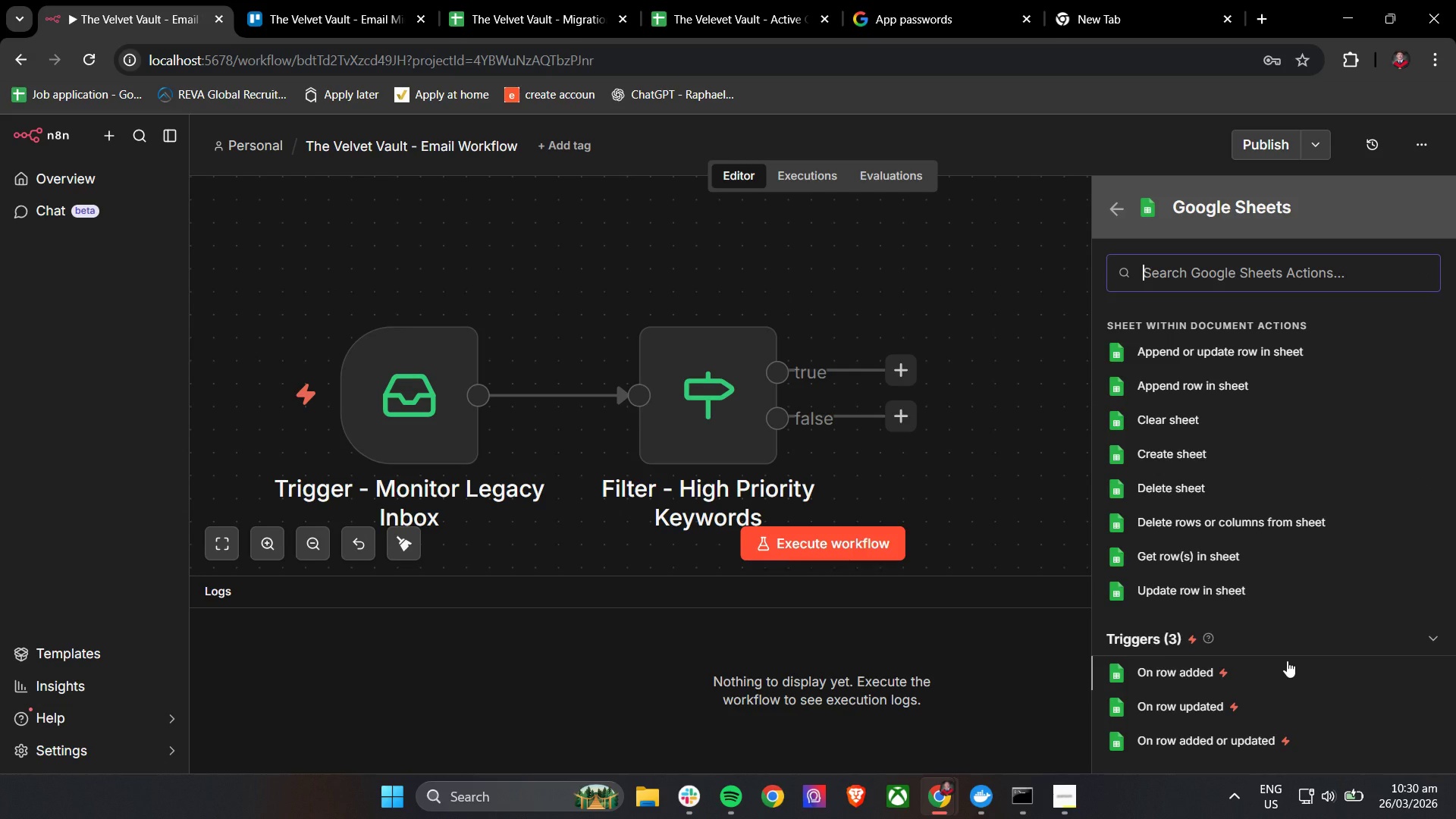 
scroll: coordinate [1299, 658], scroll_direction: up, amount: 5.0
 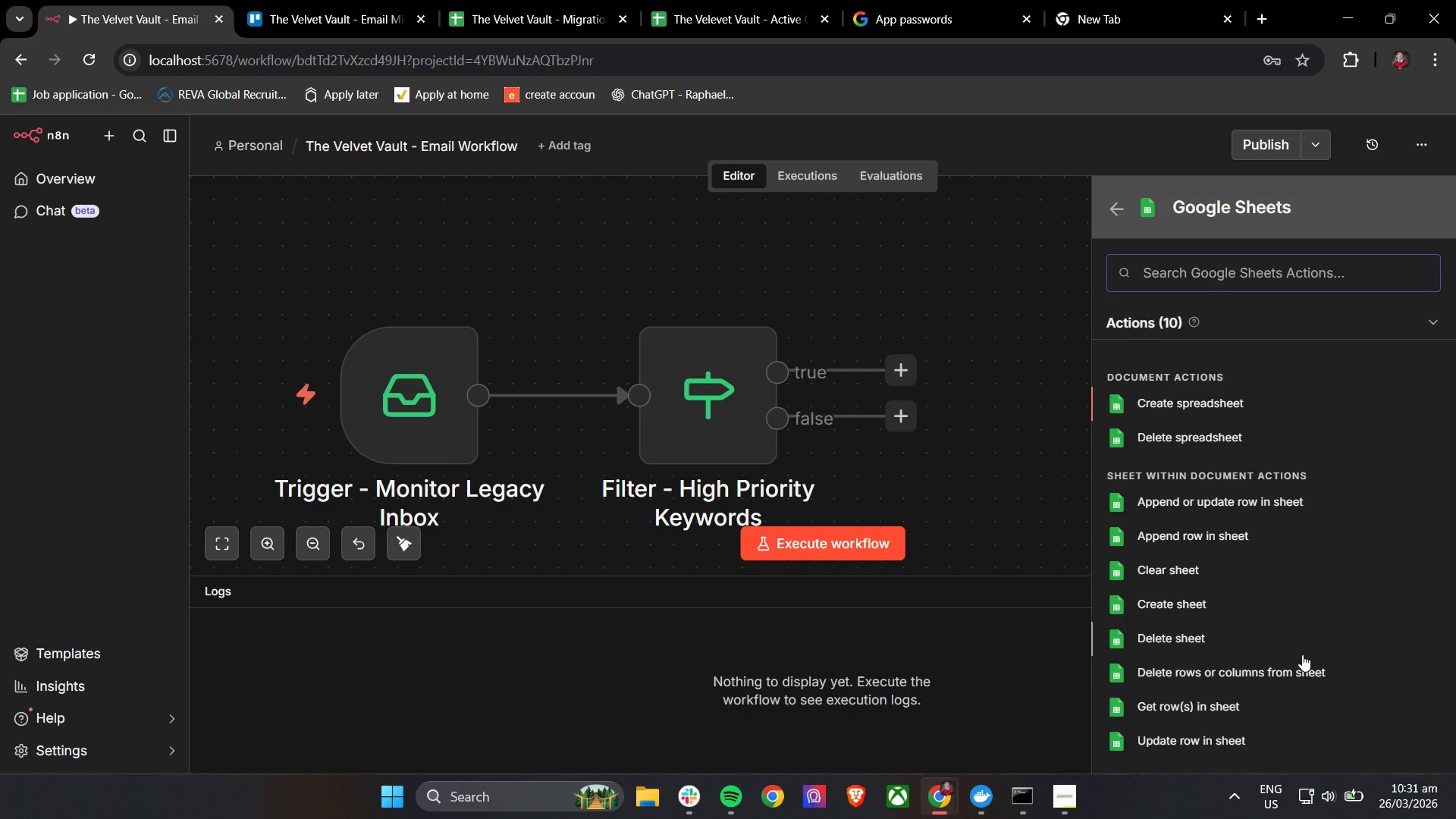 
scroll: coordinate [1304, 655], scroll_direction: down, amount: 4.0
 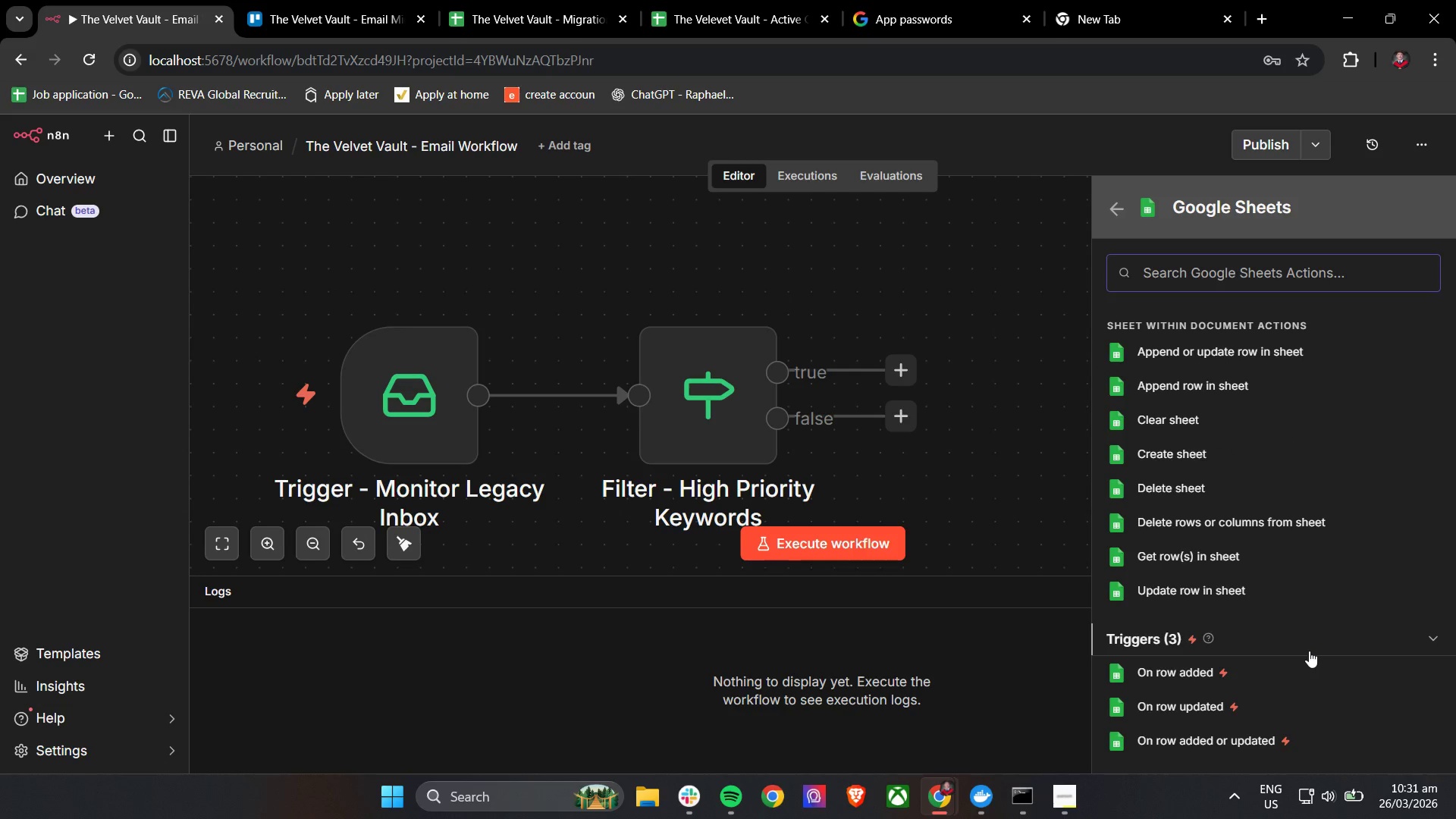 
scroll: coordinate [1309, 649], scroll_direction: up, amount: 7.0
 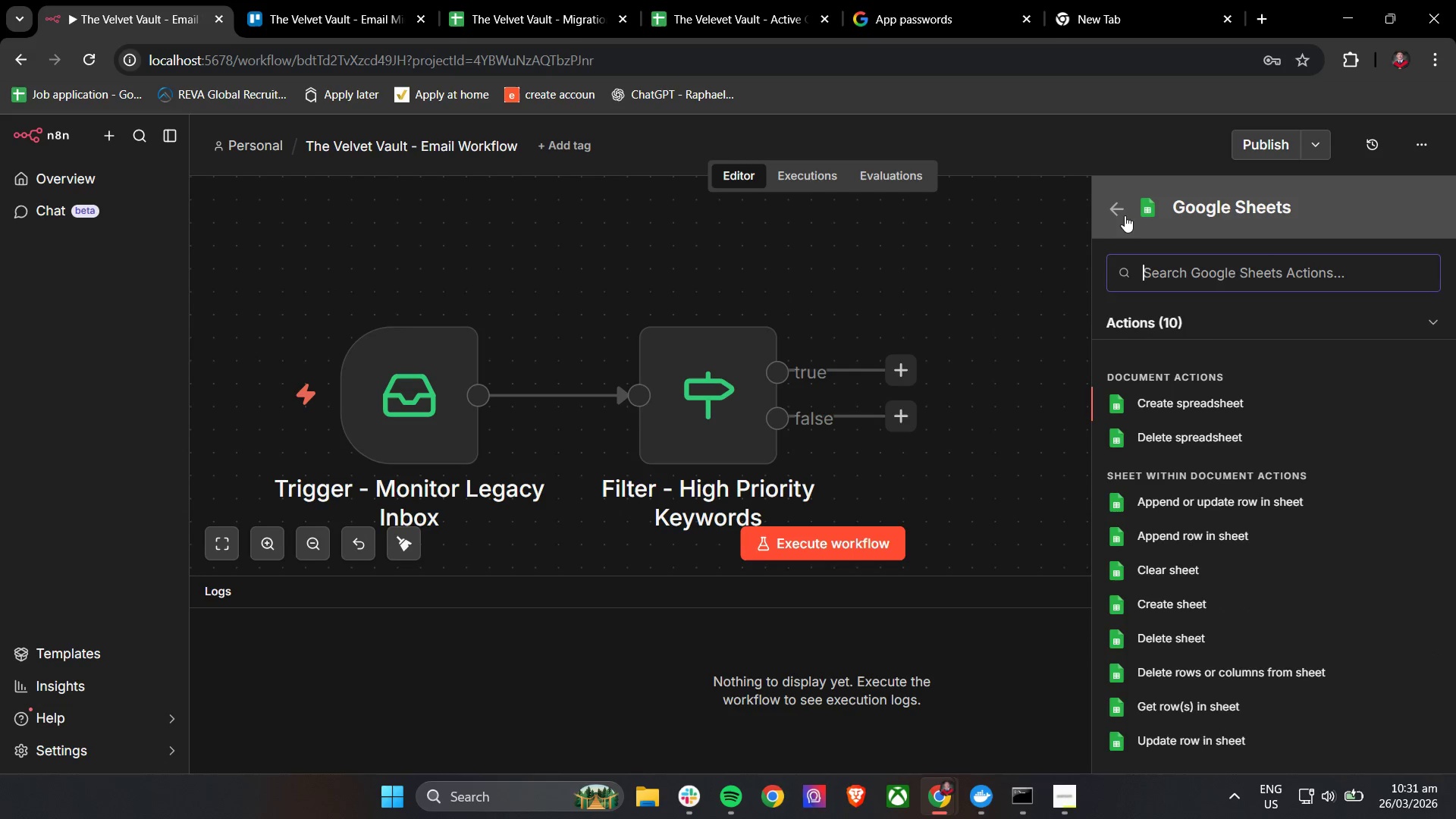 
left_click([1125, 213])
 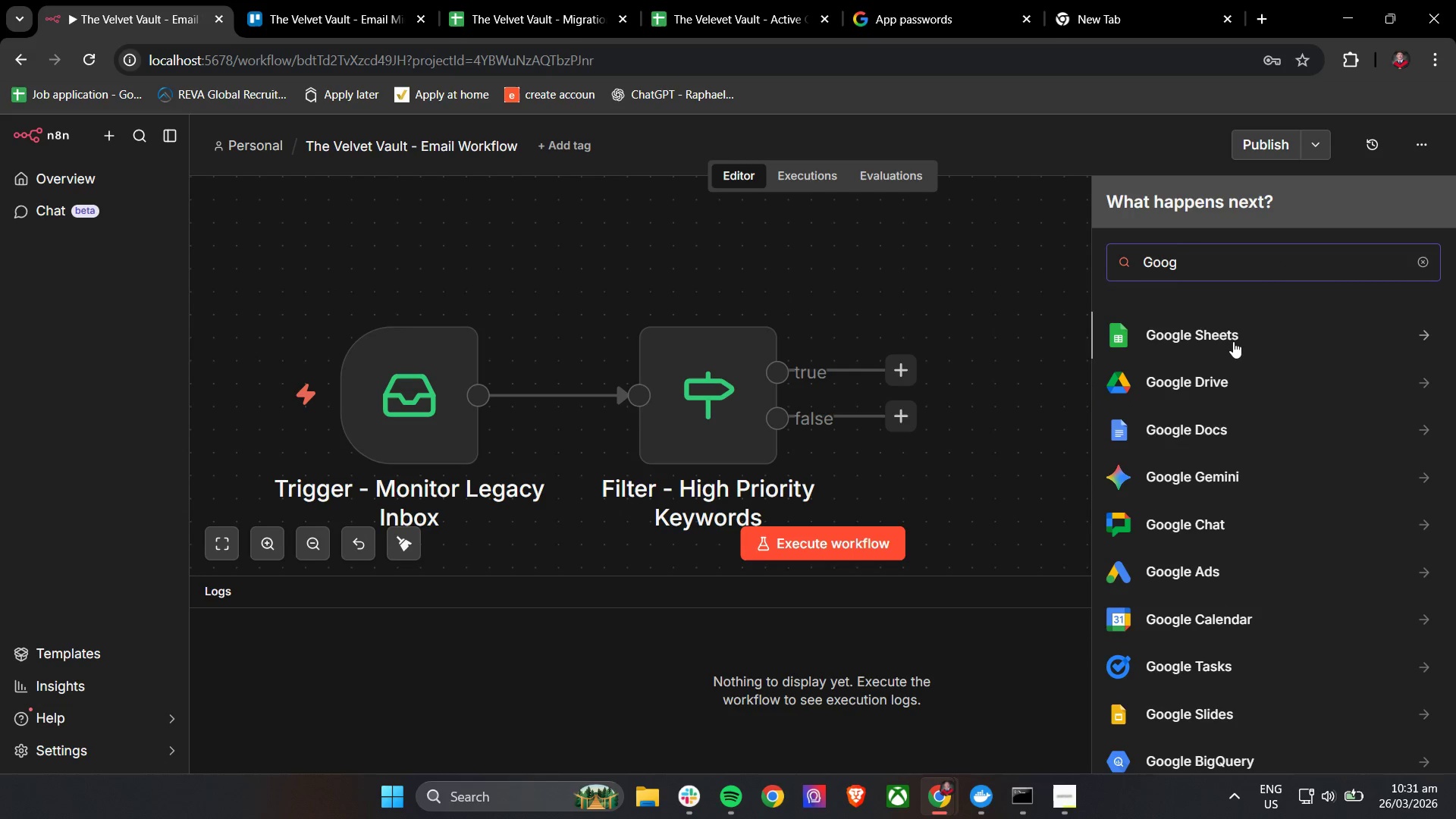 
left_click([1235, 337])
 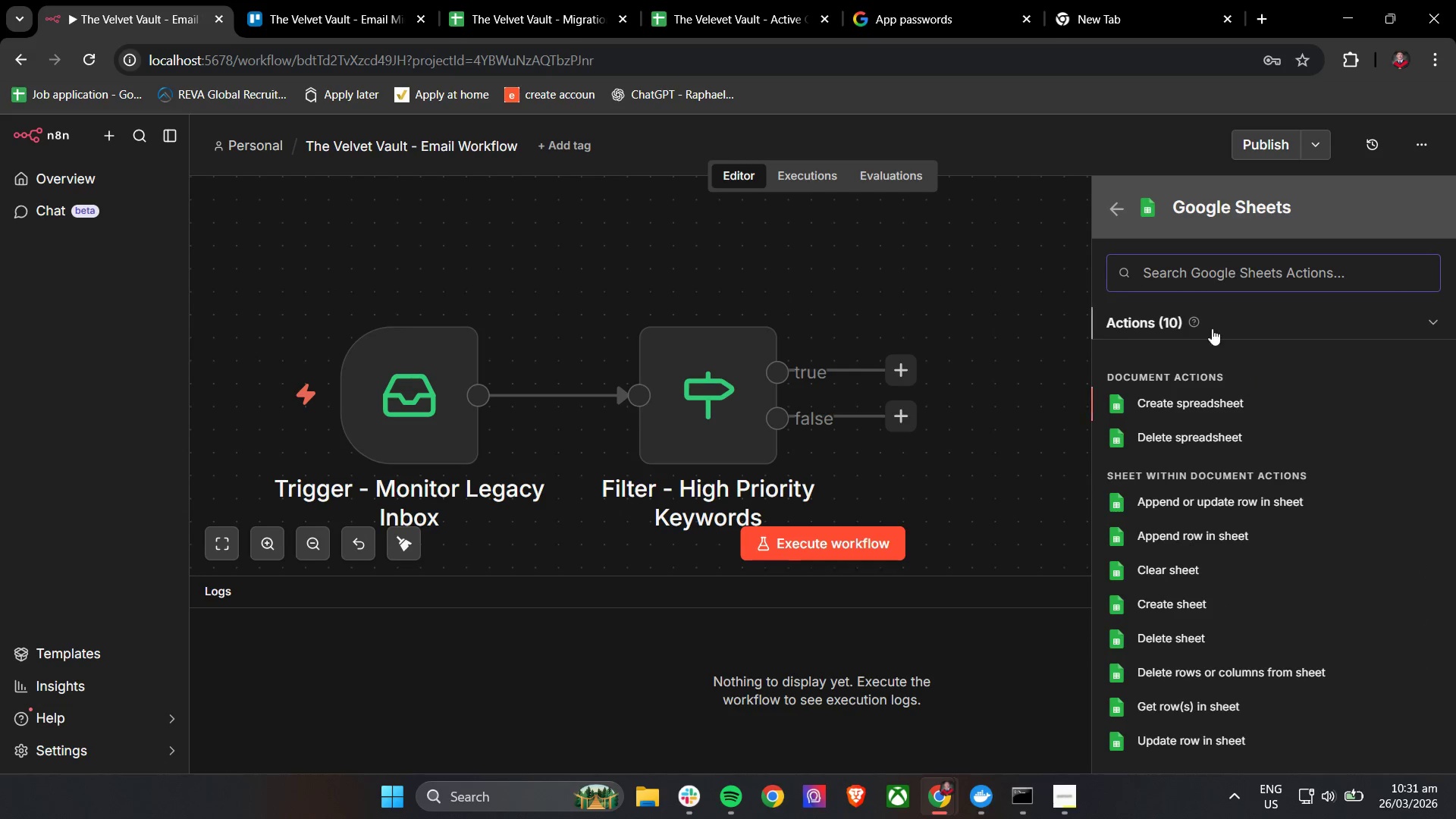 
left_click([1178, 319])
 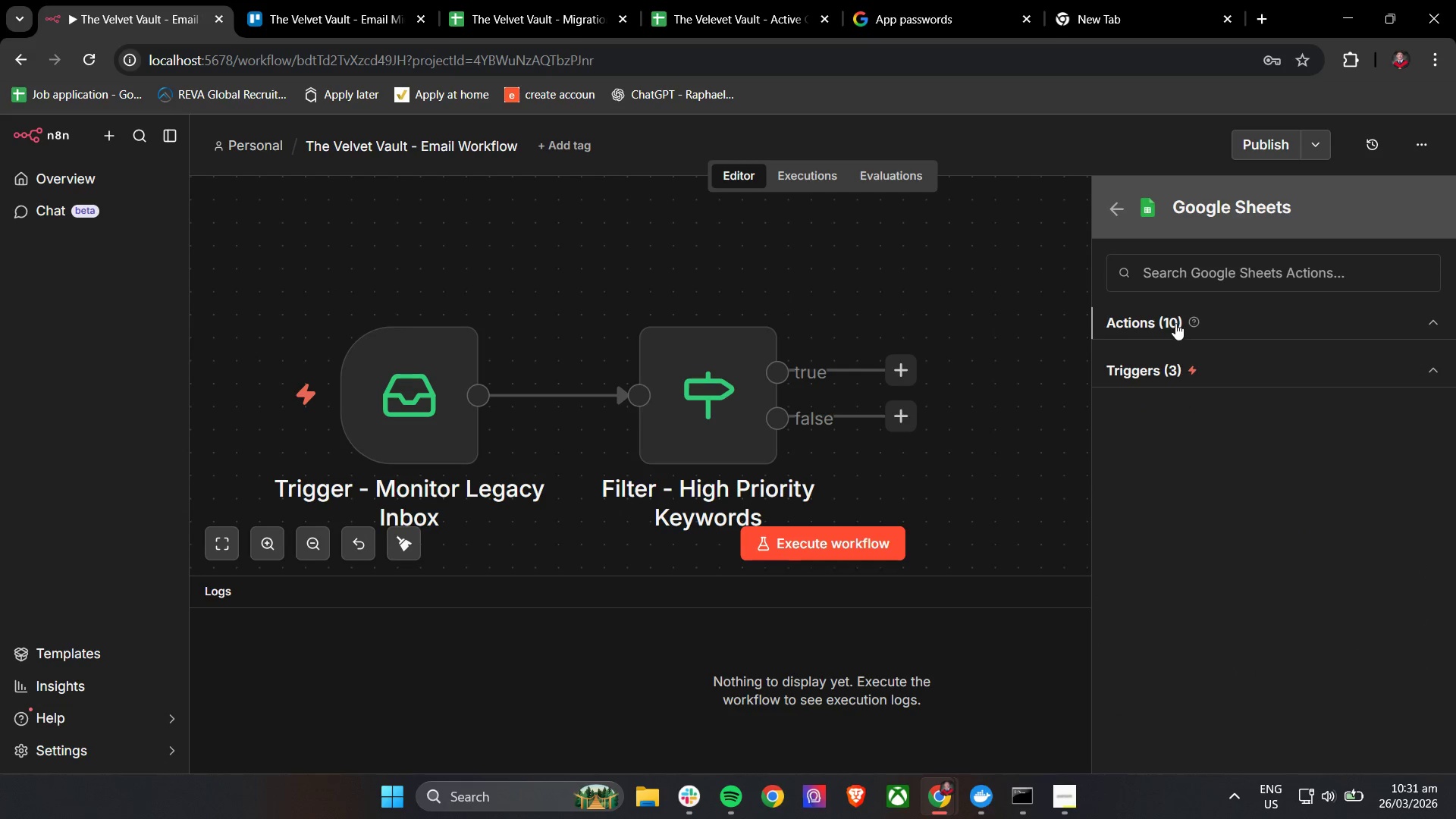 
left_click([1175, 323])
 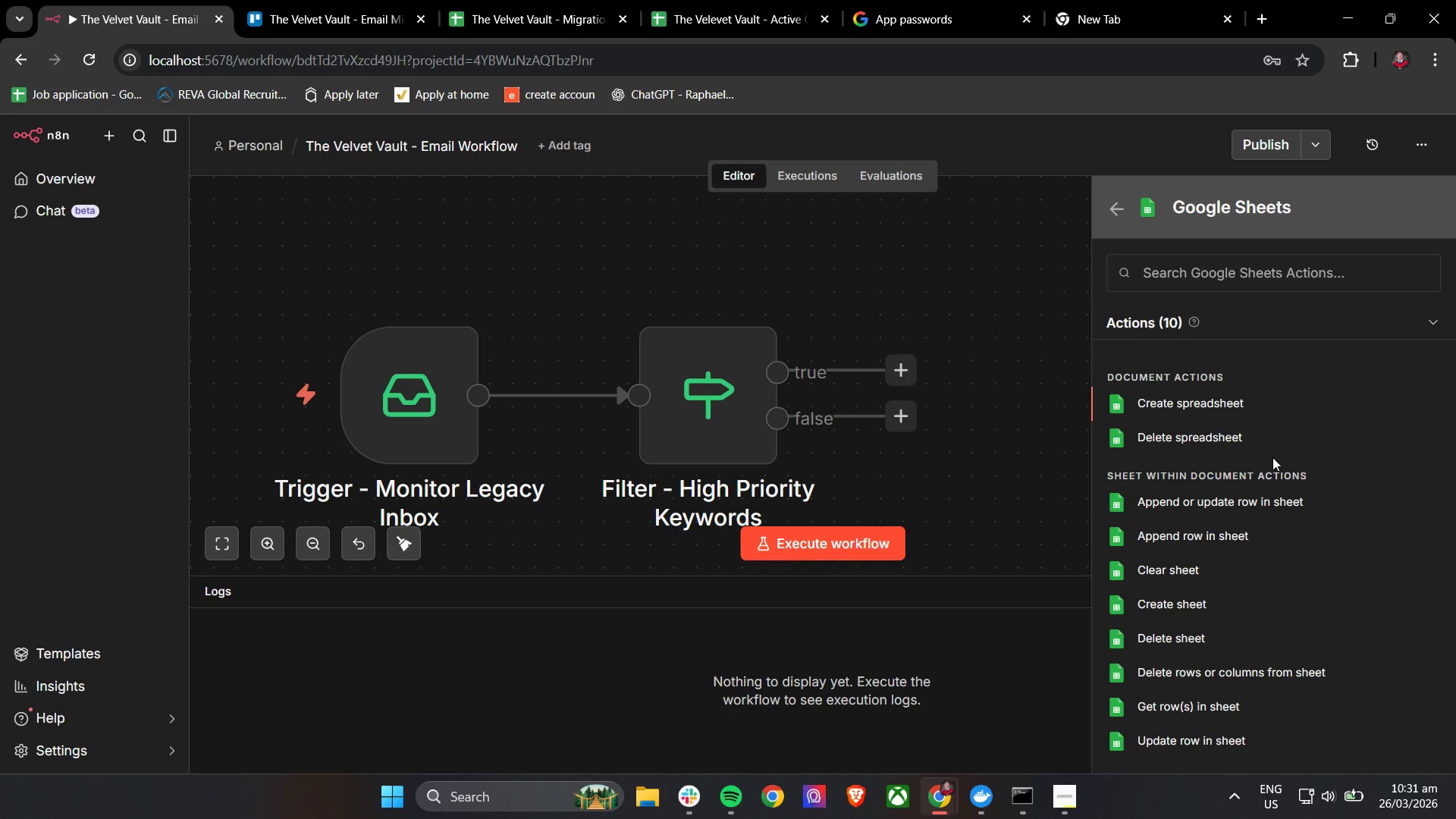 
wait(11.23)
 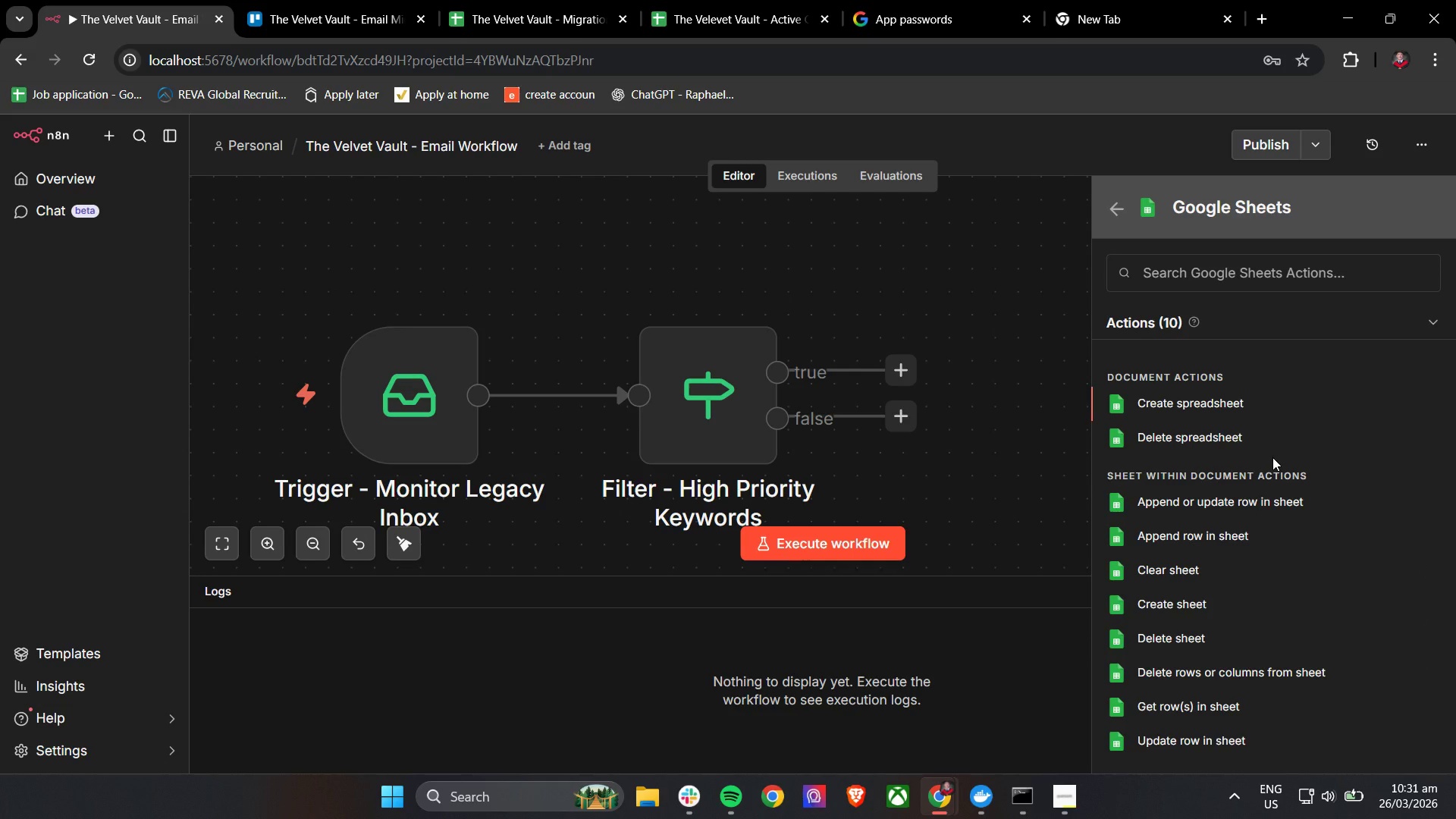 
scroll: coordinate [1282, 475], scroll_direction: down, amount: 9.0
 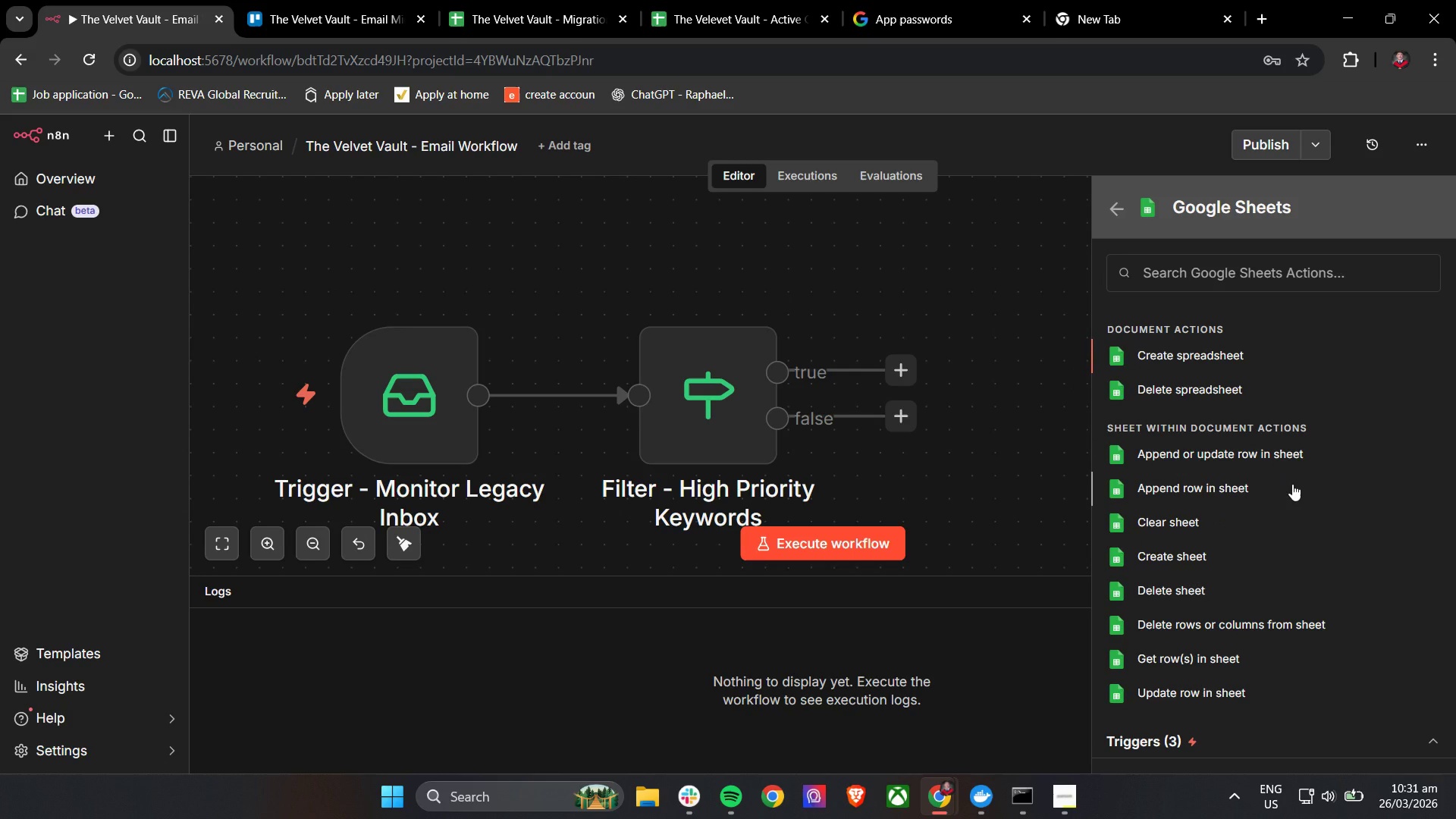 
wait(12.38)
 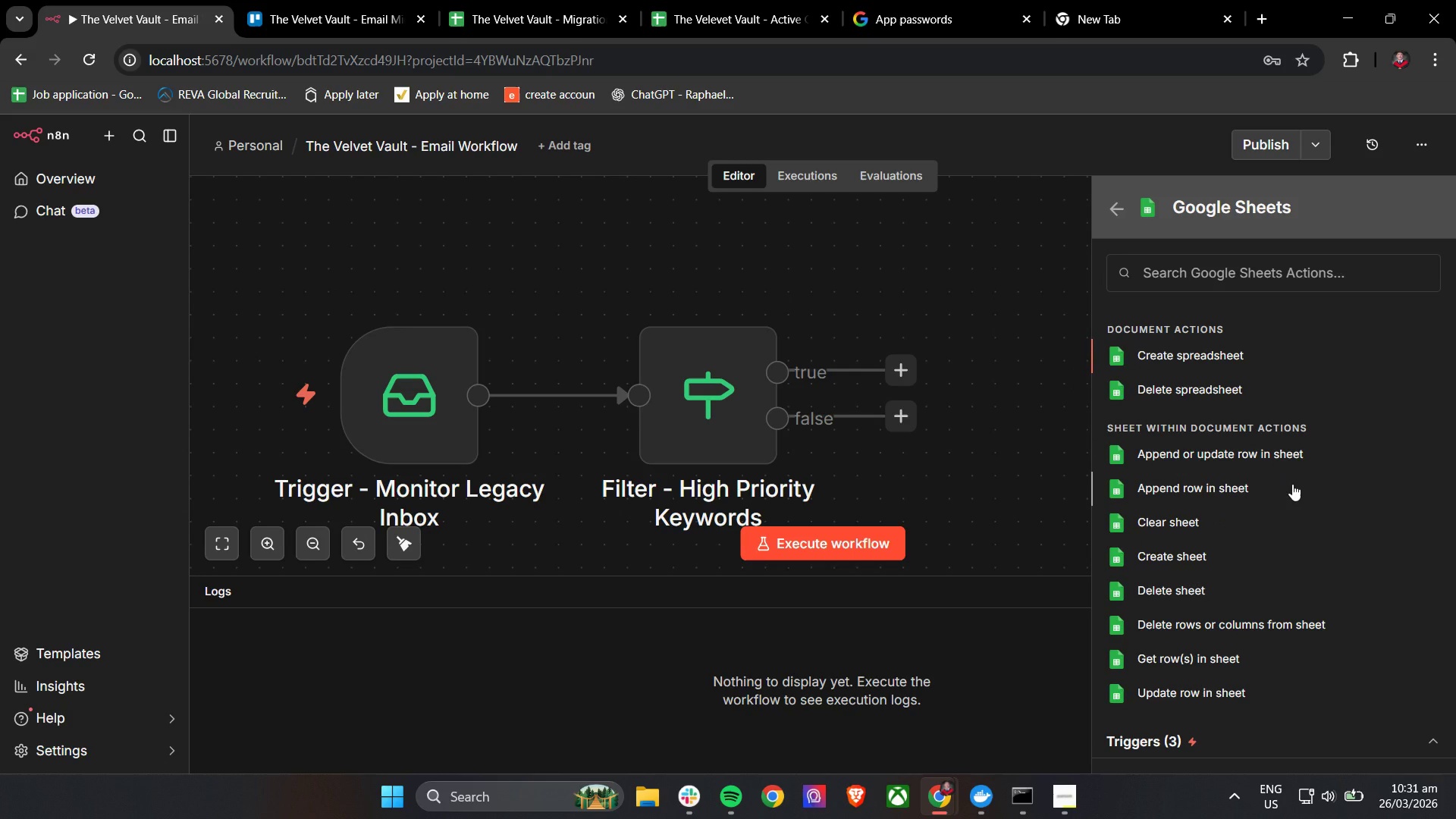 
scroll: coordinate [1204, 422], scroll_direction: none, amount: 0.0
 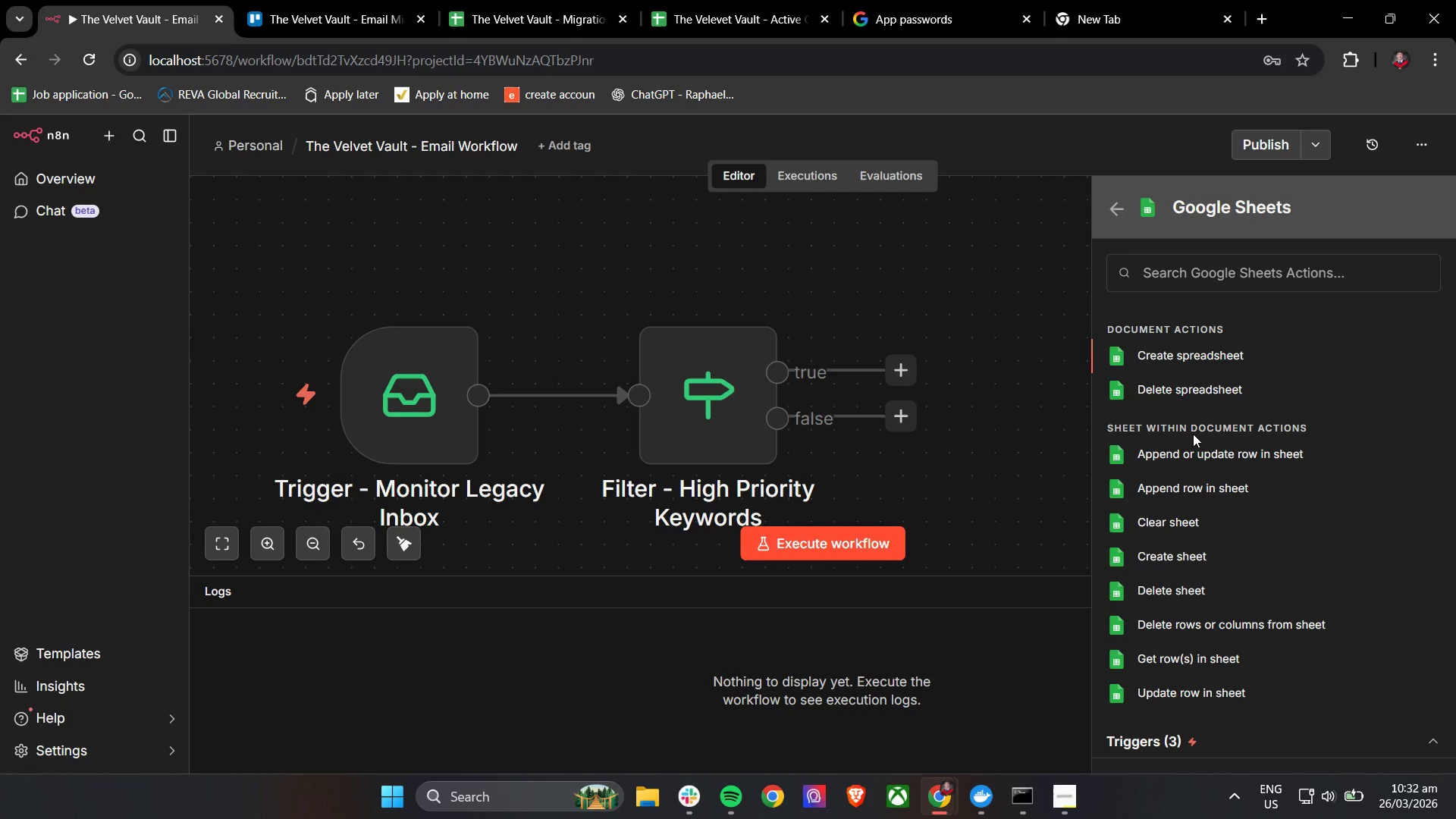 
wait(29.45)
 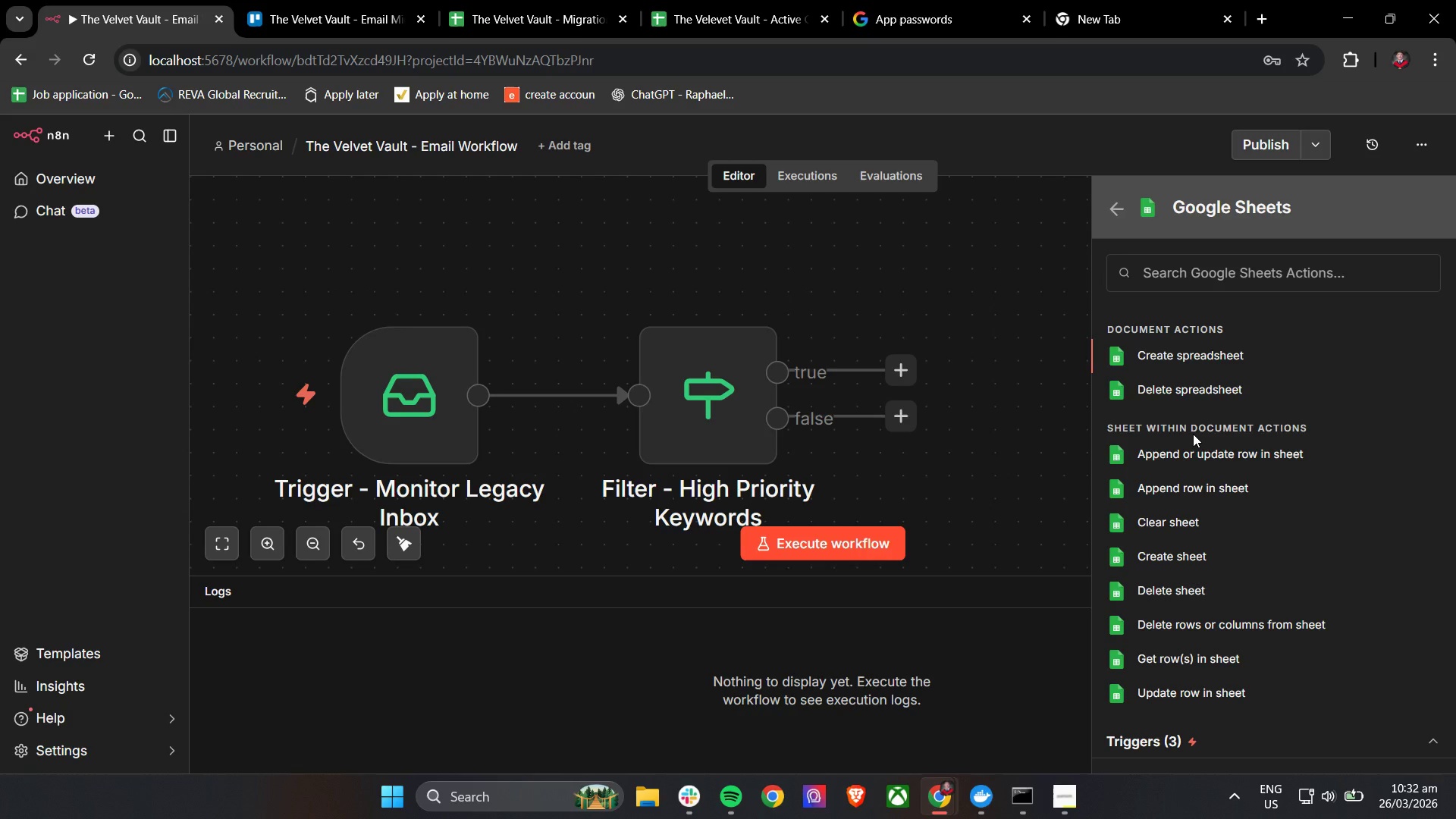 
left_click([1203, 652])
 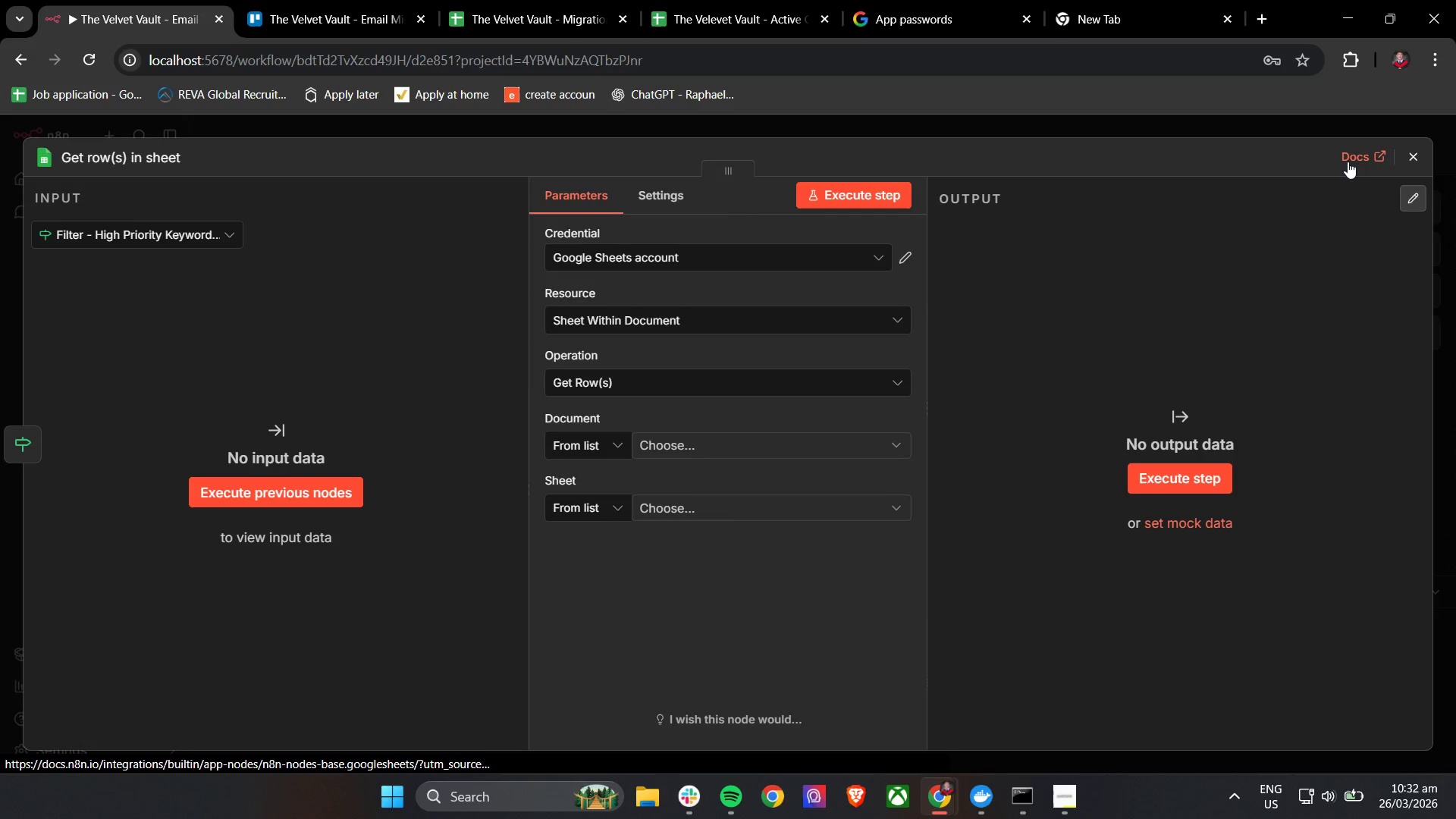 
wait(23.97)
 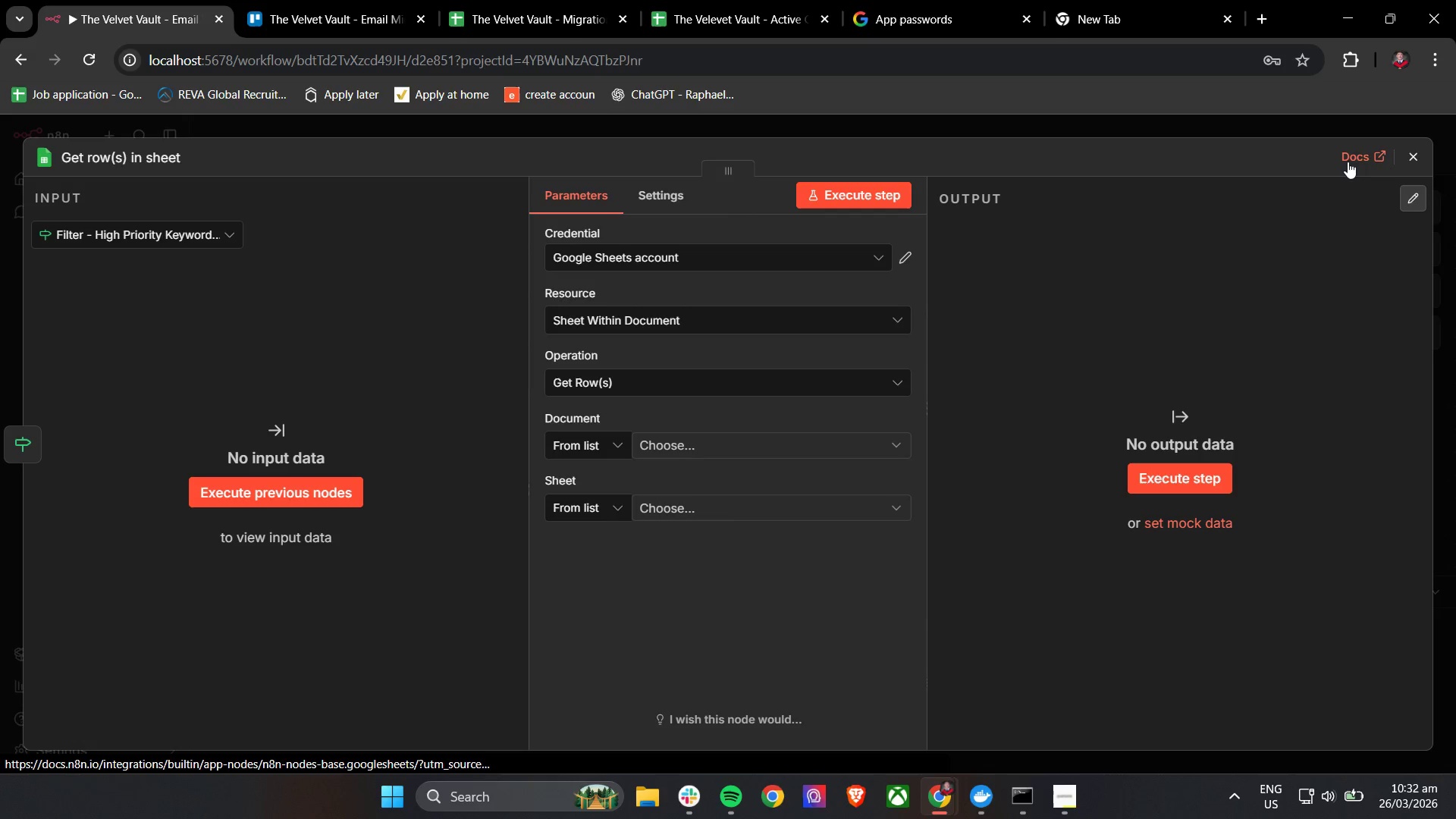 
double_click([133, 158])
 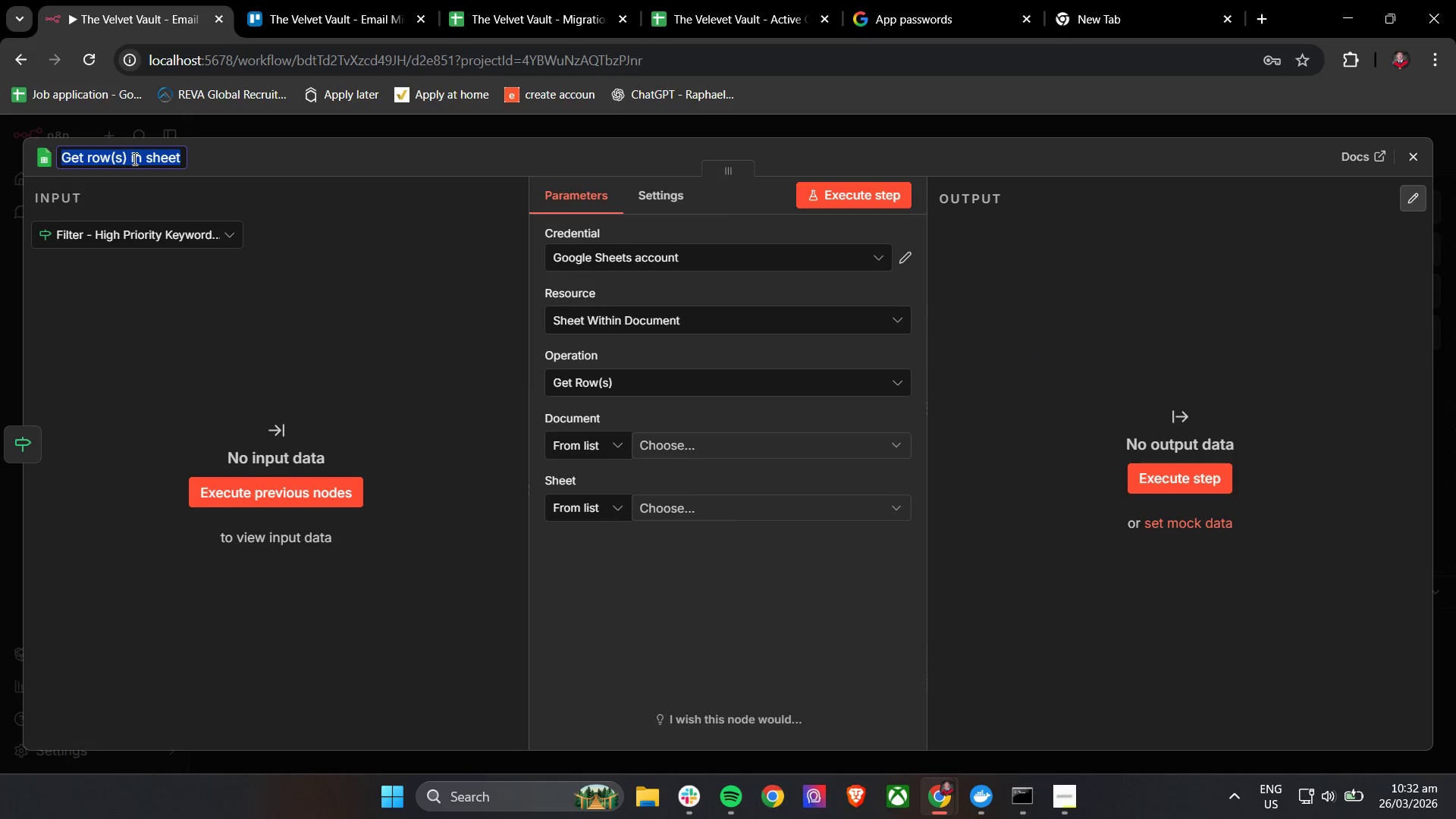 
triple_click([133, 158])
 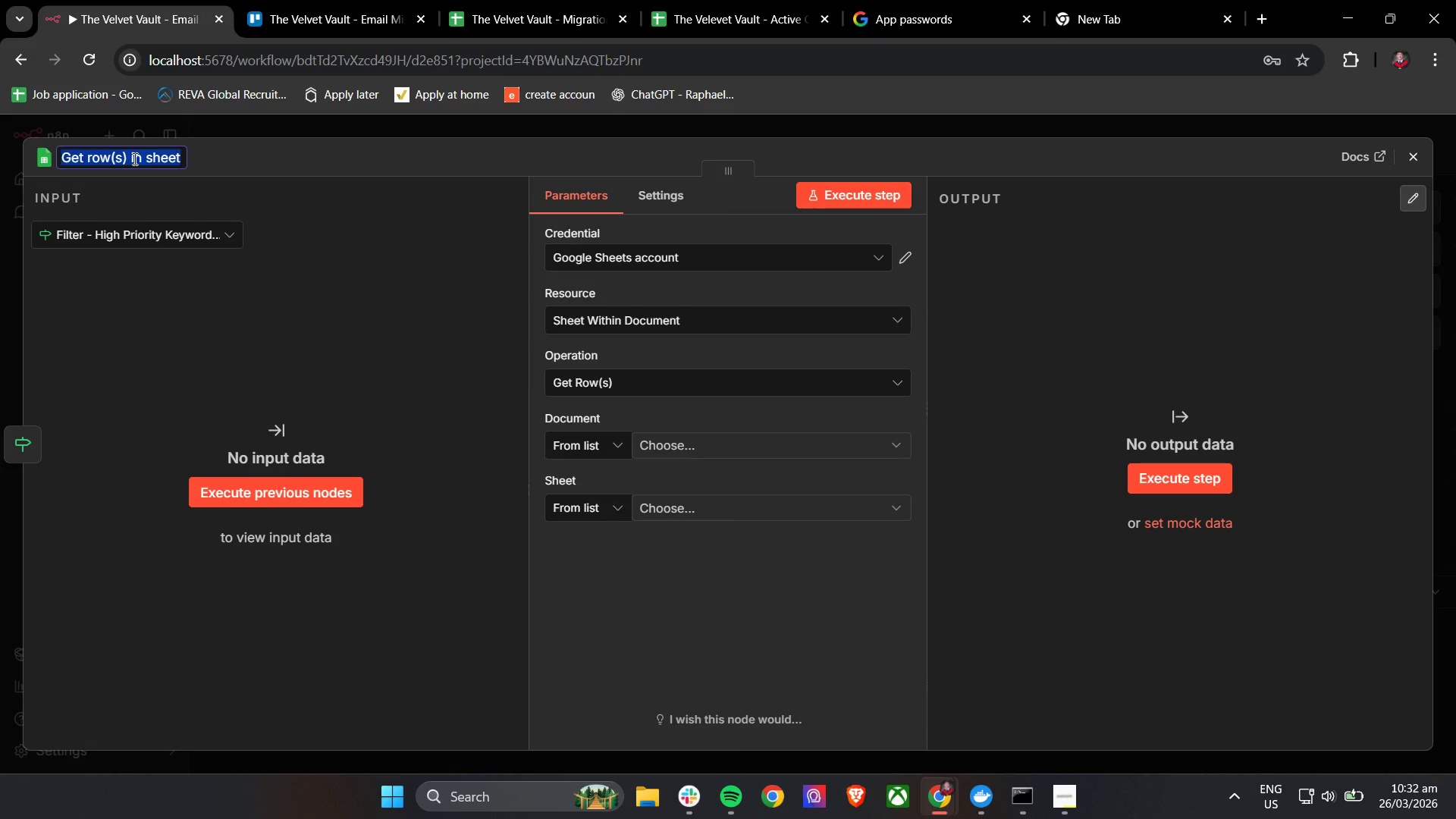 
triple_click([133, 158])
 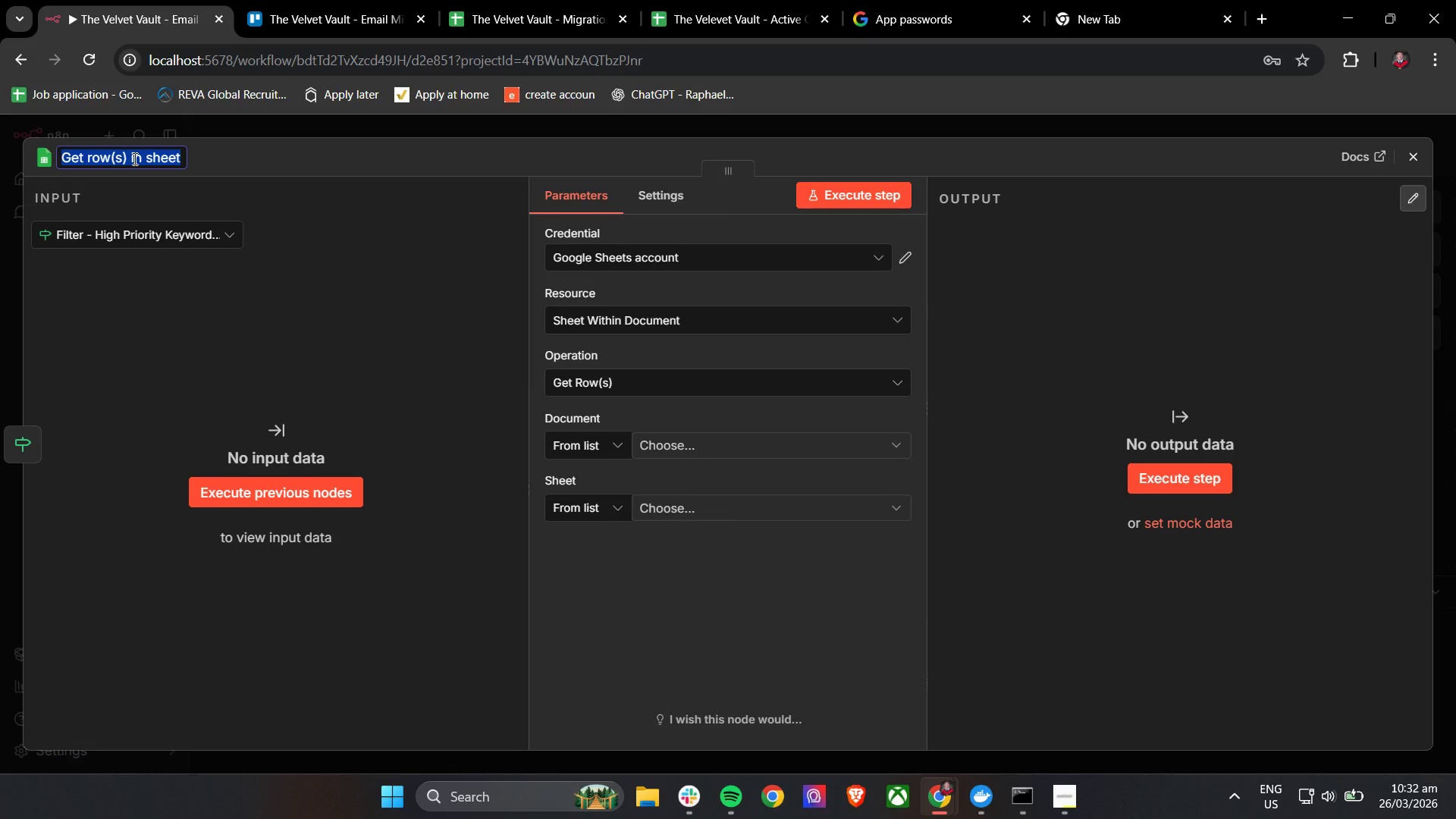 
triple_click([133, 158])
 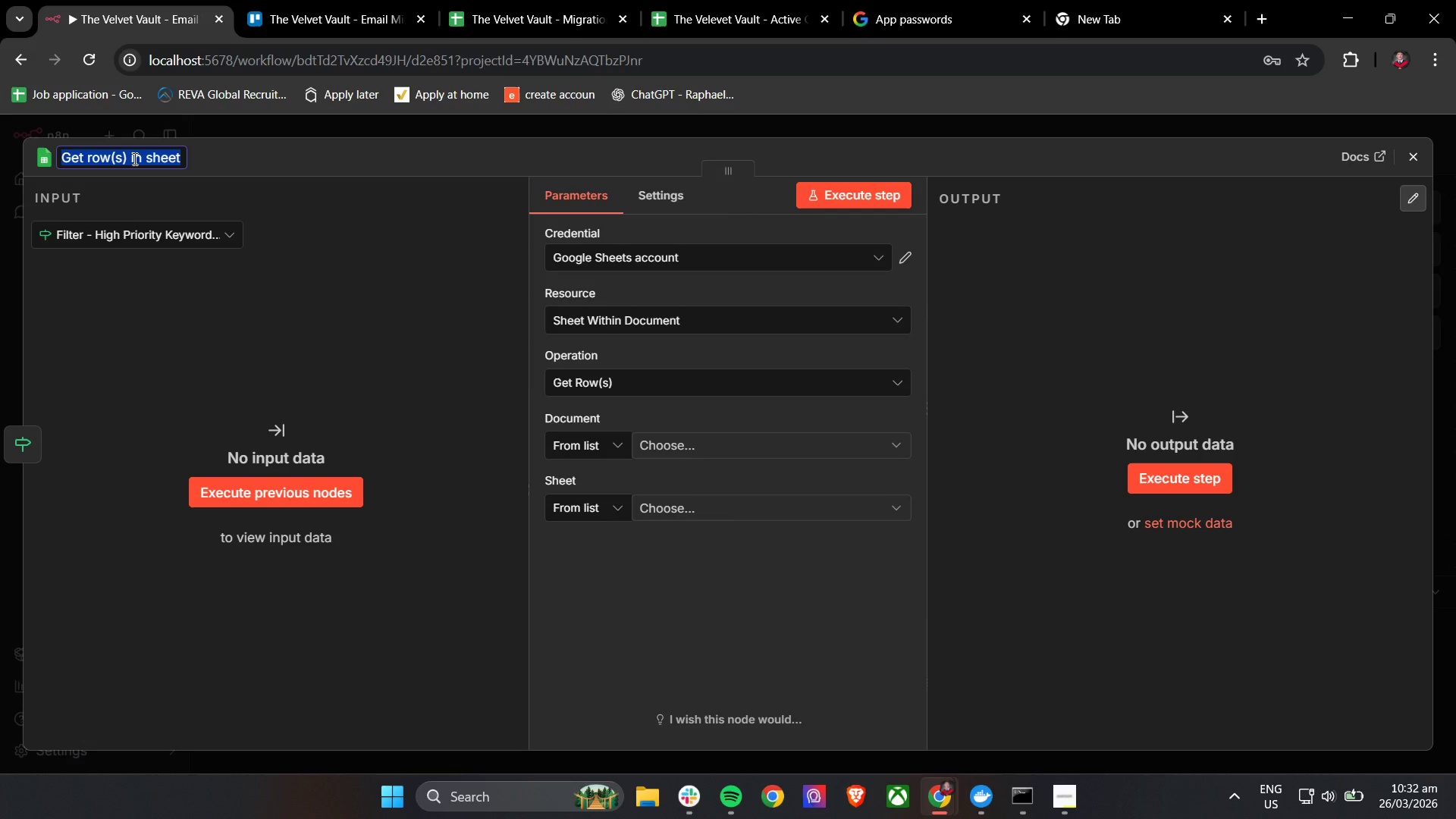 
type(Lookup - Active)
 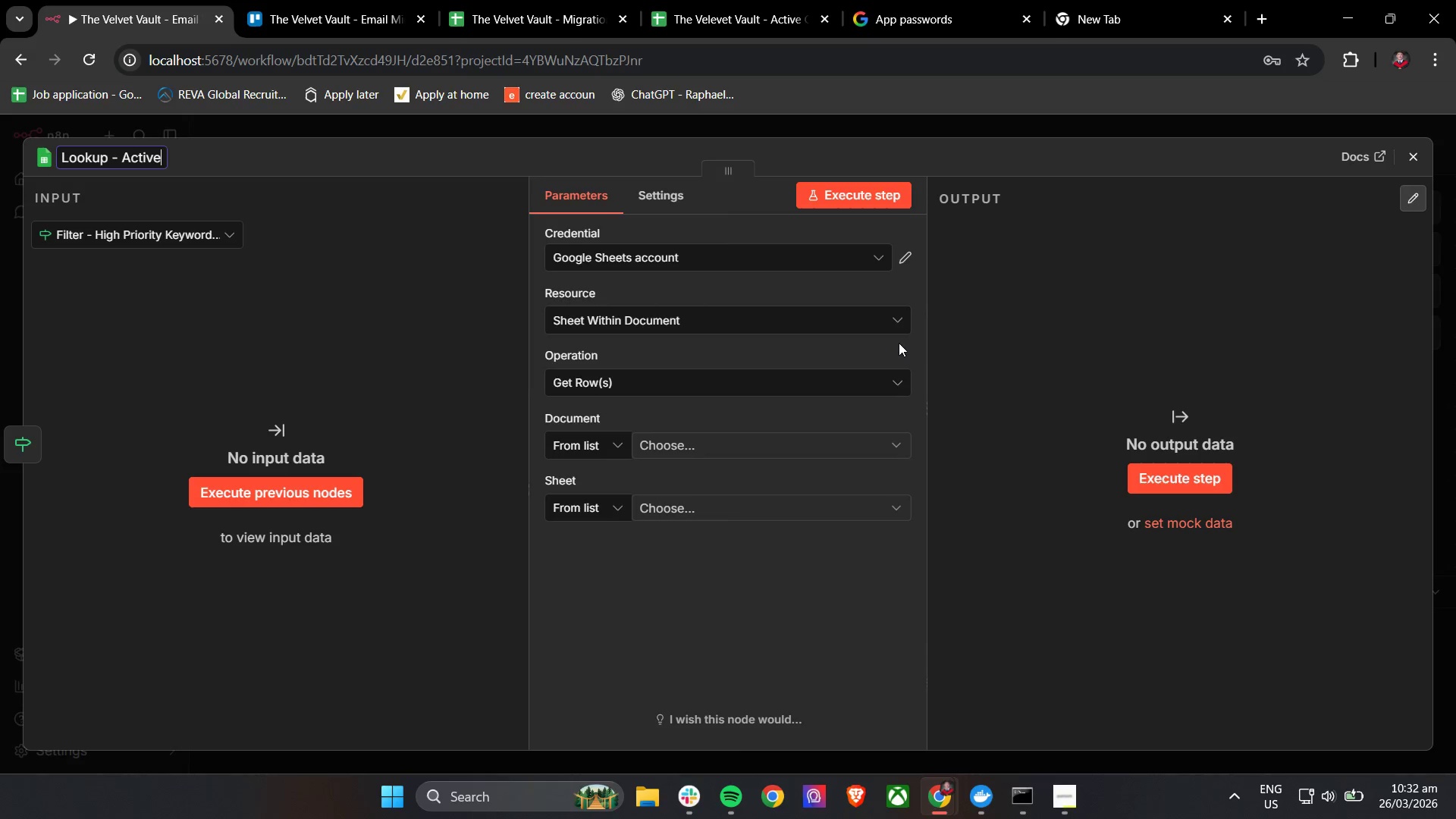 
type( Clients Reference)
 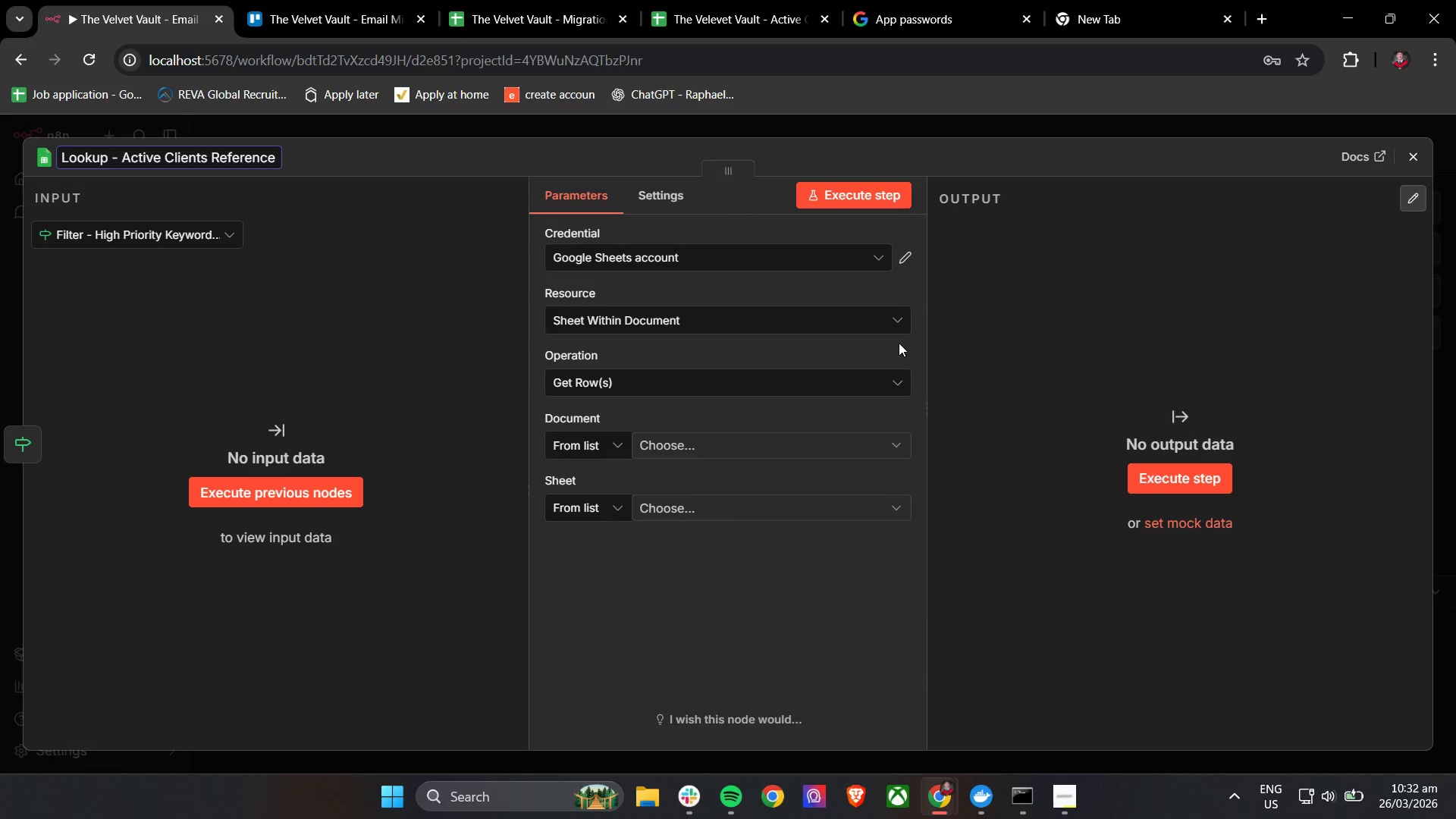 
wait(7.72)
 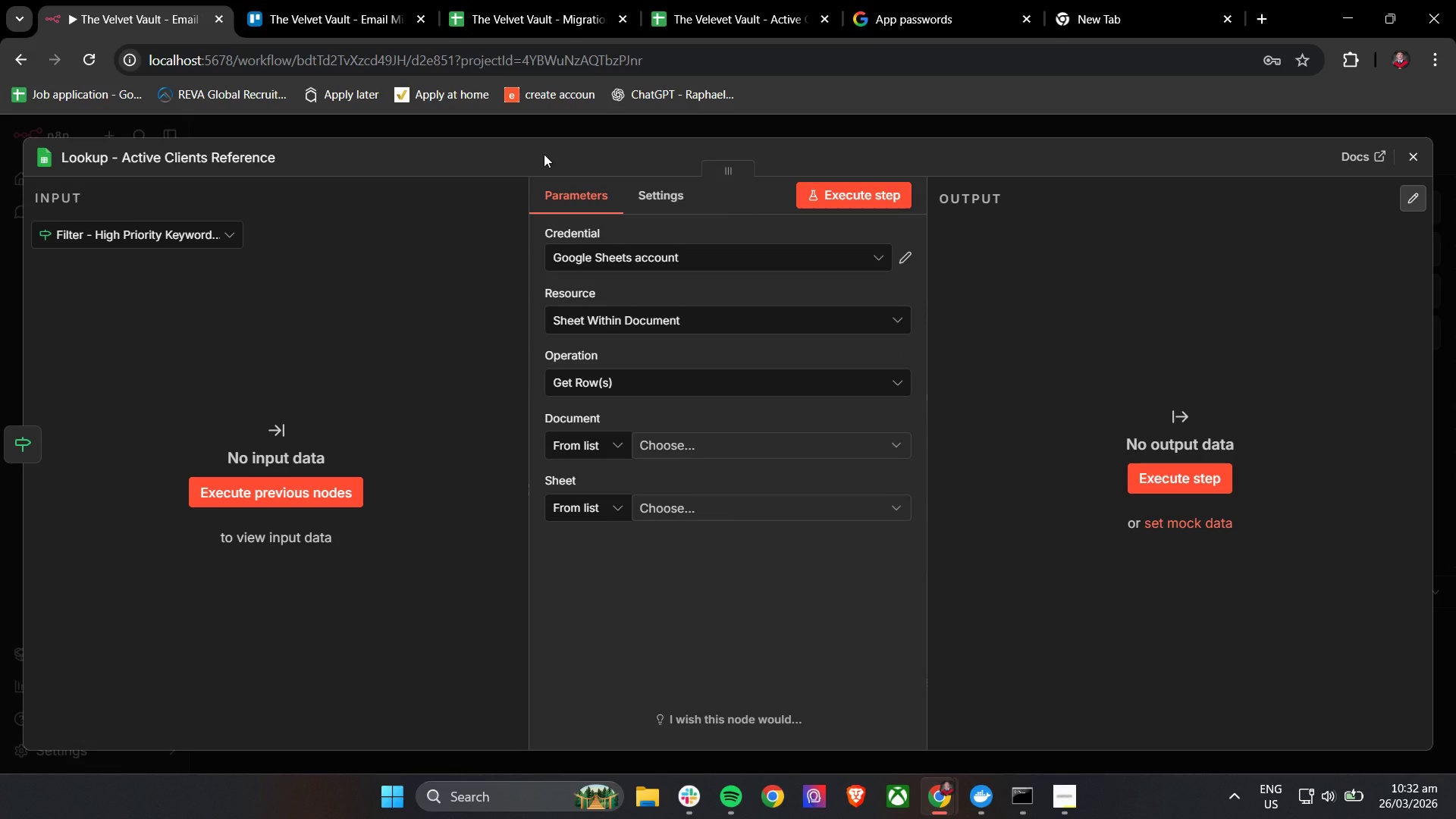 
left_click([664, 258])
 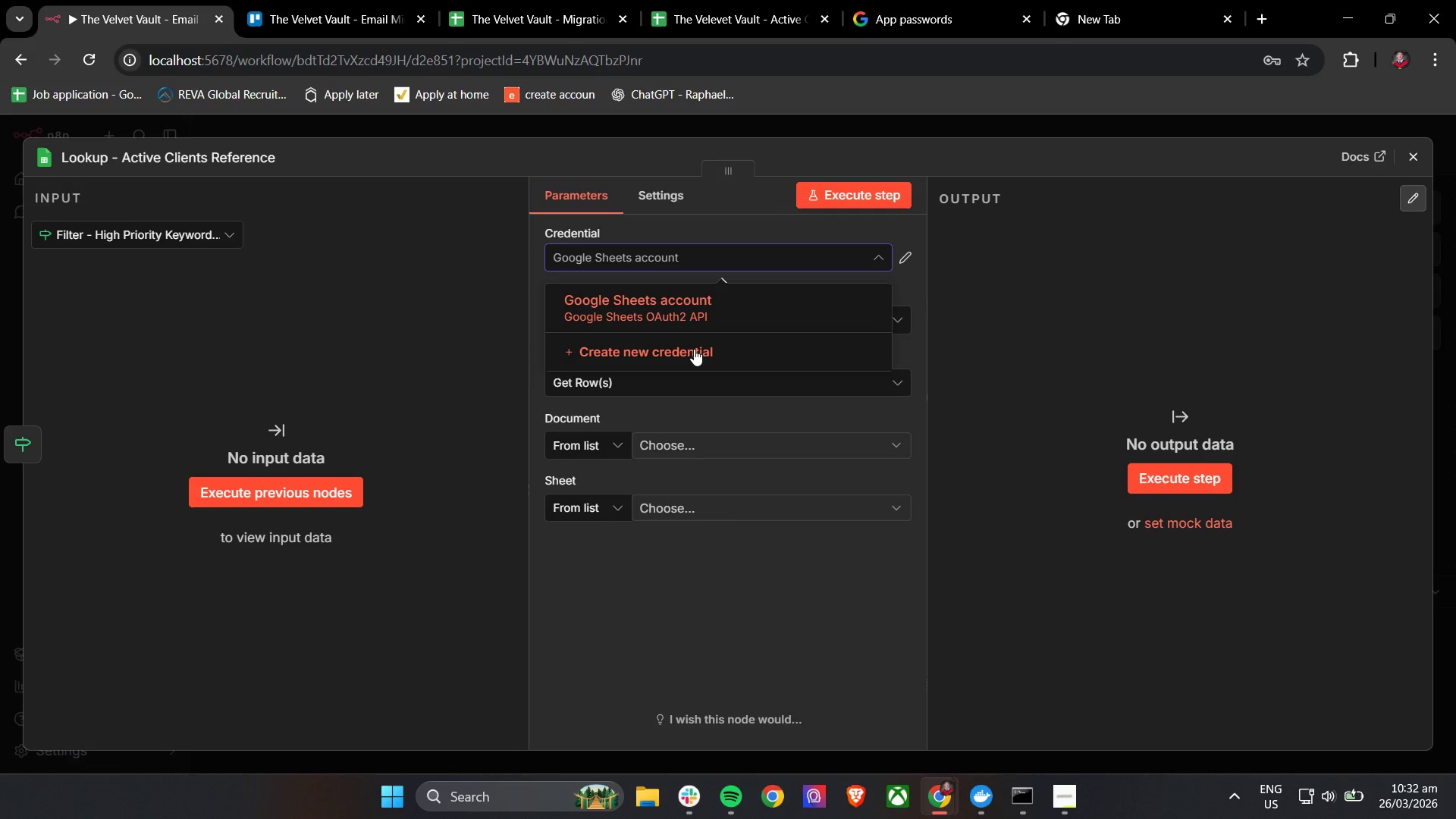 
left_click([694, 349])
 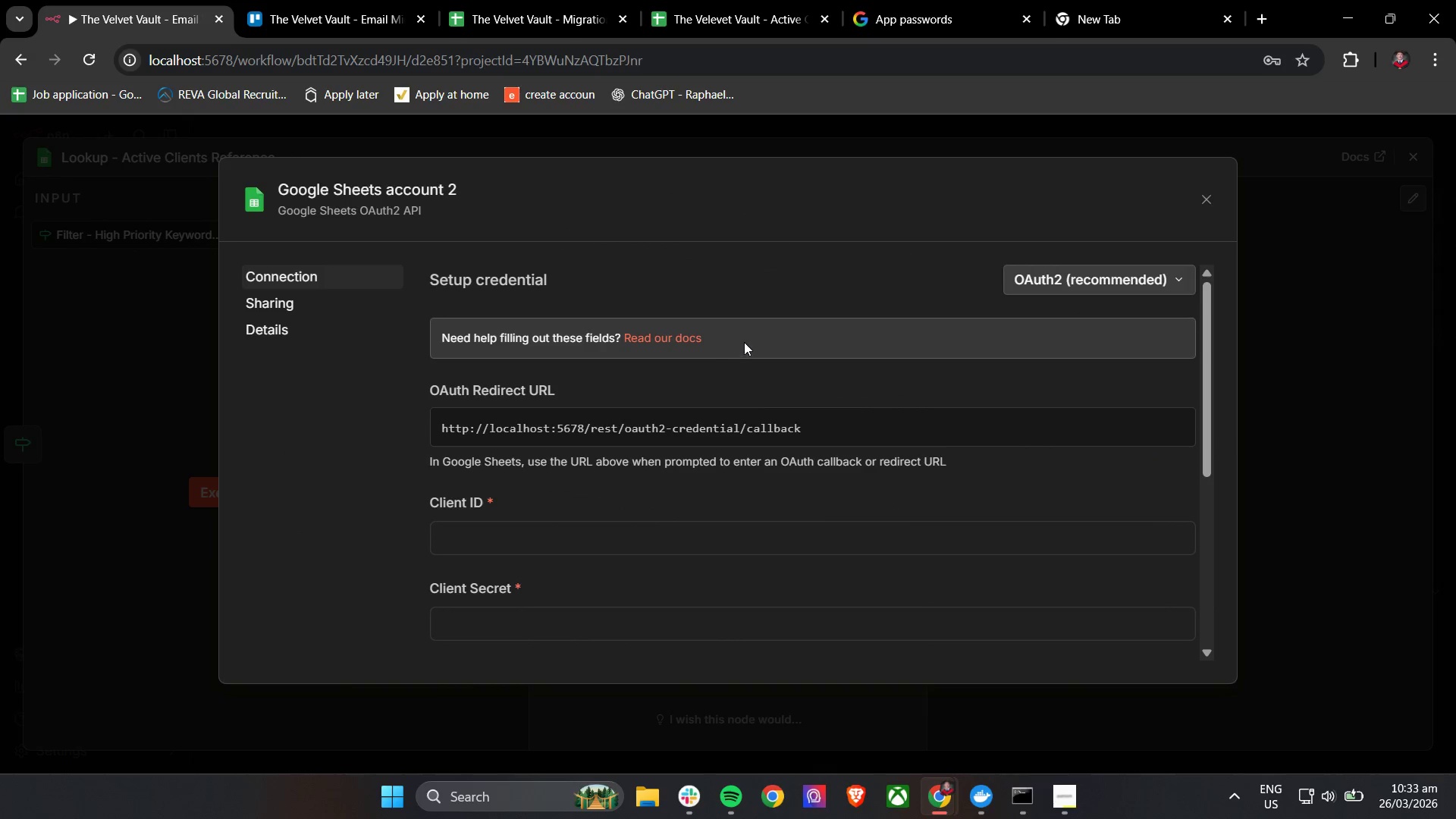 
scroll: coordinate [752, 340], scroll_direction: down, amount: 2.0
 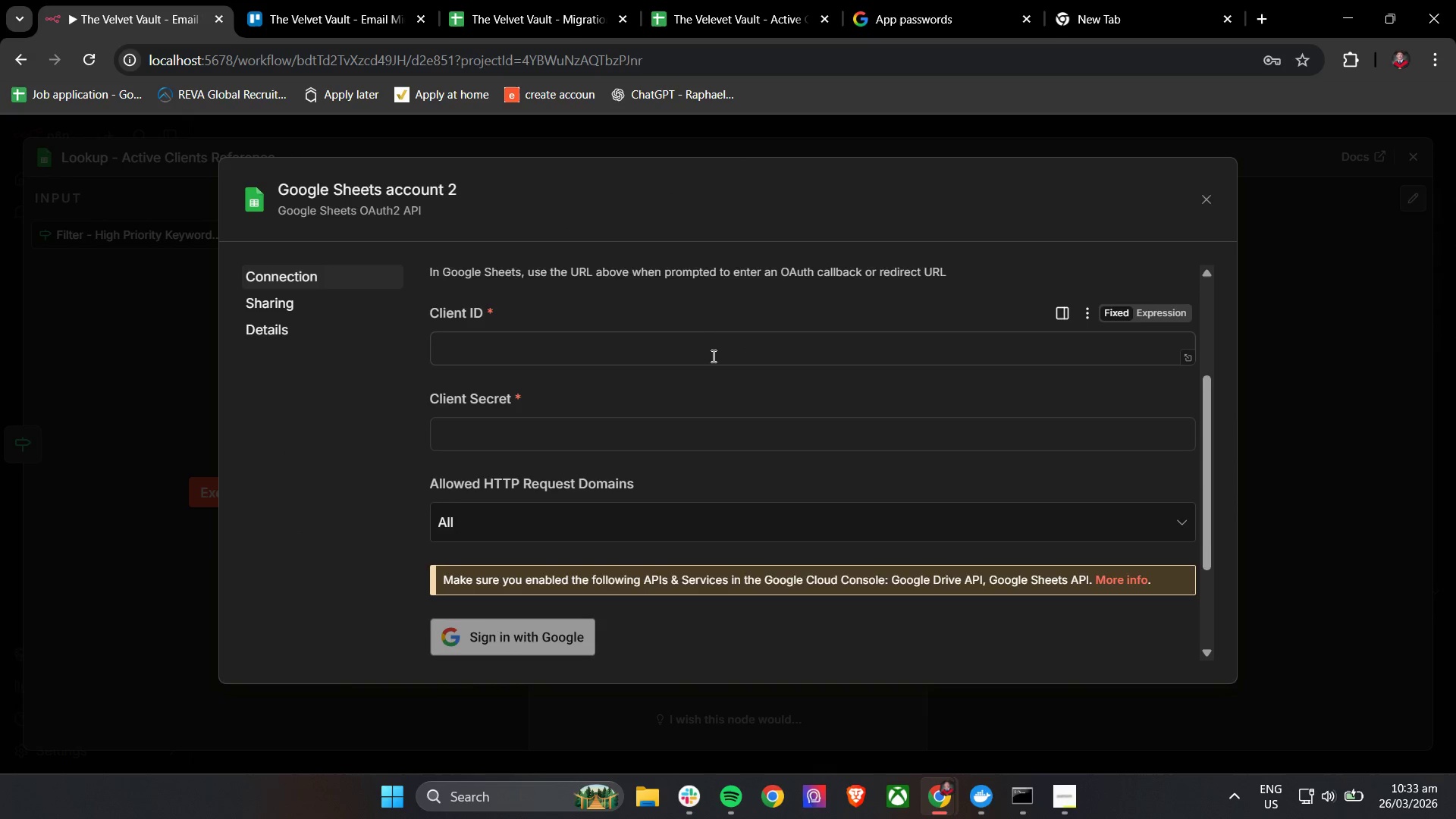 
scroll: coordinate [741, 361], scroll_direction: up, amount: 5.0
 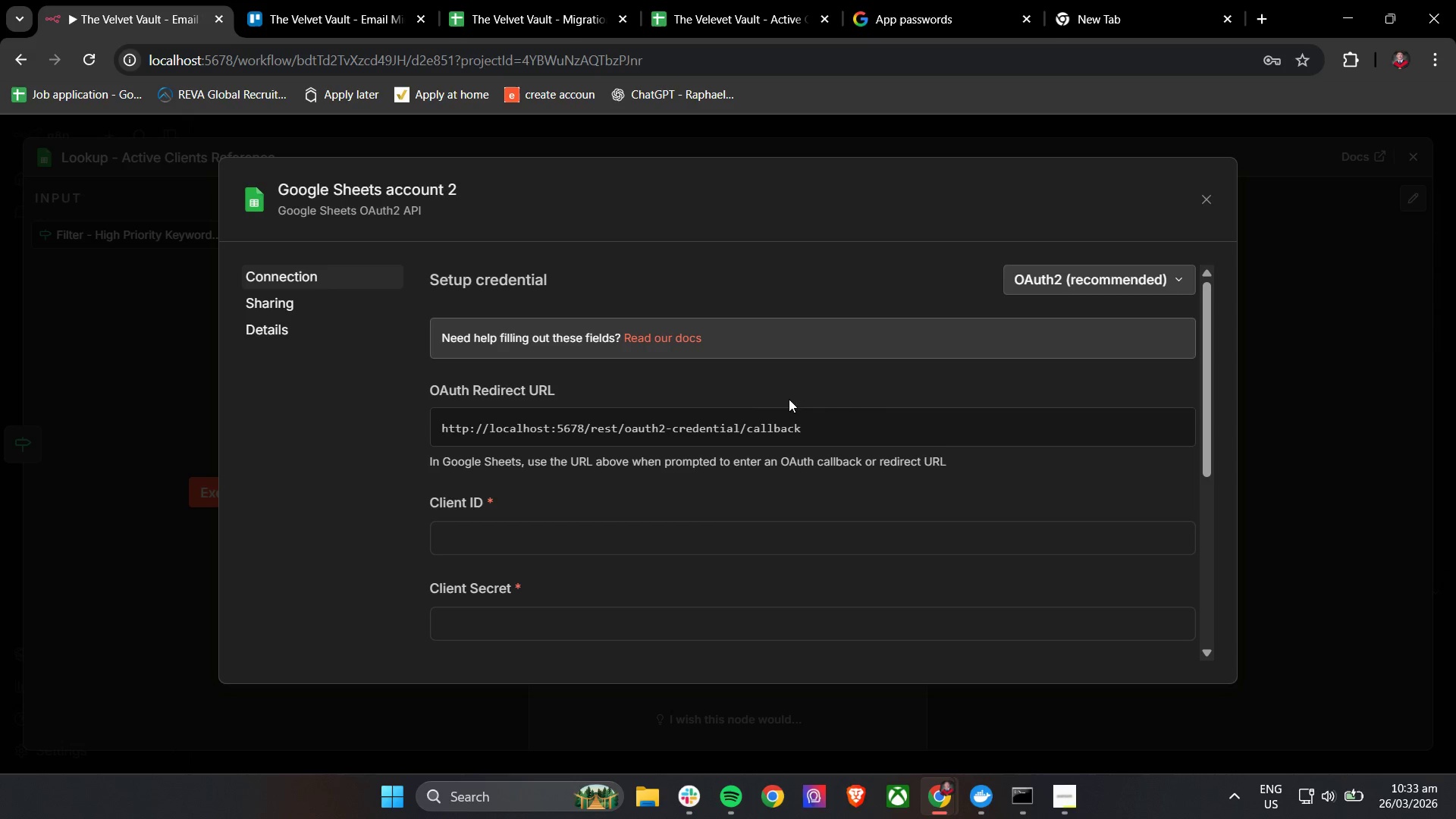 
left_click([890, 0])
 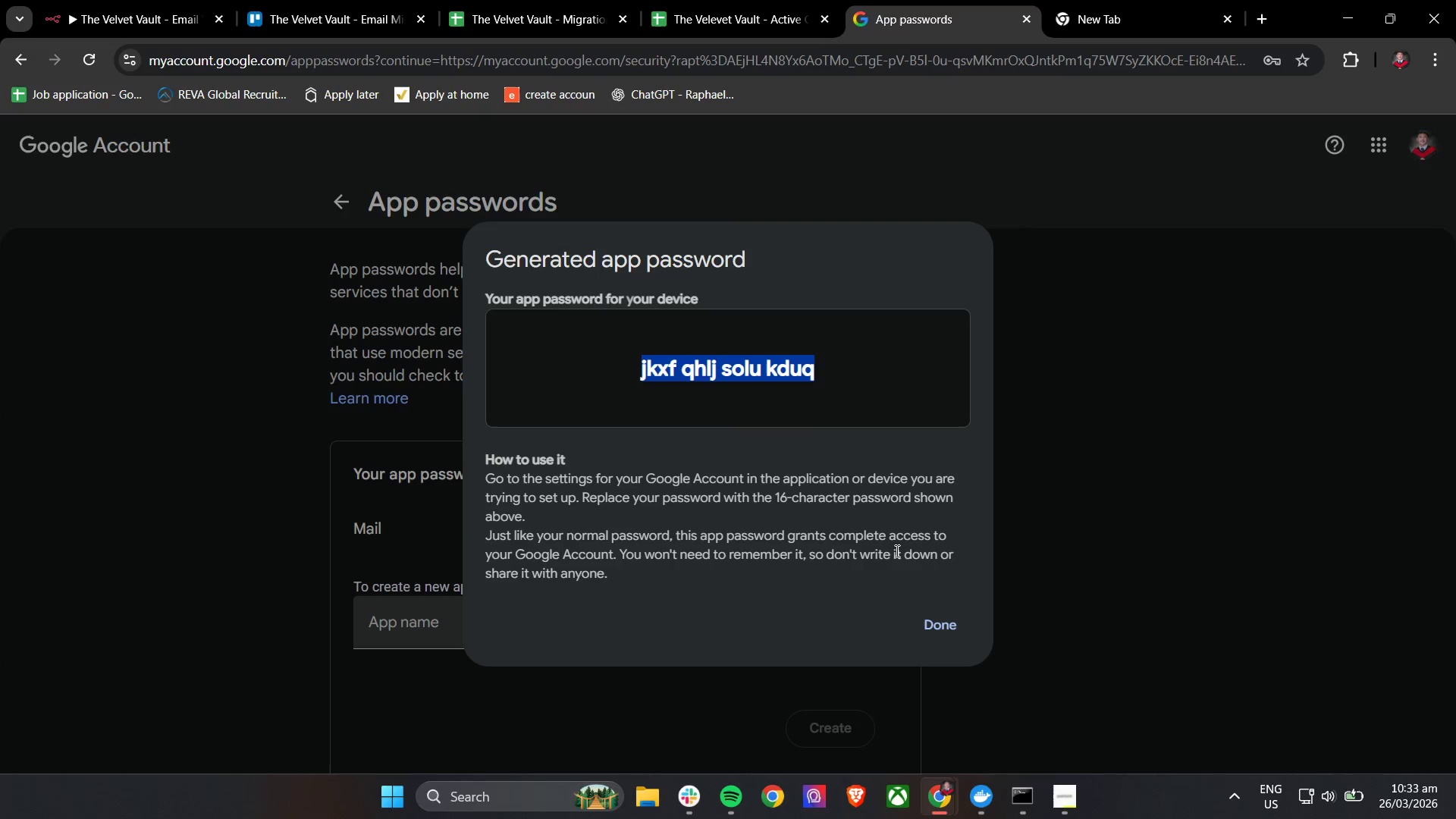 
left_click([942, 623])
 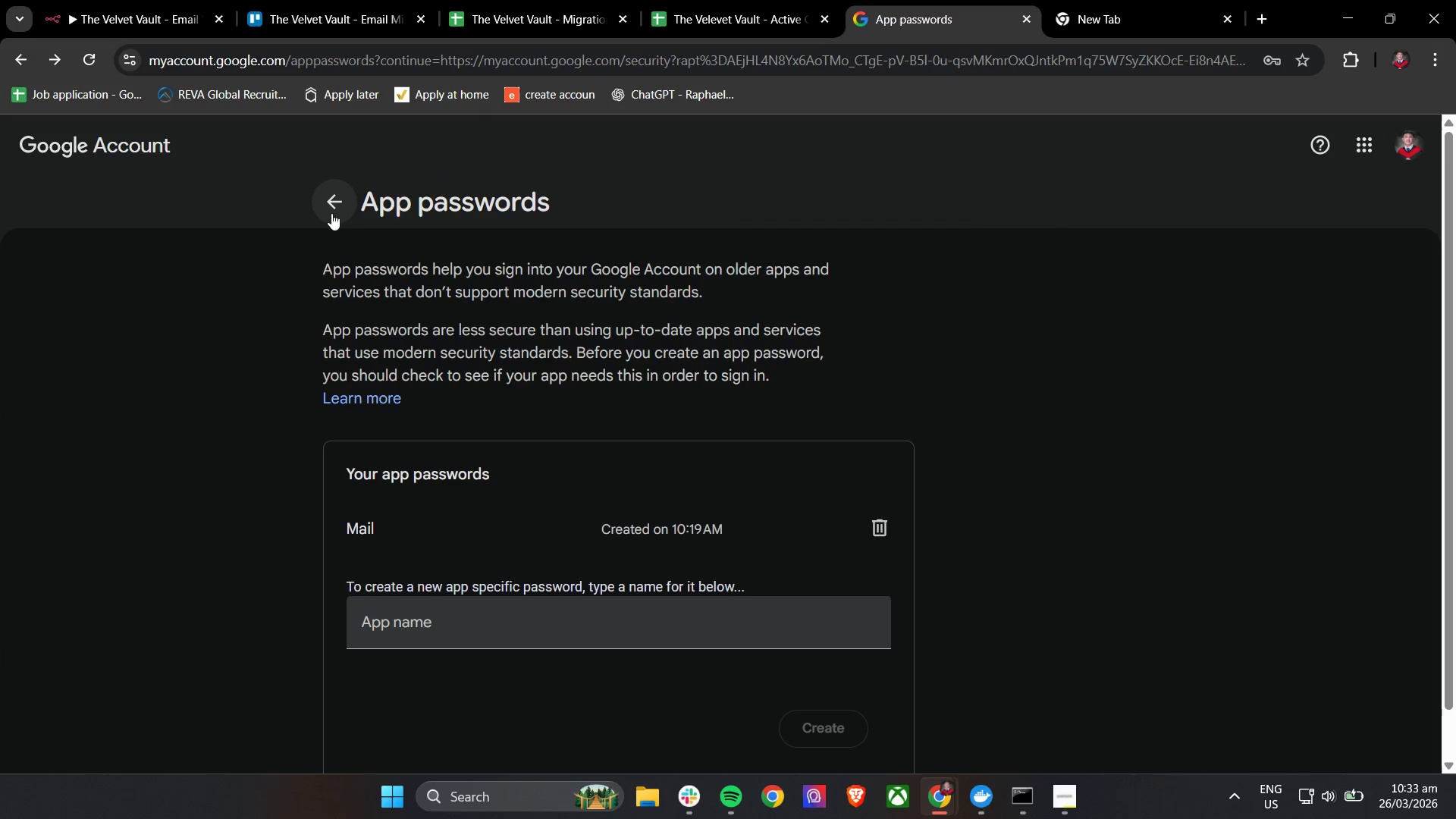 
left_click([333, 209])
 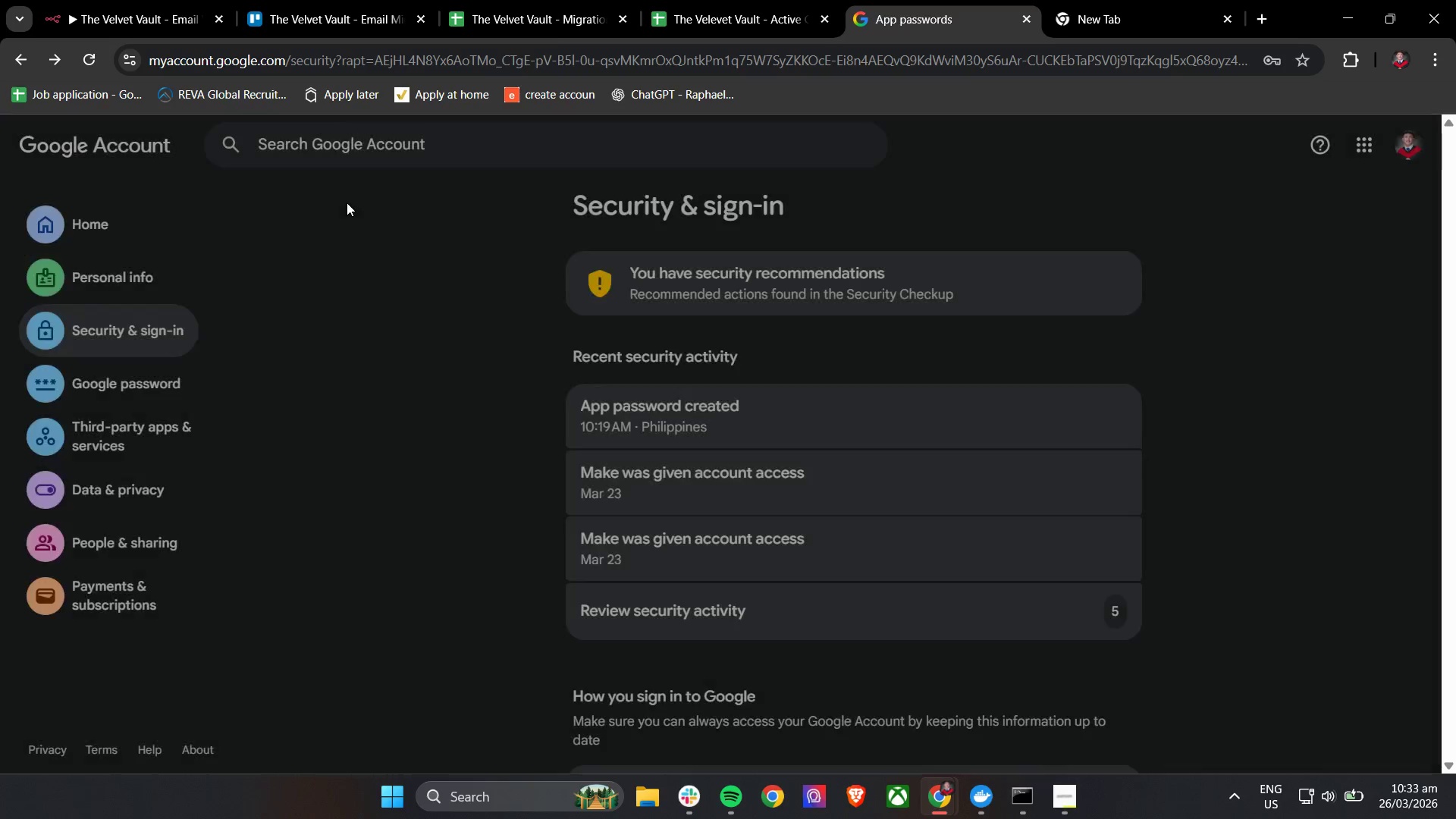 
left_click([784, 0])
 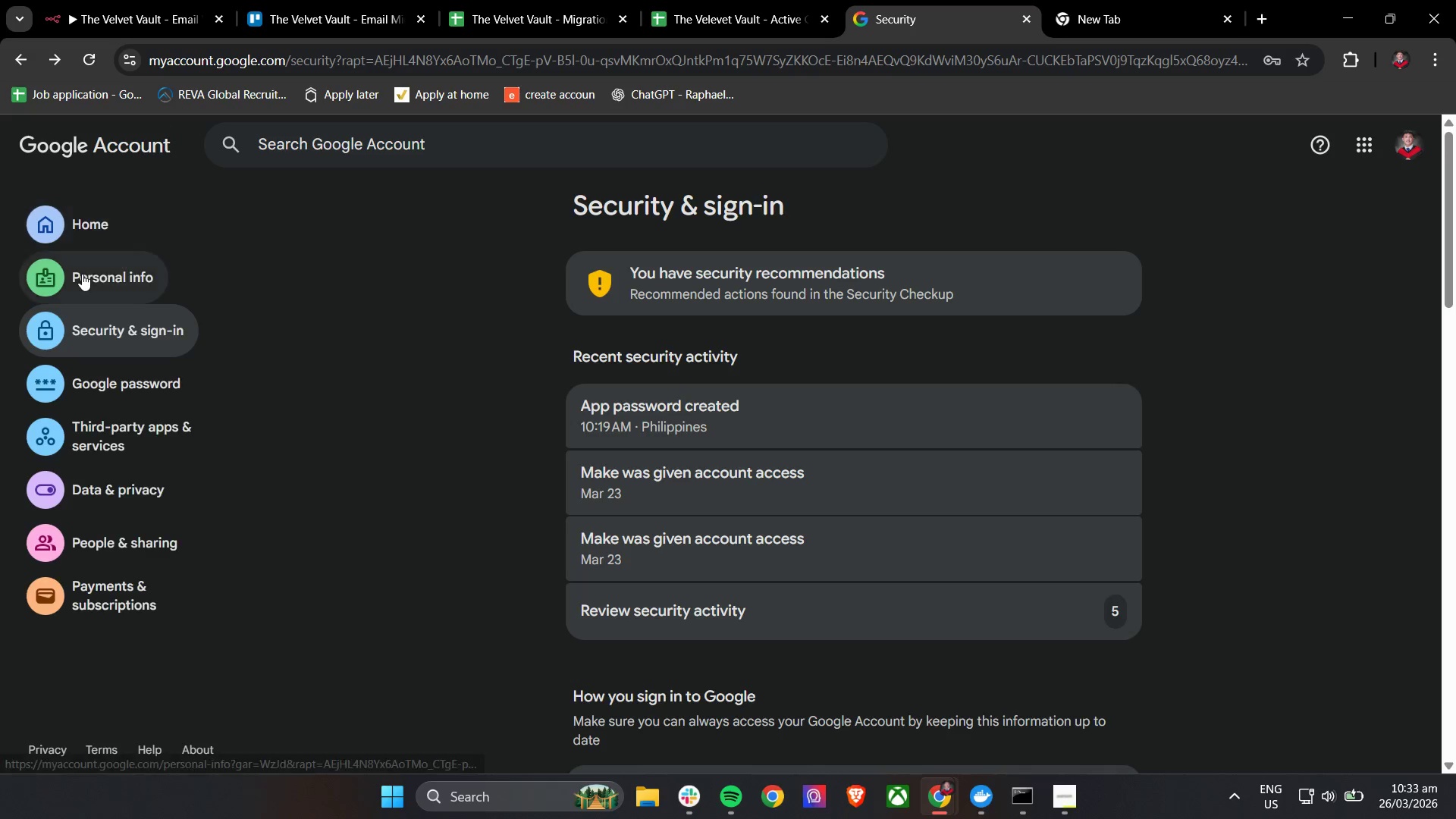 
left_click([138, 0])
 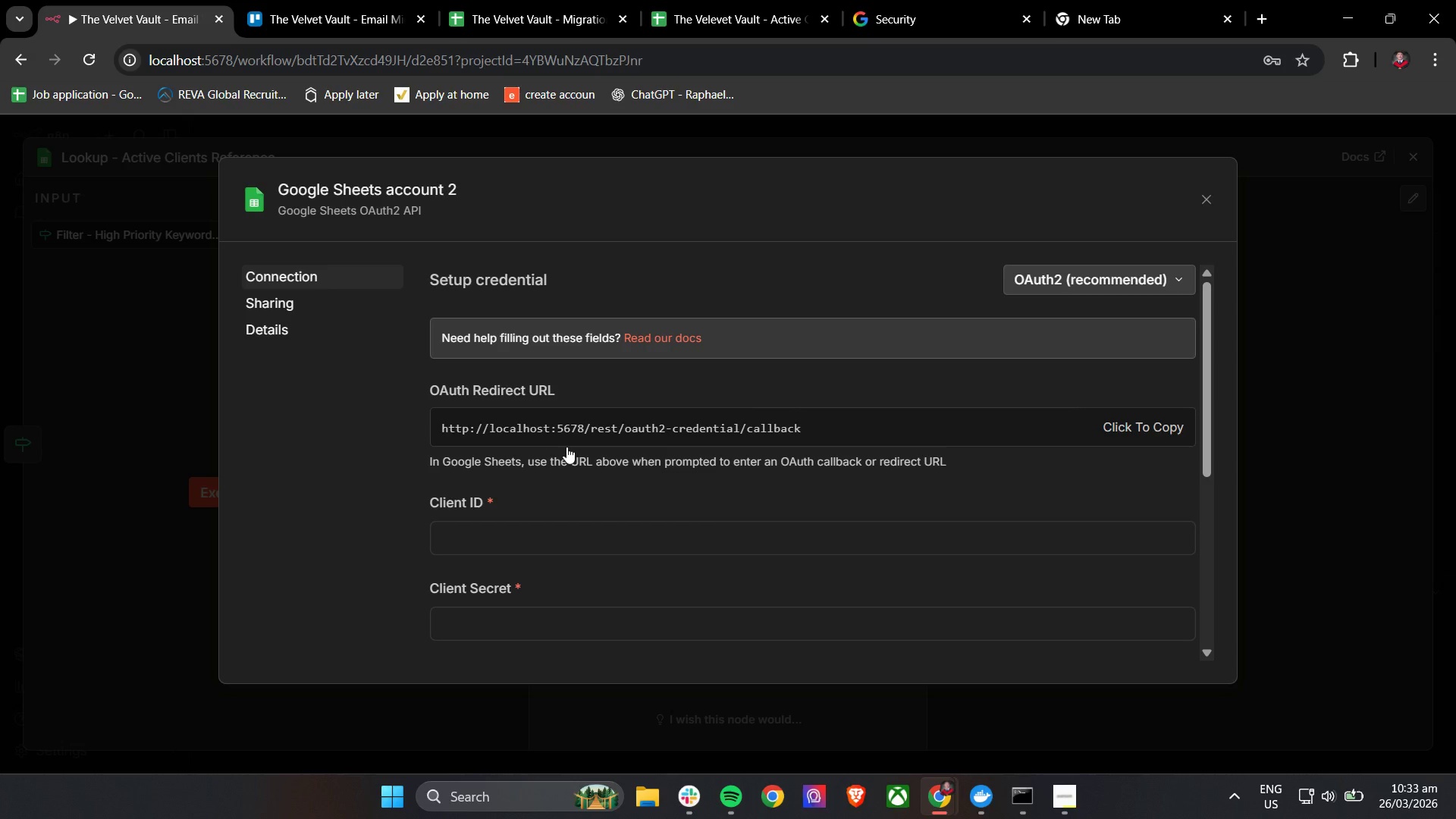 
wait(8.81)
 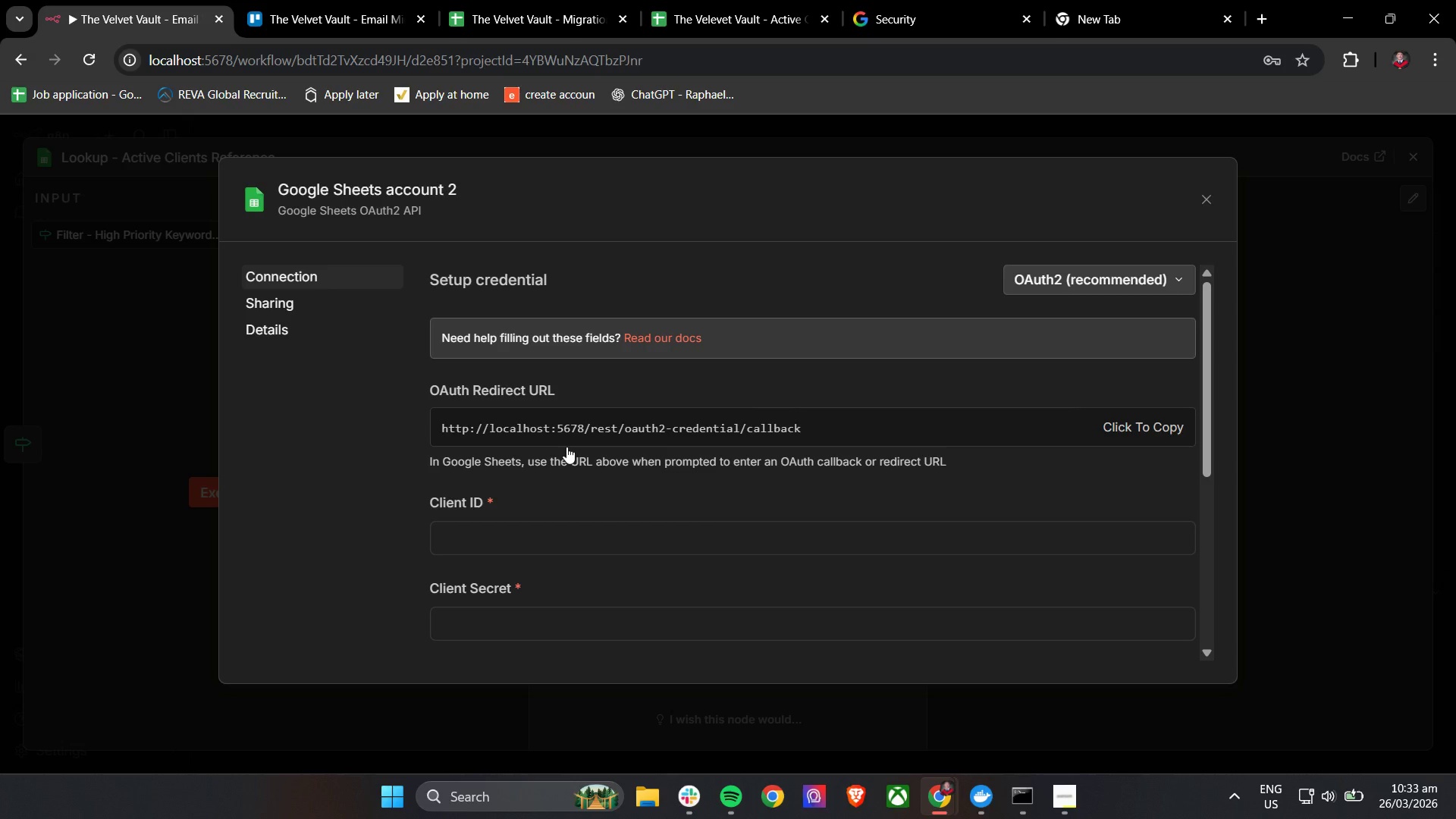 
scroll: coordinate [517, 445], scroll_direction: down, amount: 4.0
 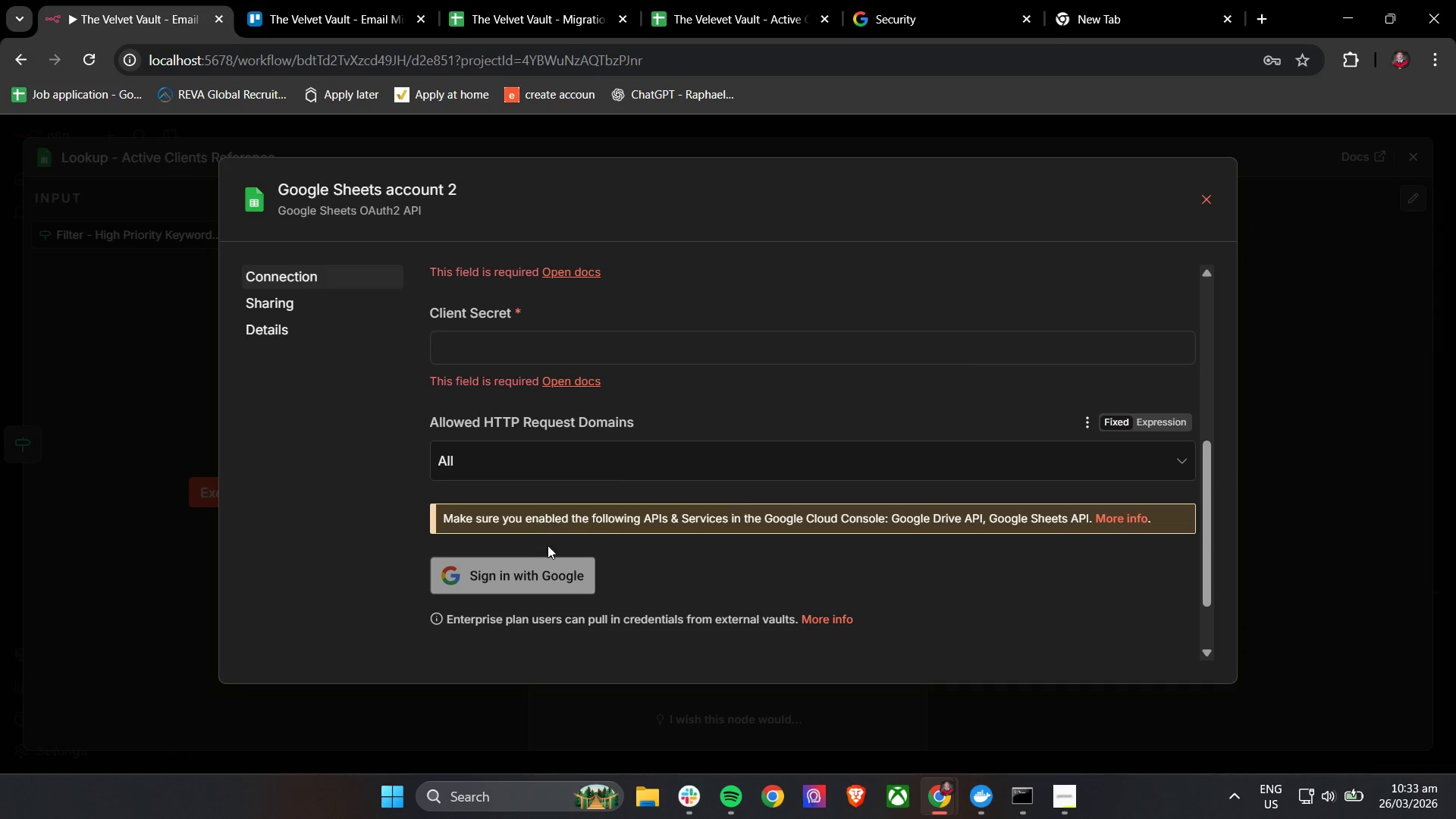 
left_click([522, 576])
 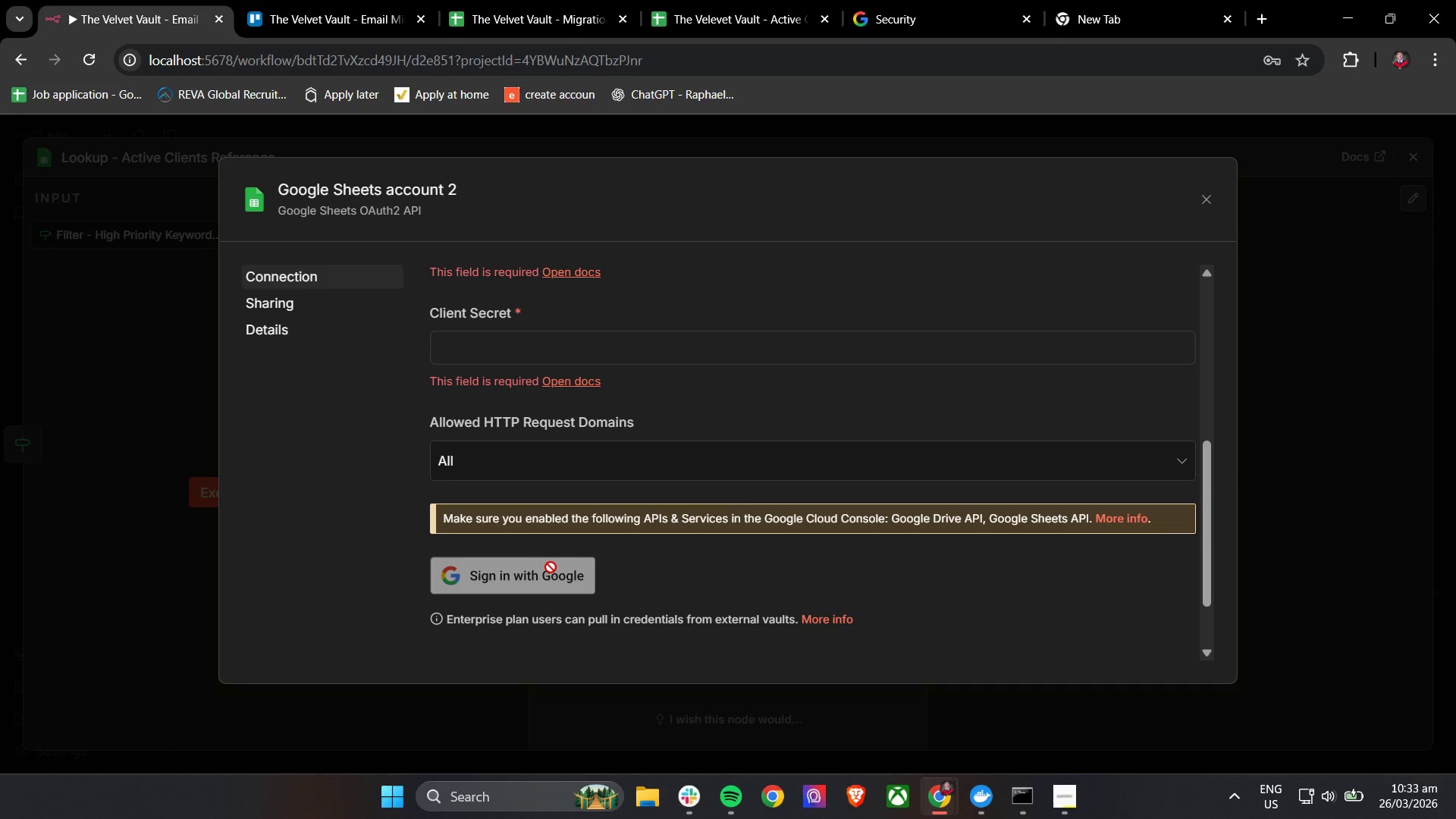 
double_click([545, 576])
 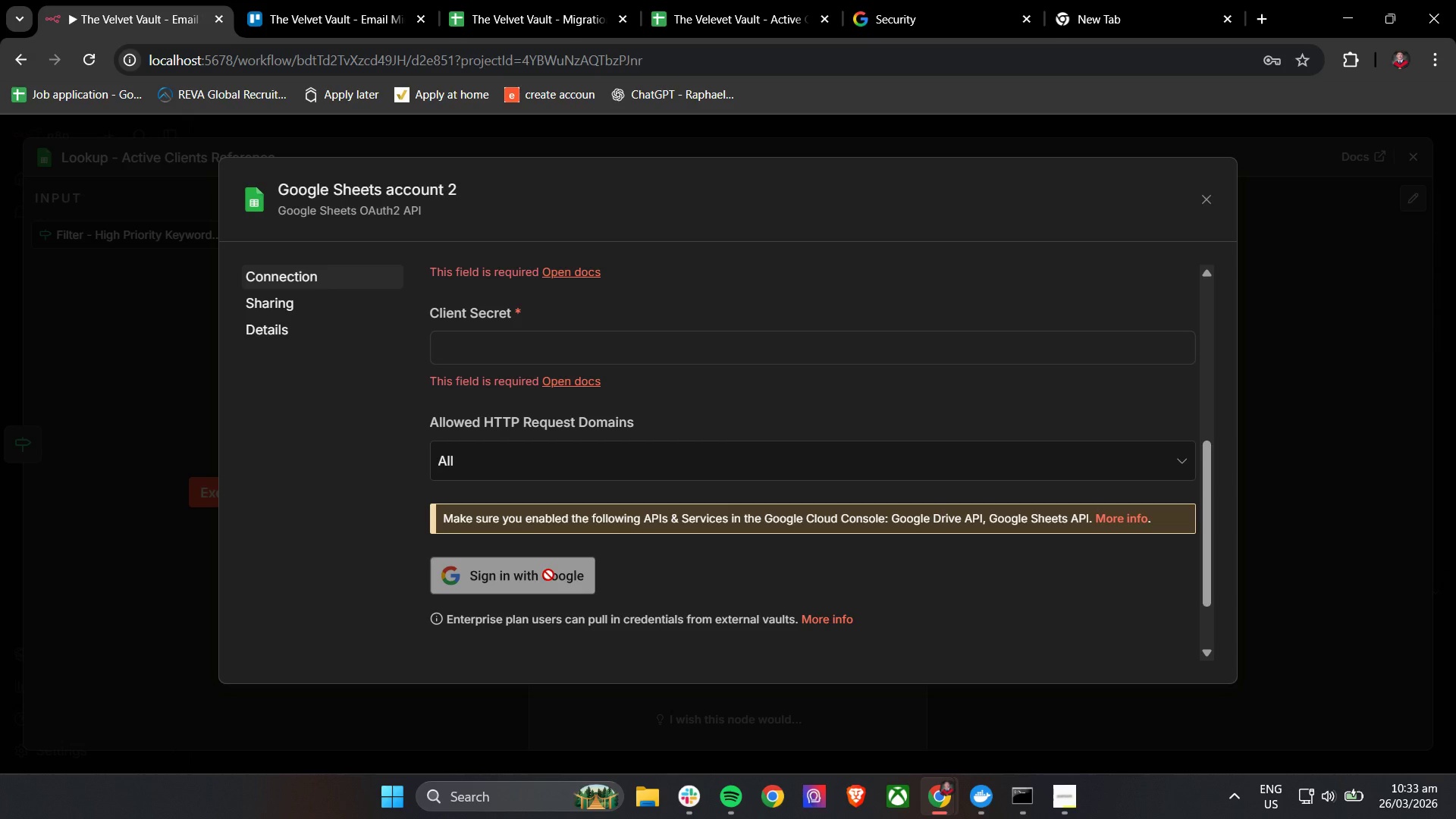 
triple_click([548, 575])
 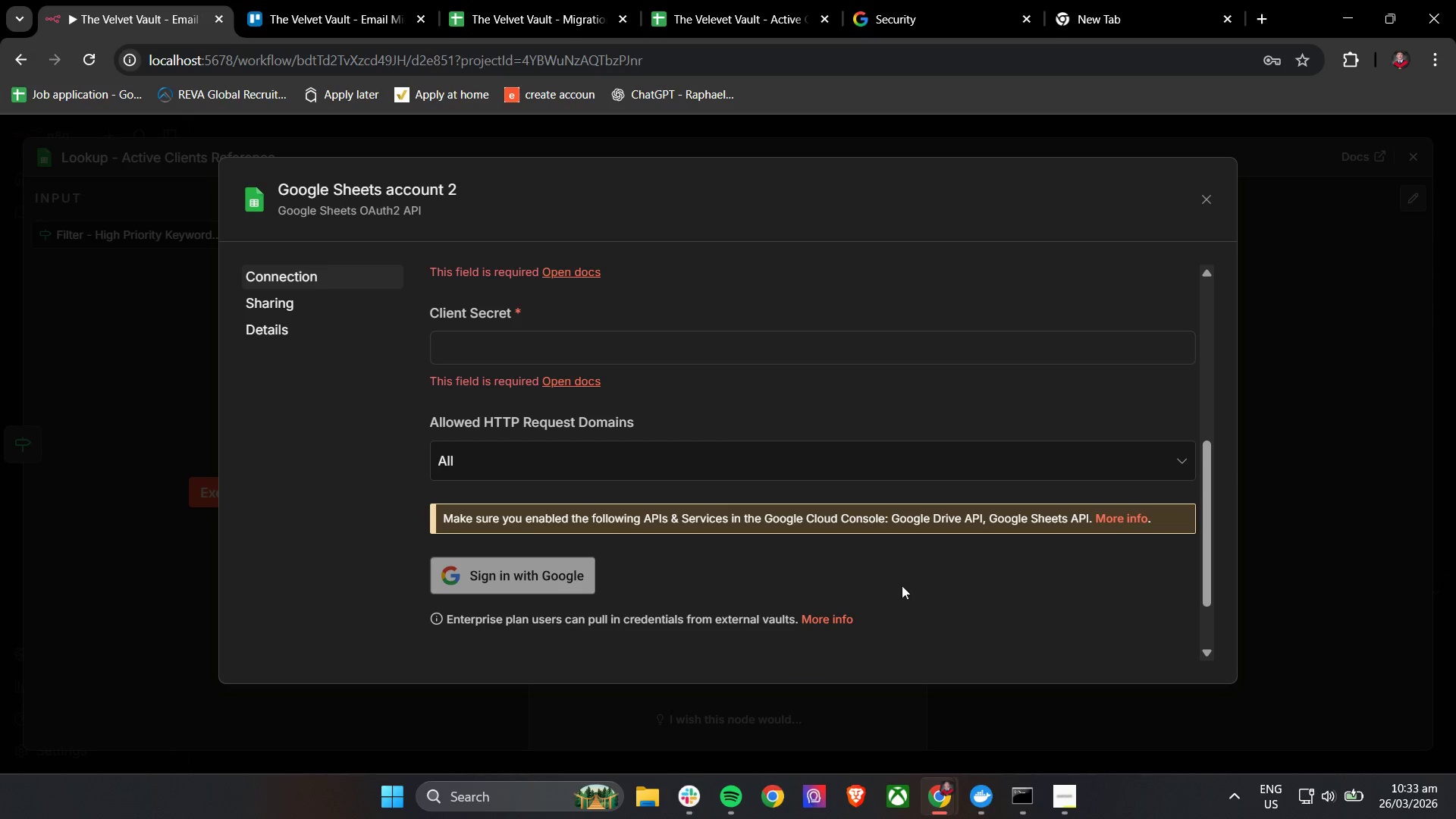 
wait(6.19)
 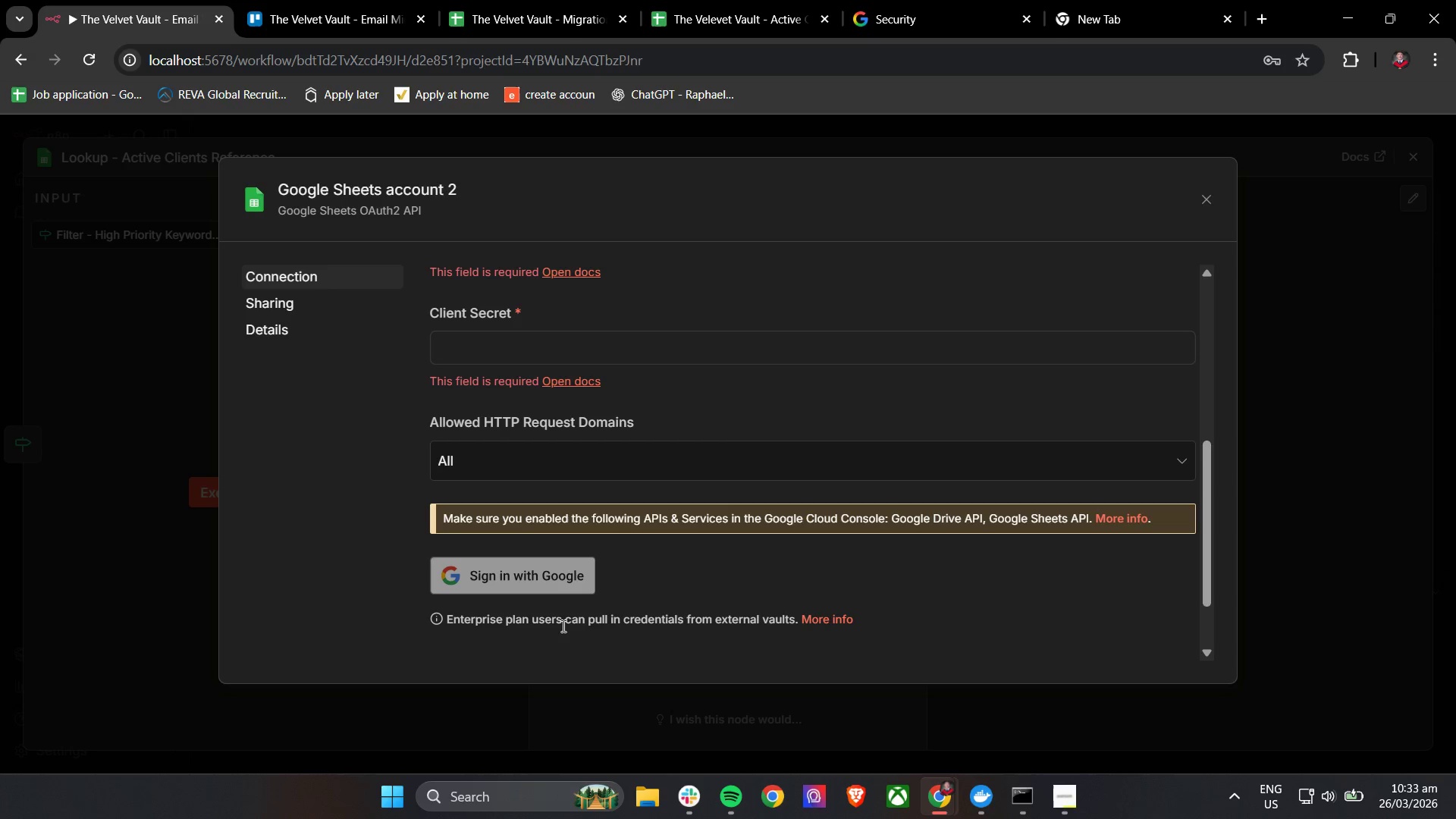 
left_click([1119, 512])
 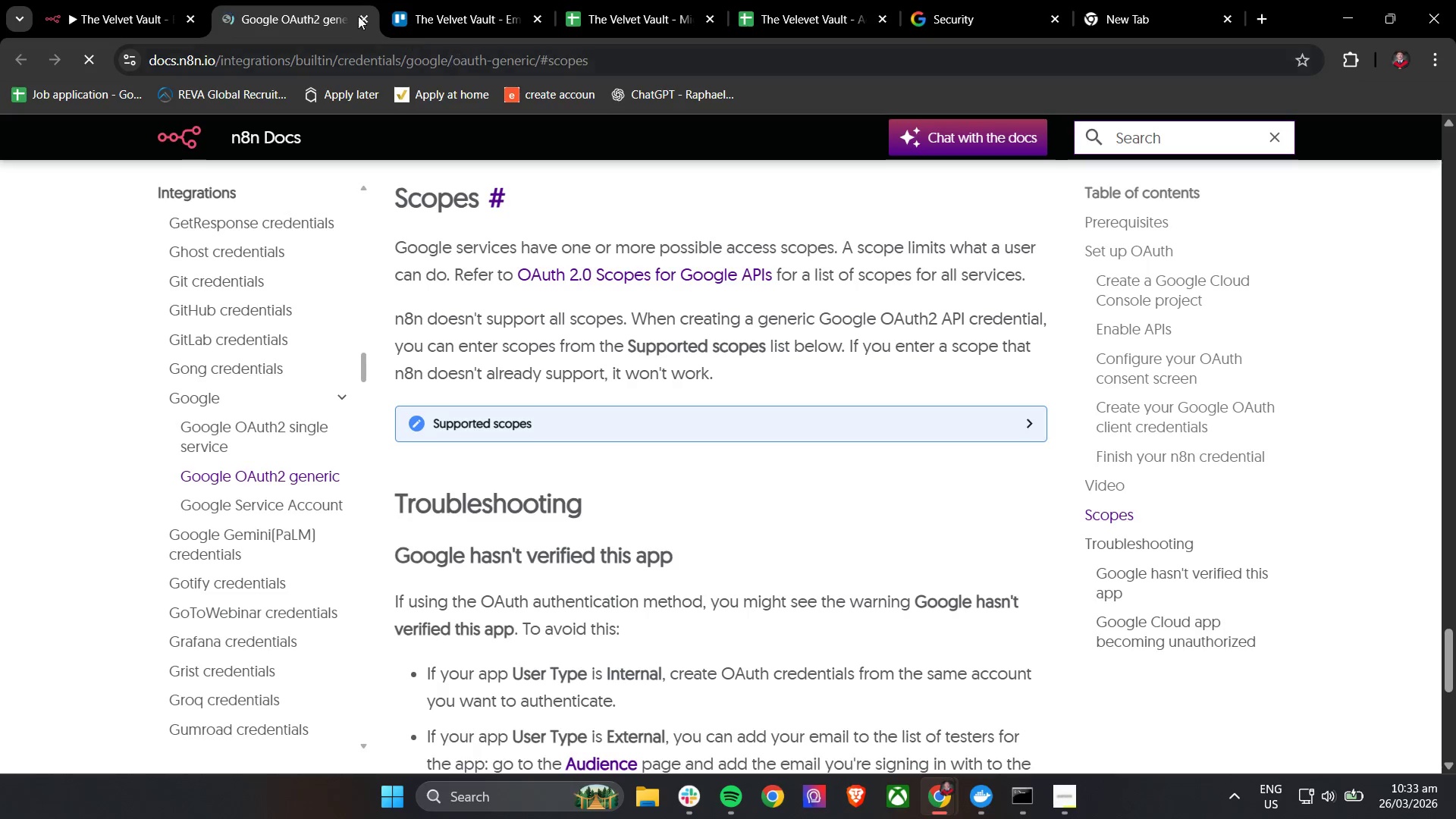 
left_click_drag(start_coordinate=[275, 0], to_coordinate=[281, 0])
 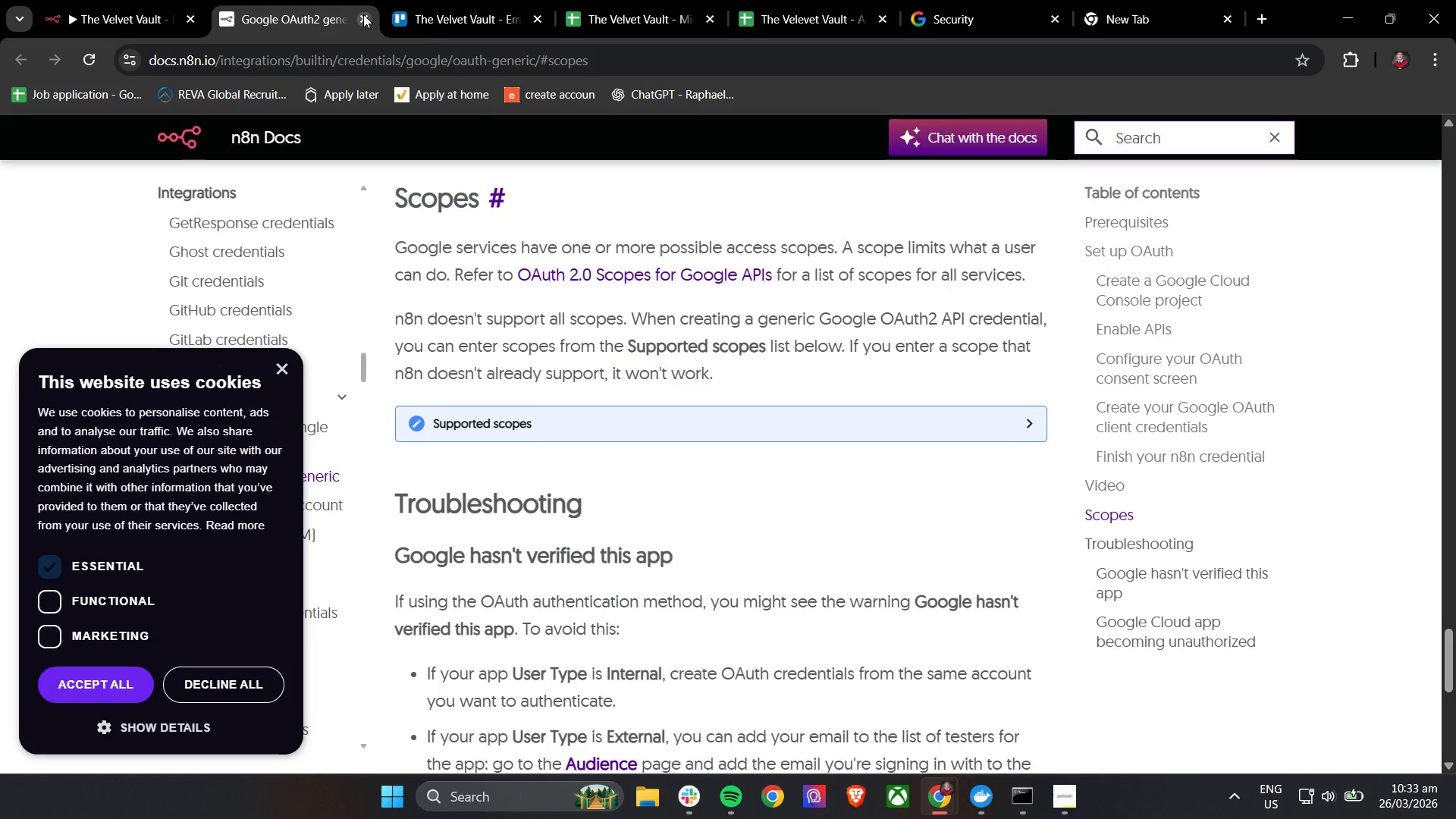 
left_click([363, 14])
 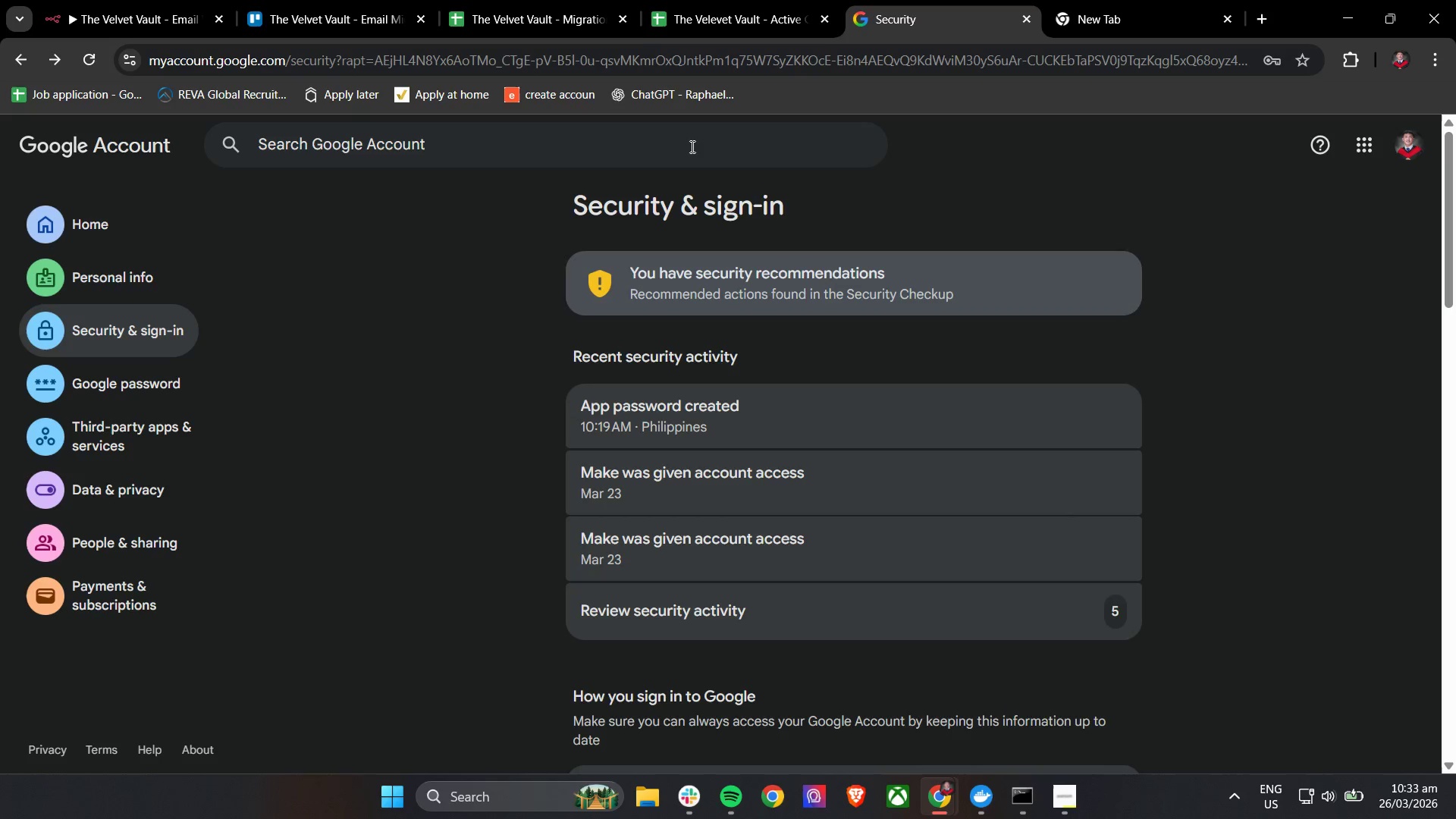 
double_click([642, 41])
 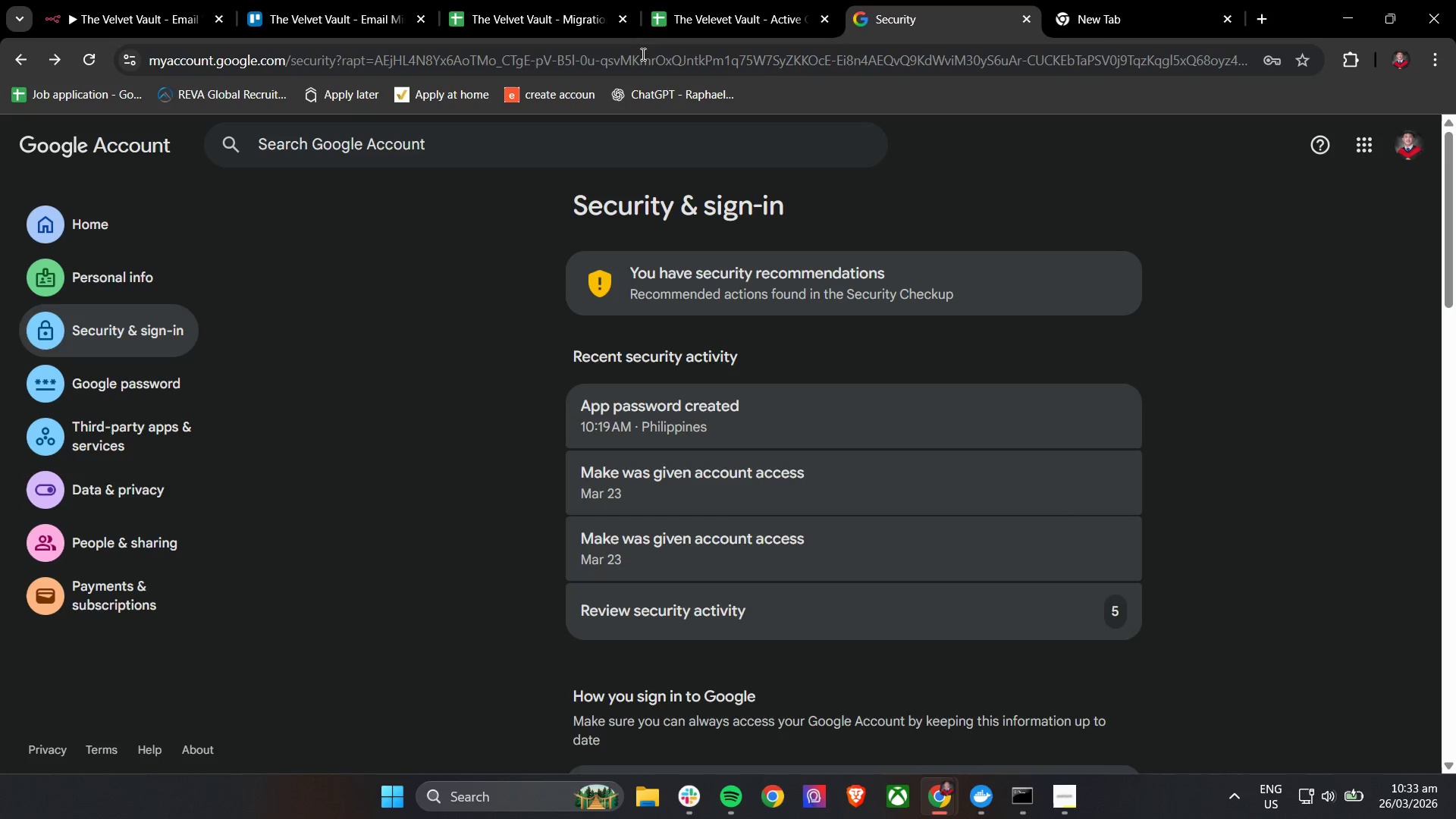 
triple_click([642, 55])
 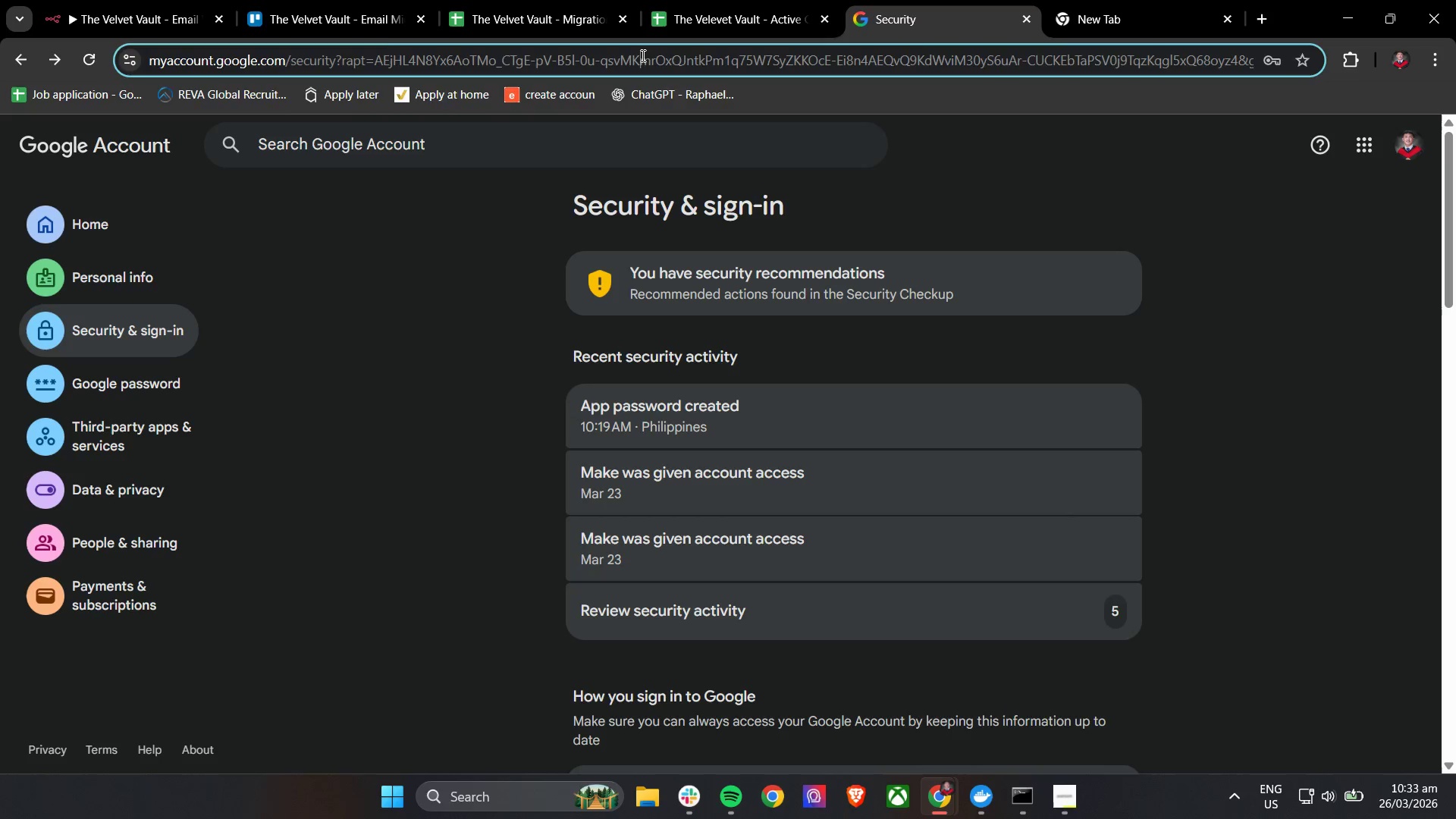 
triple_click([642, 55])
 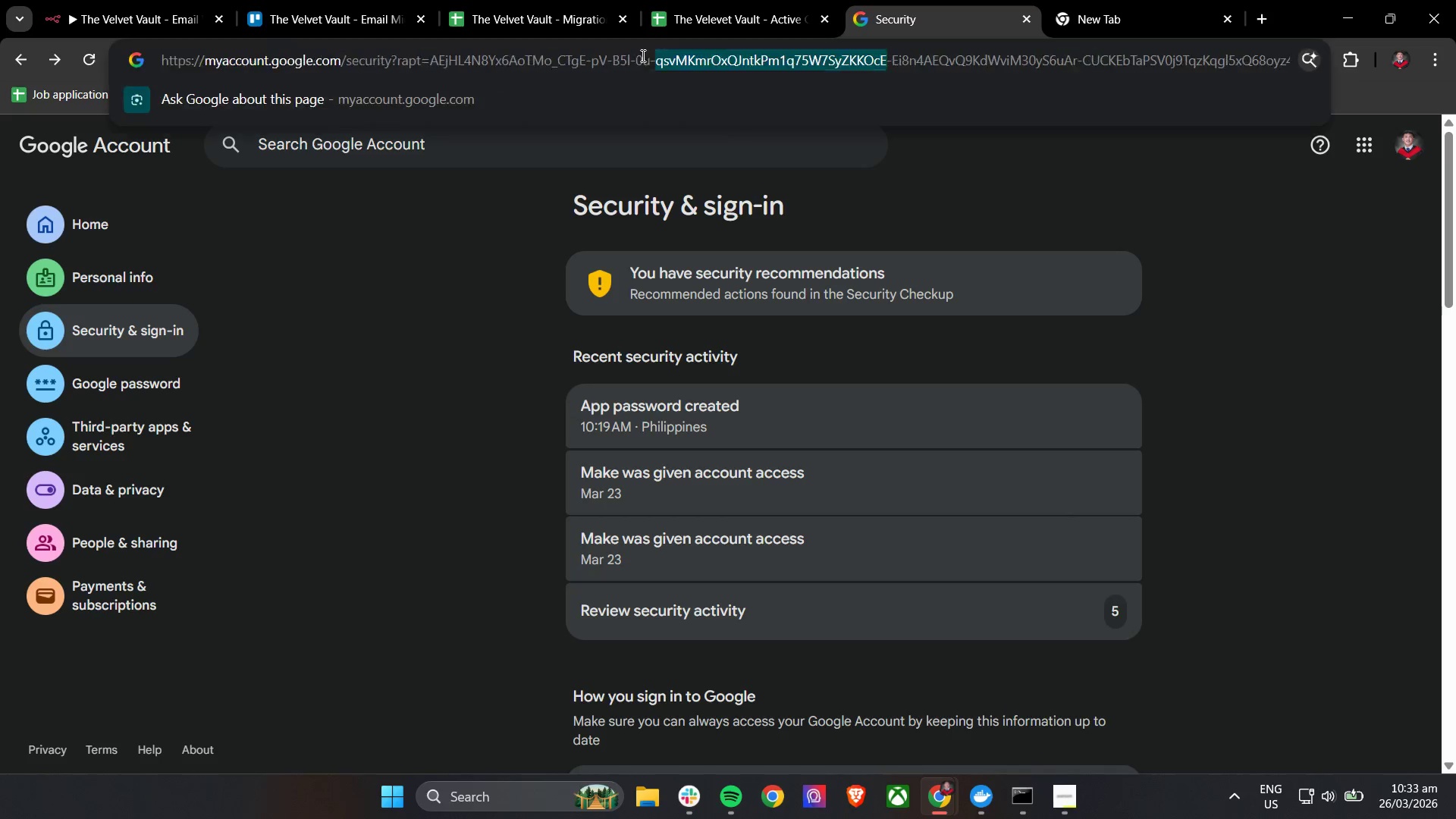 
triple_click([642, 55])
 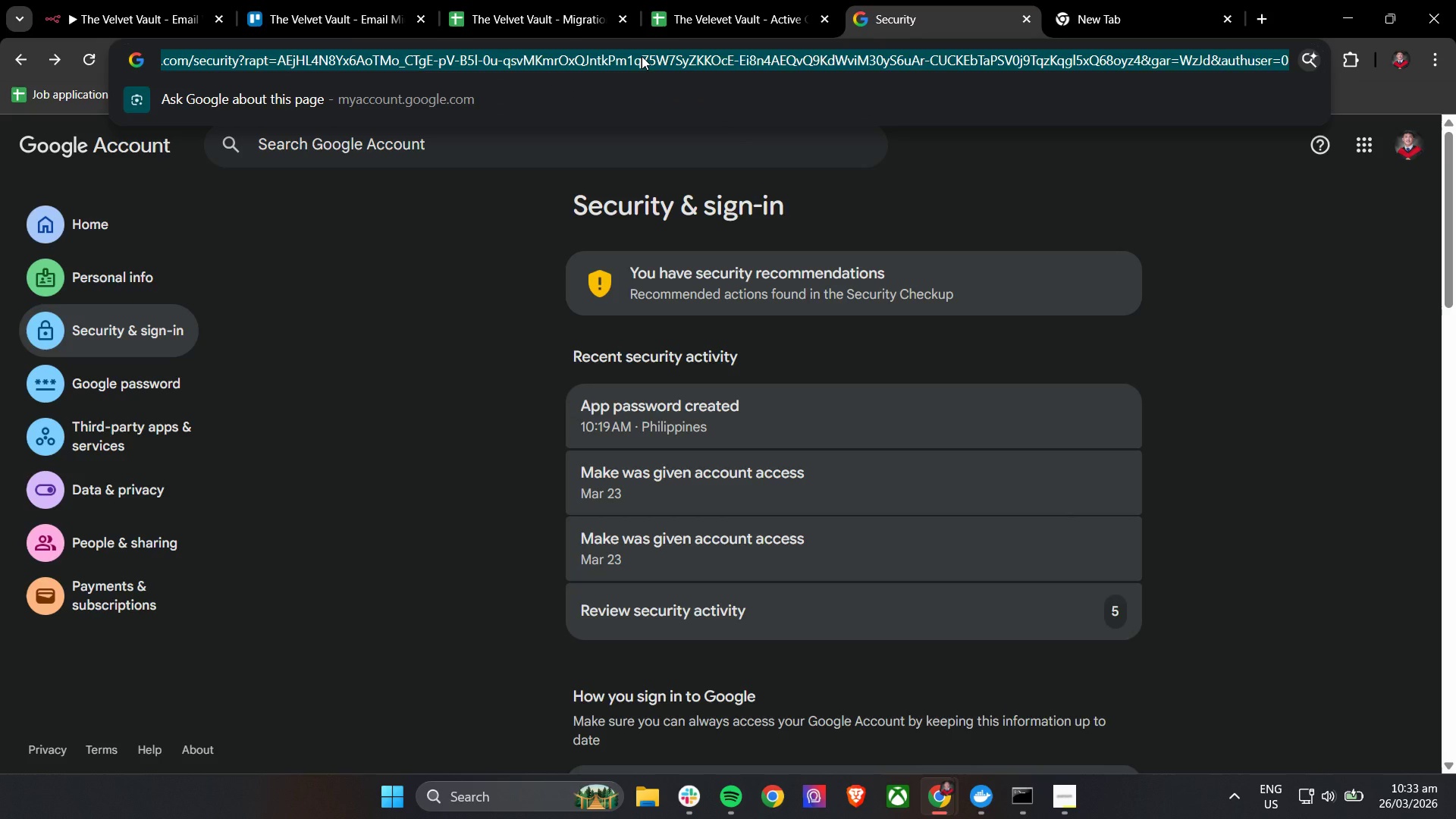 
type(GOogl)
key(Backspace)
key(Backspace)
key(Backspace)
key(Backspace)
key(Backspace)
key(Backspace)
key(Backspace)
type(api)
key(Backspace)
key(Backspace)
key(Backspace)
key(Backspace)
type(google api)
 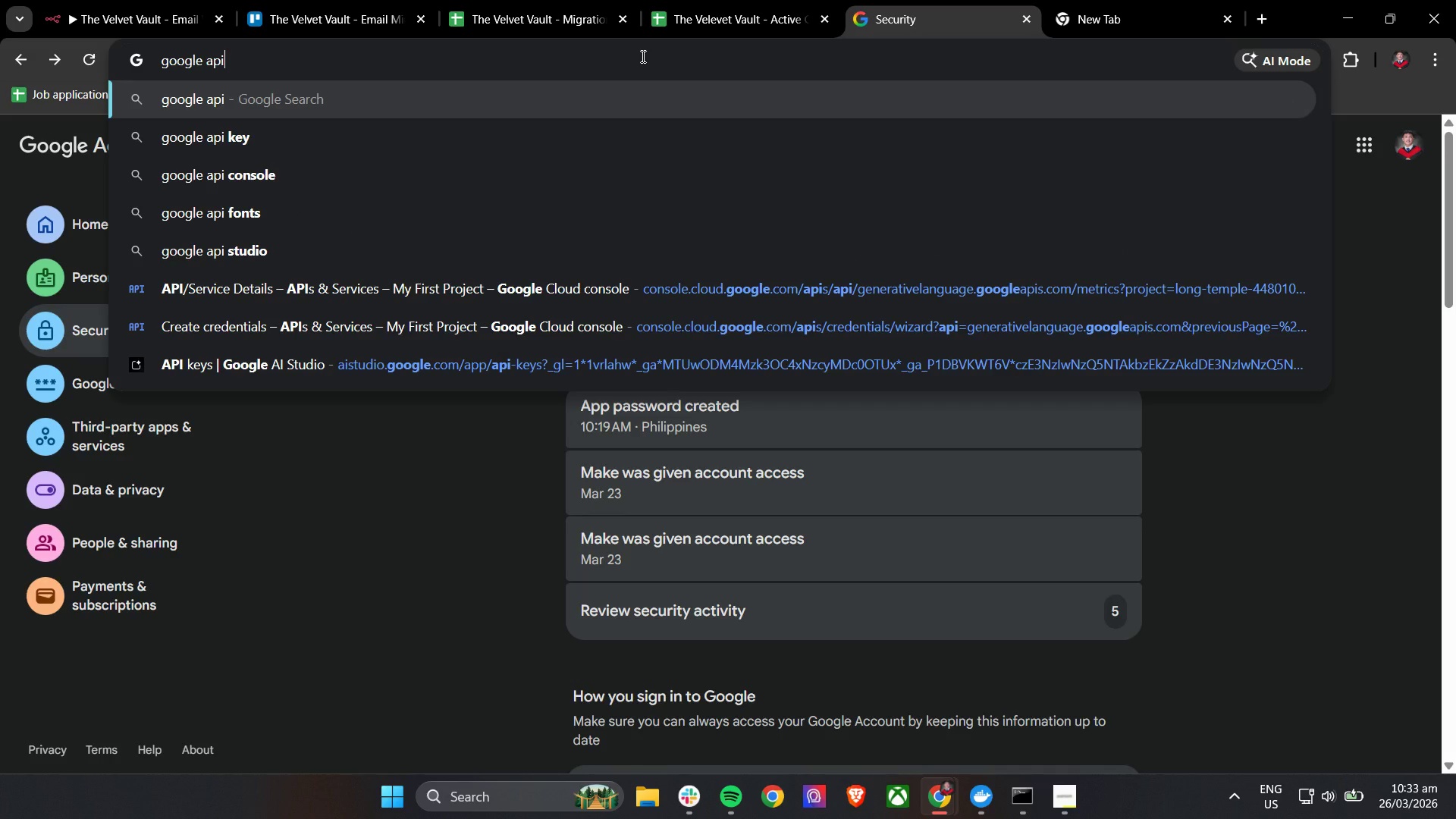 
key(ArrowDown)
 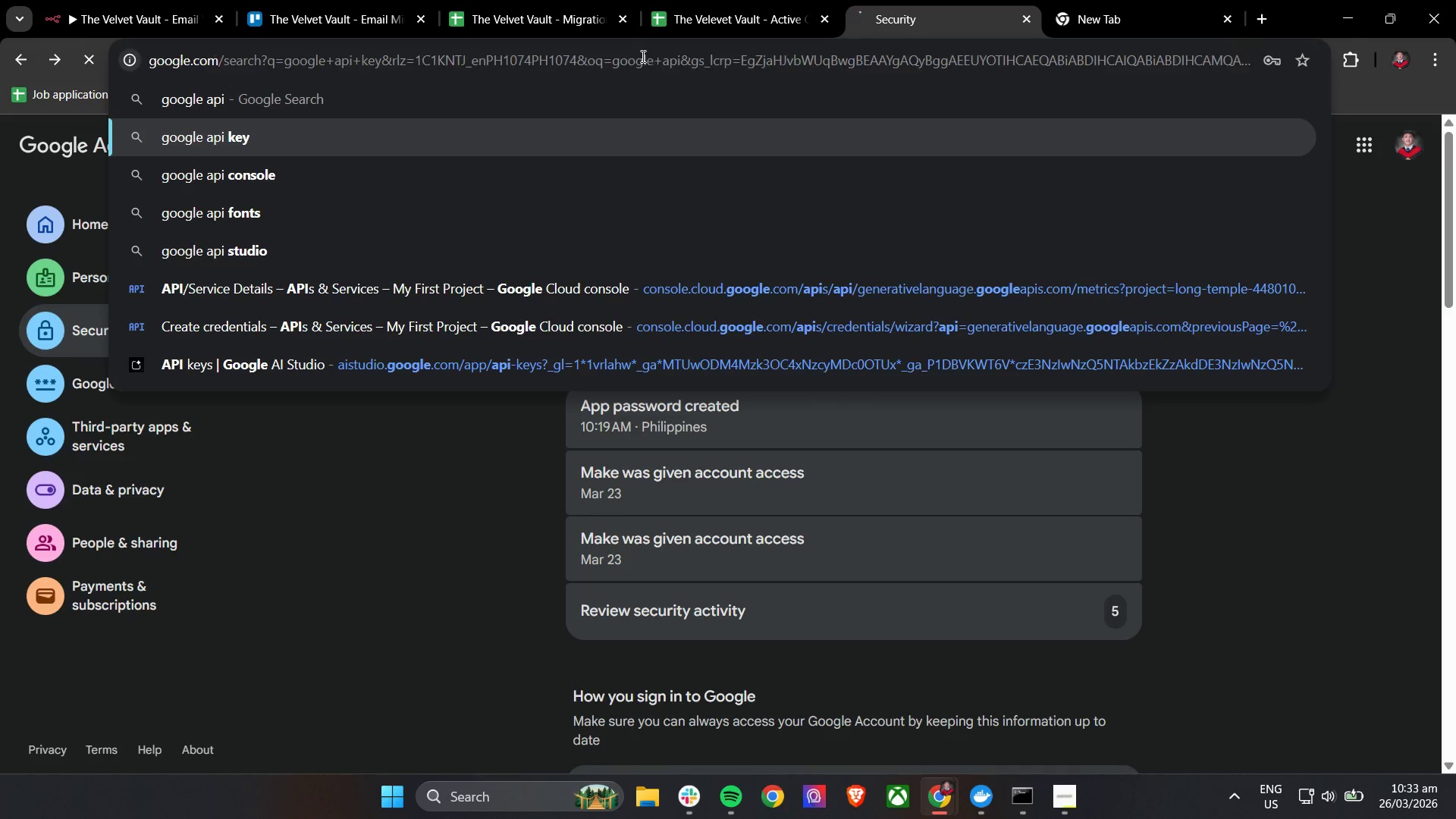 
key(Enter)
 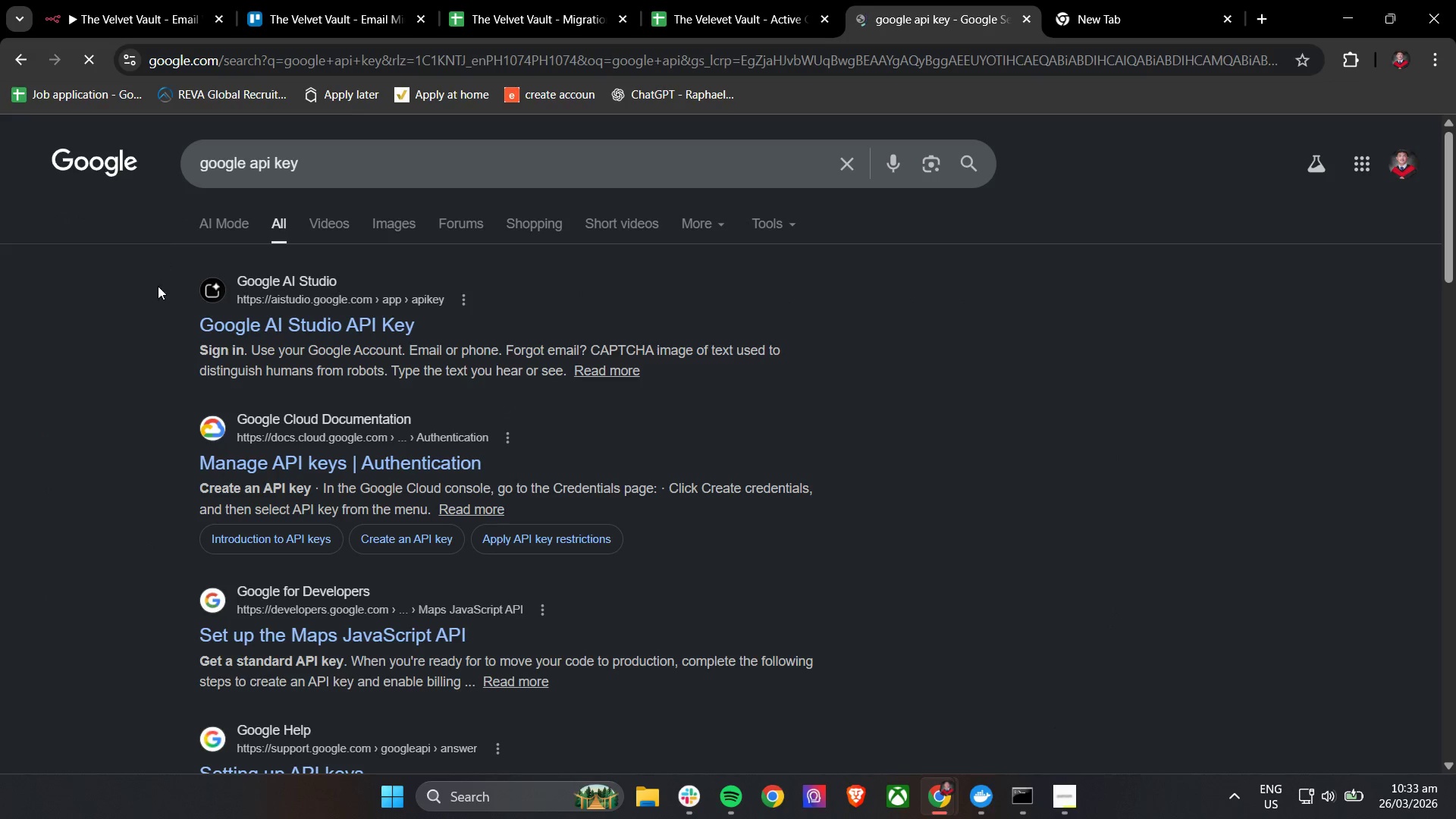 
left_click([213, 322])
 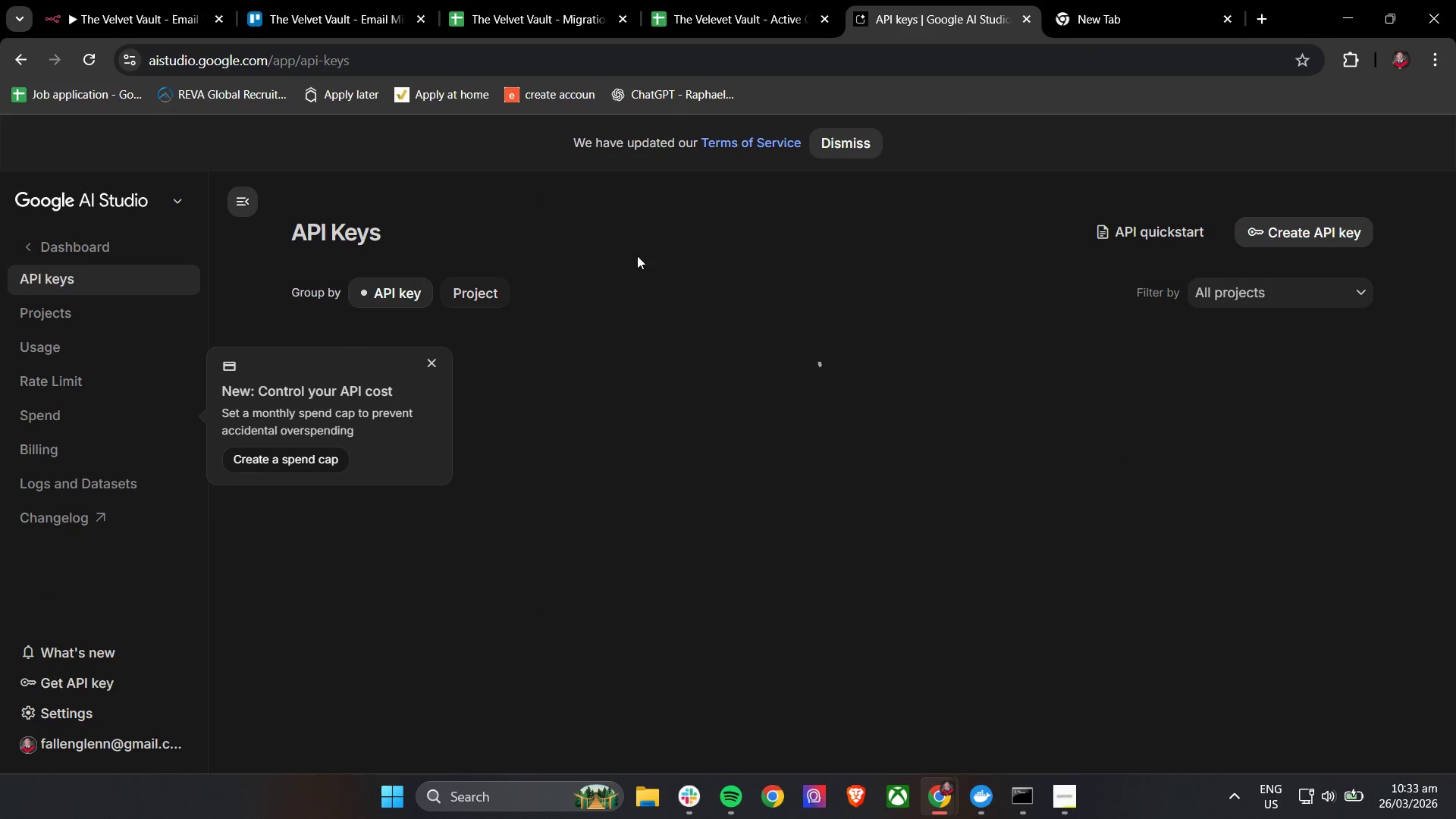 
left_click([432, 362])
 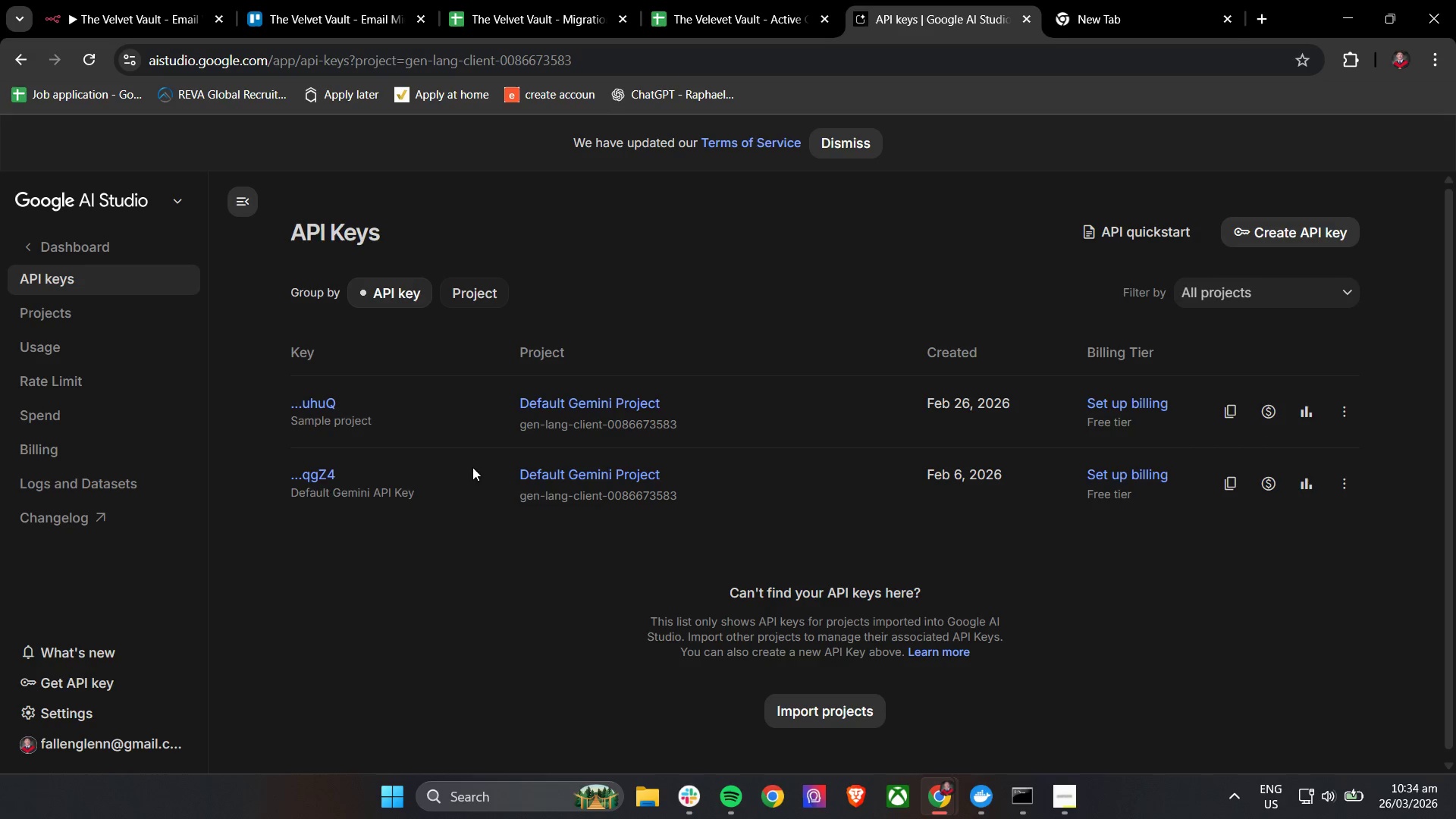 
wait(5.77)
 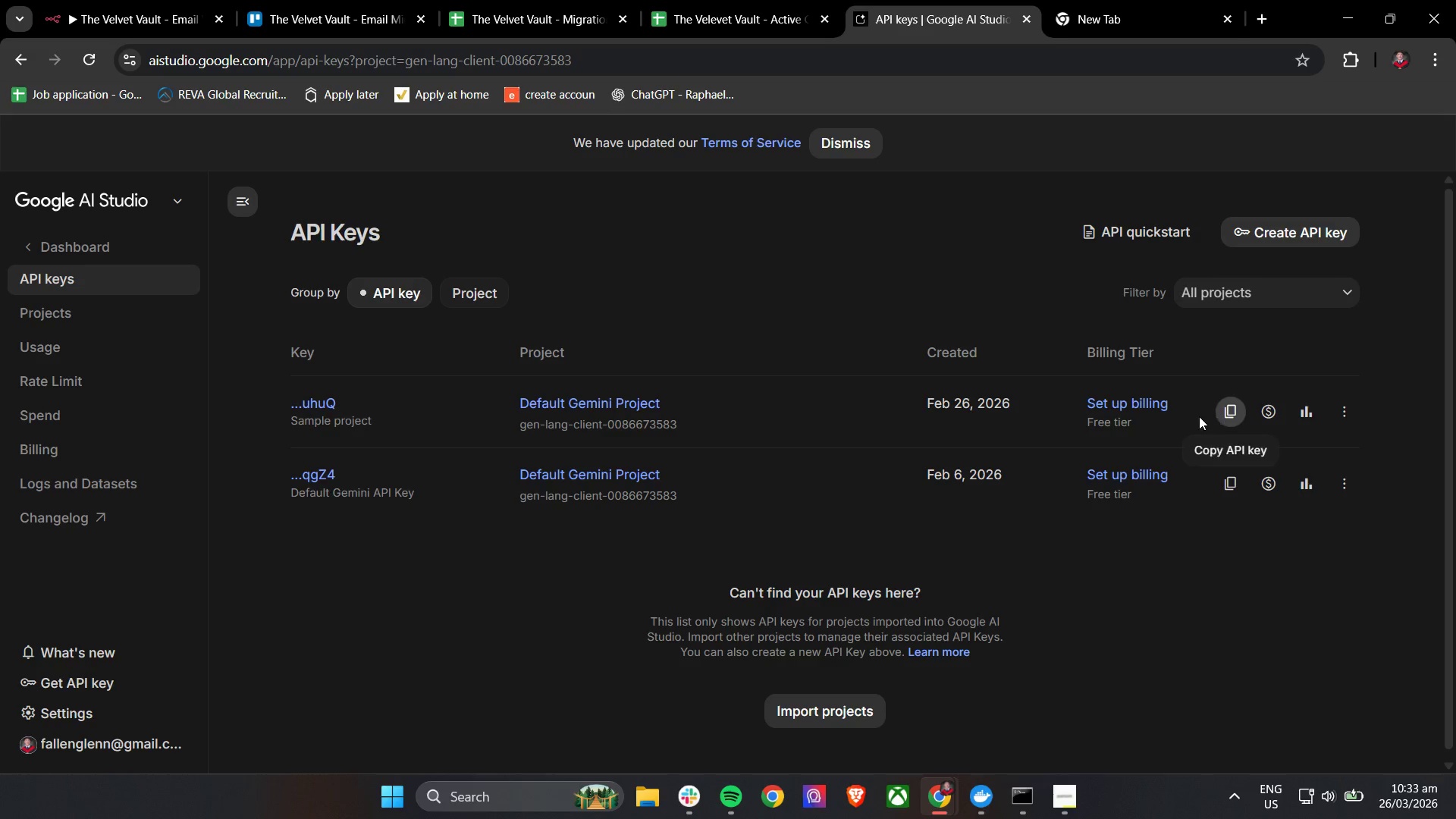 
scroll: coordinate [370, 361], scroll_direction: down, amount: 4.0
 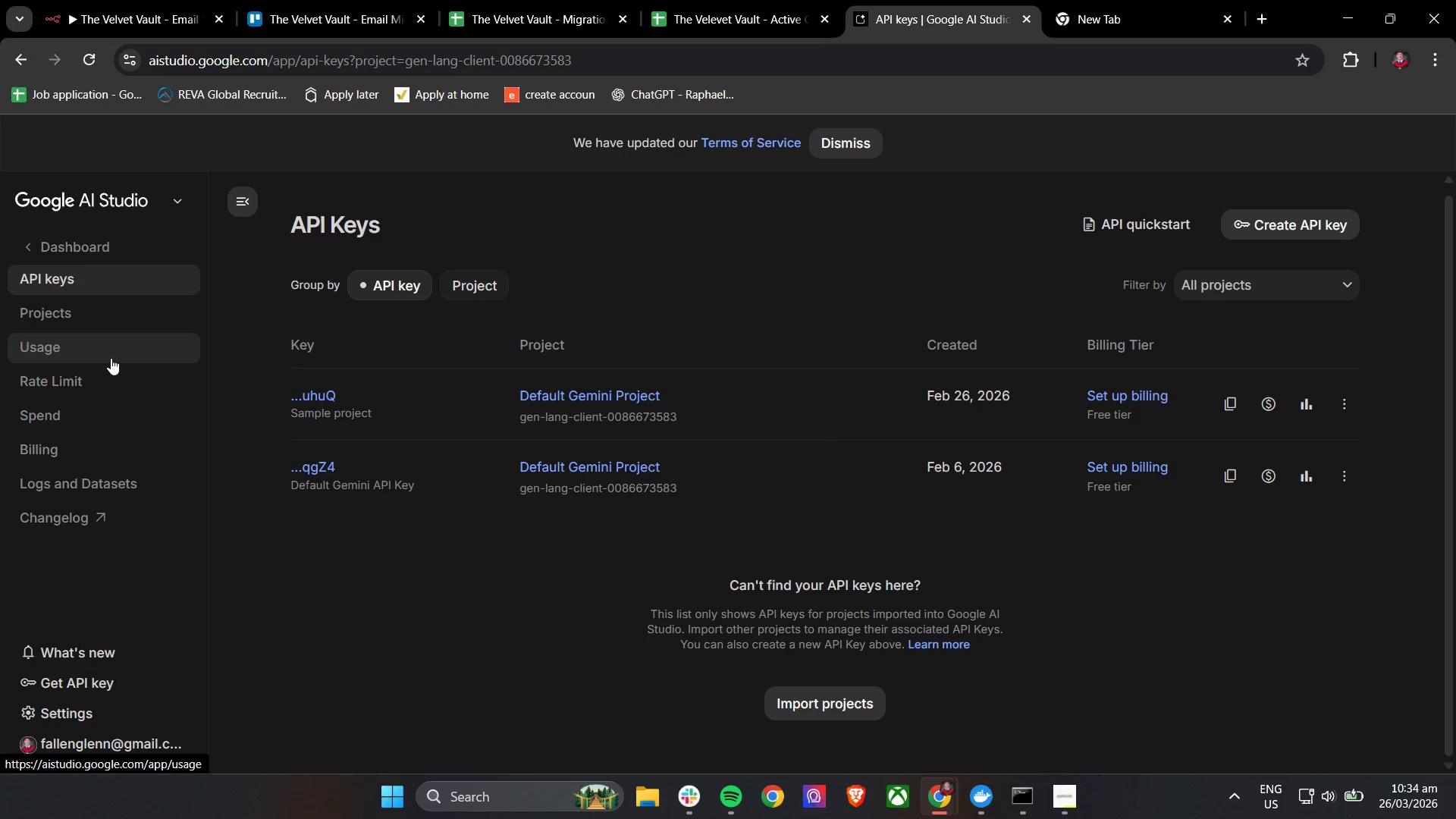 
left_click([122, 319])
 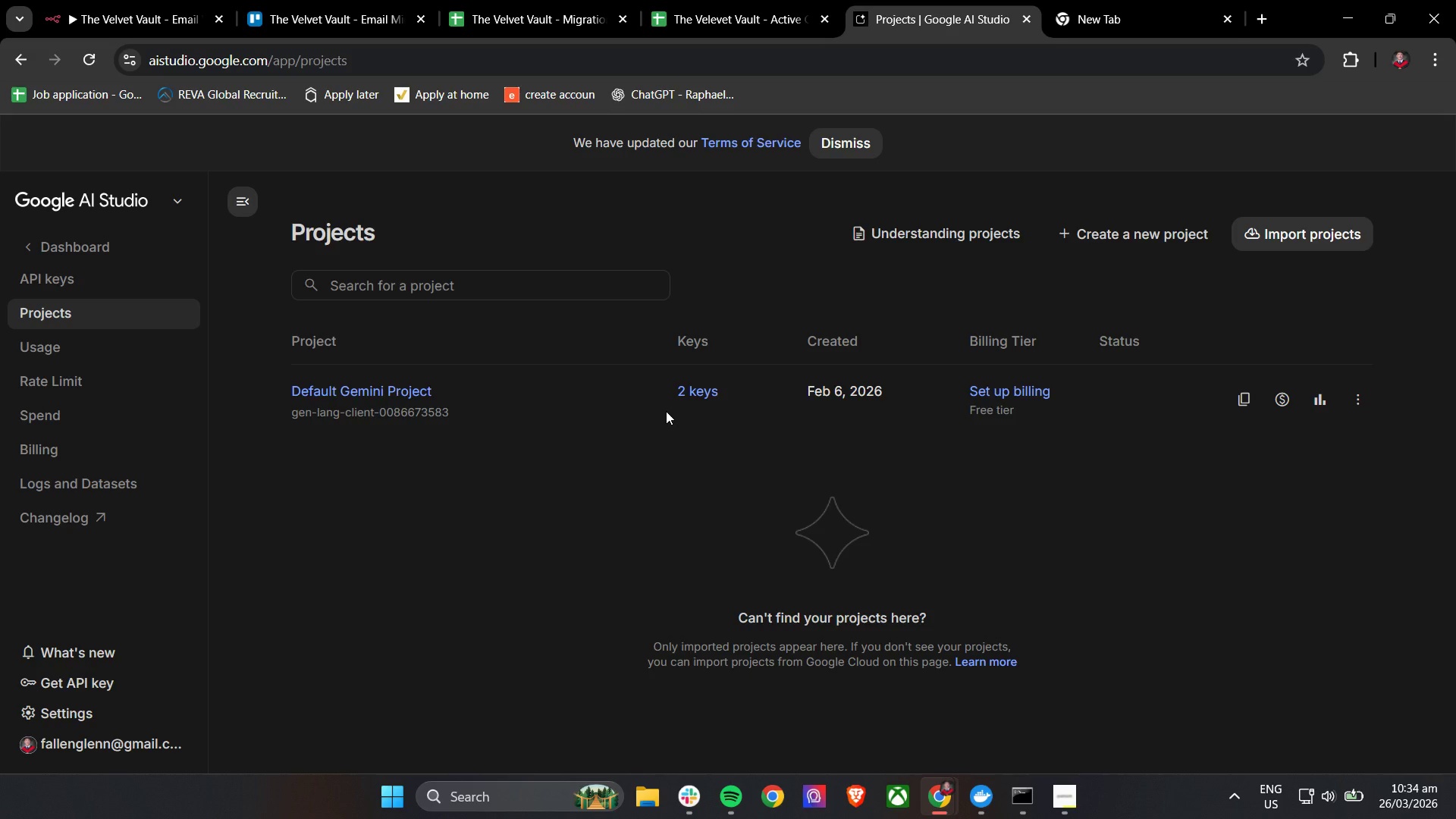 
left_click([412, 384])
 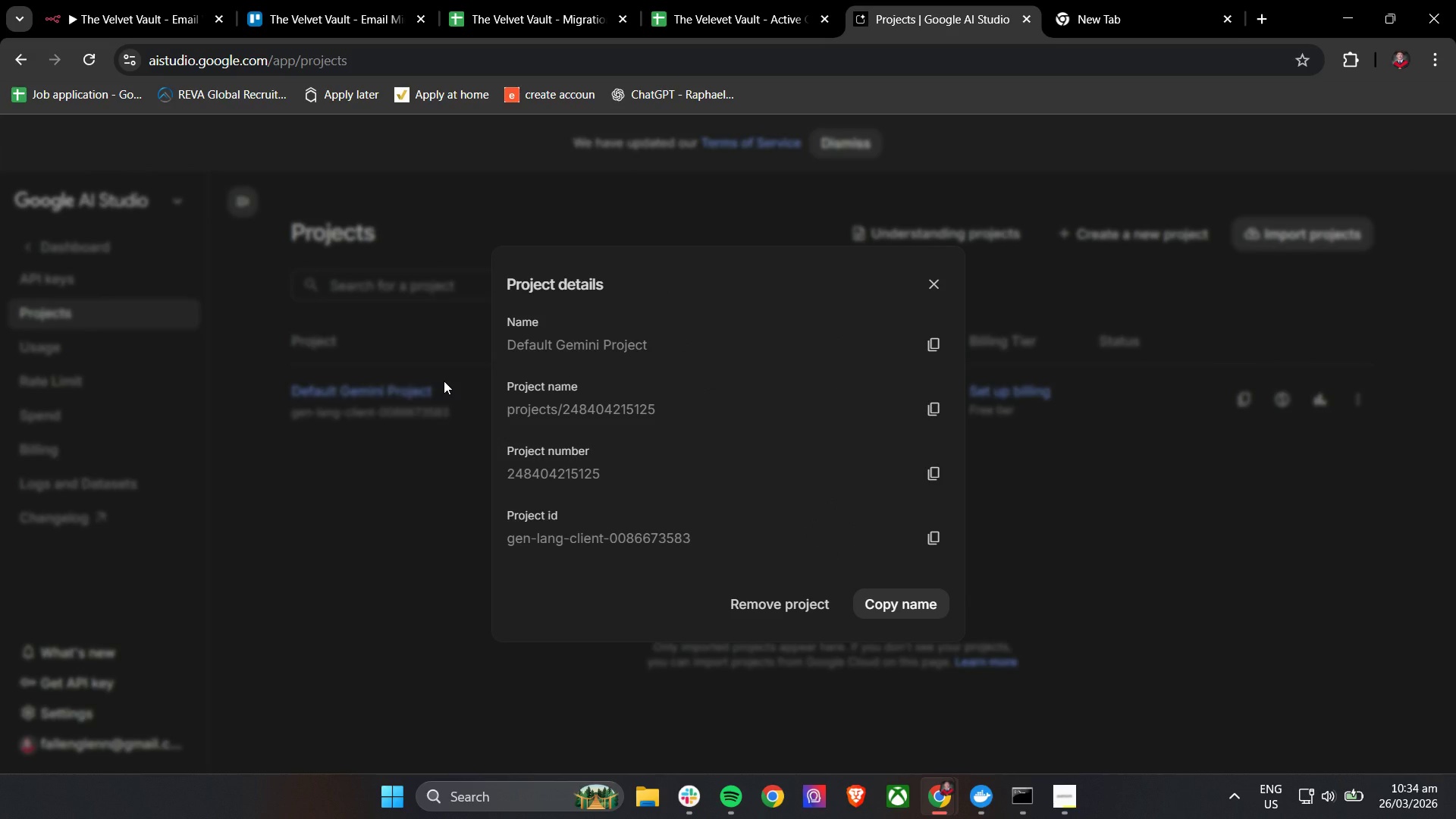 
wait(5.62)
 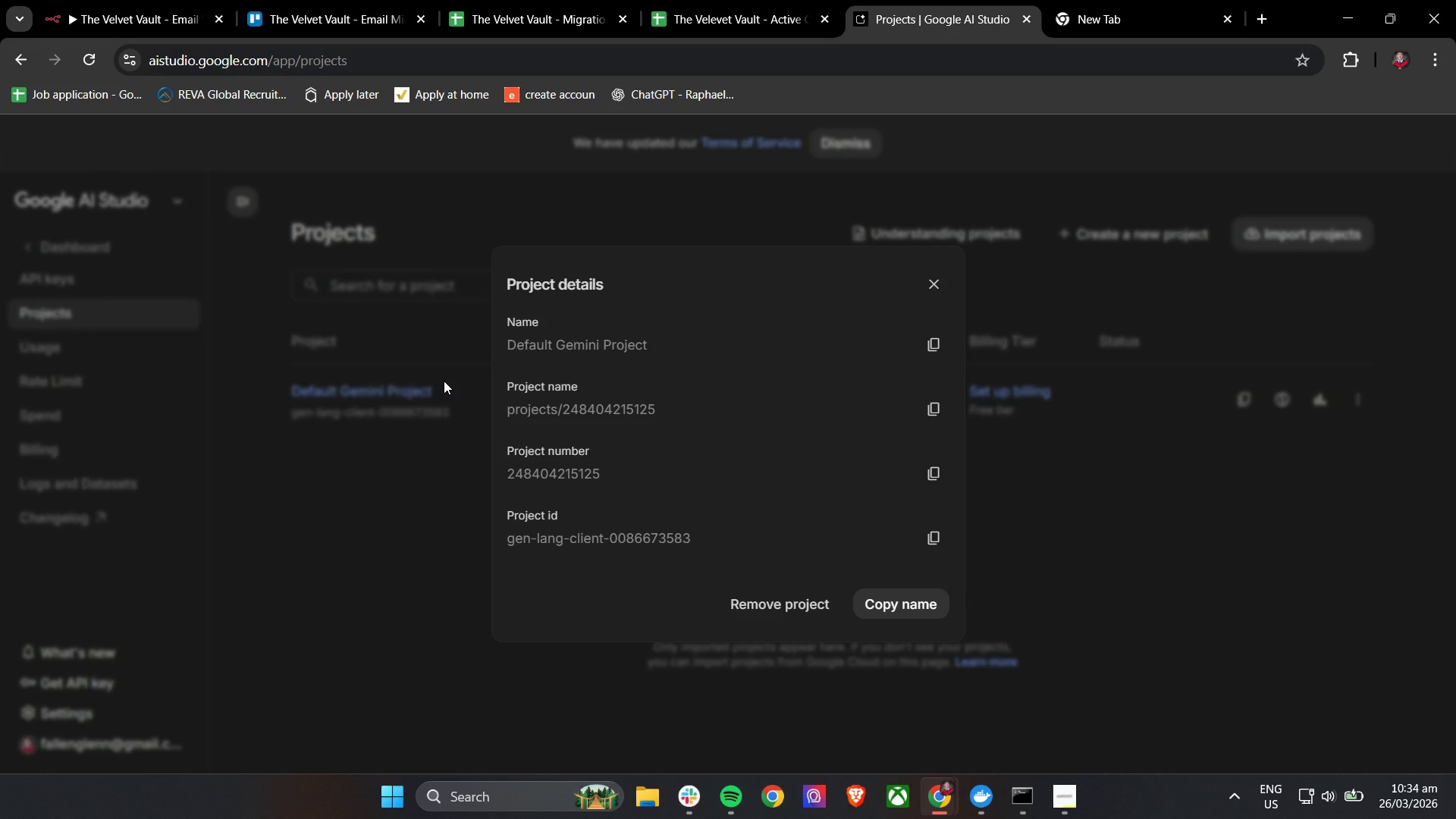 
left_click([933, 284])
 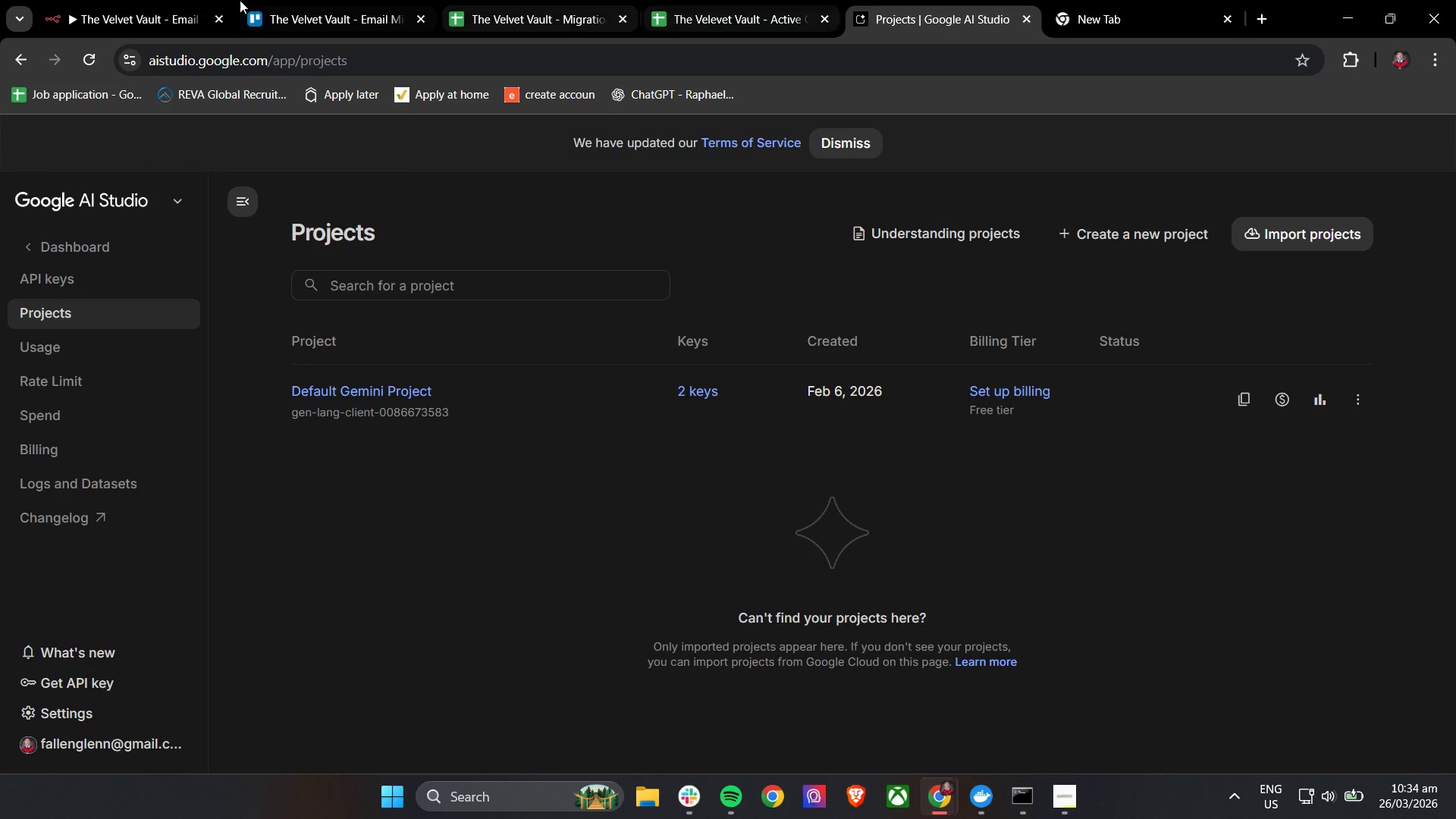 
left_click([75, 0])
 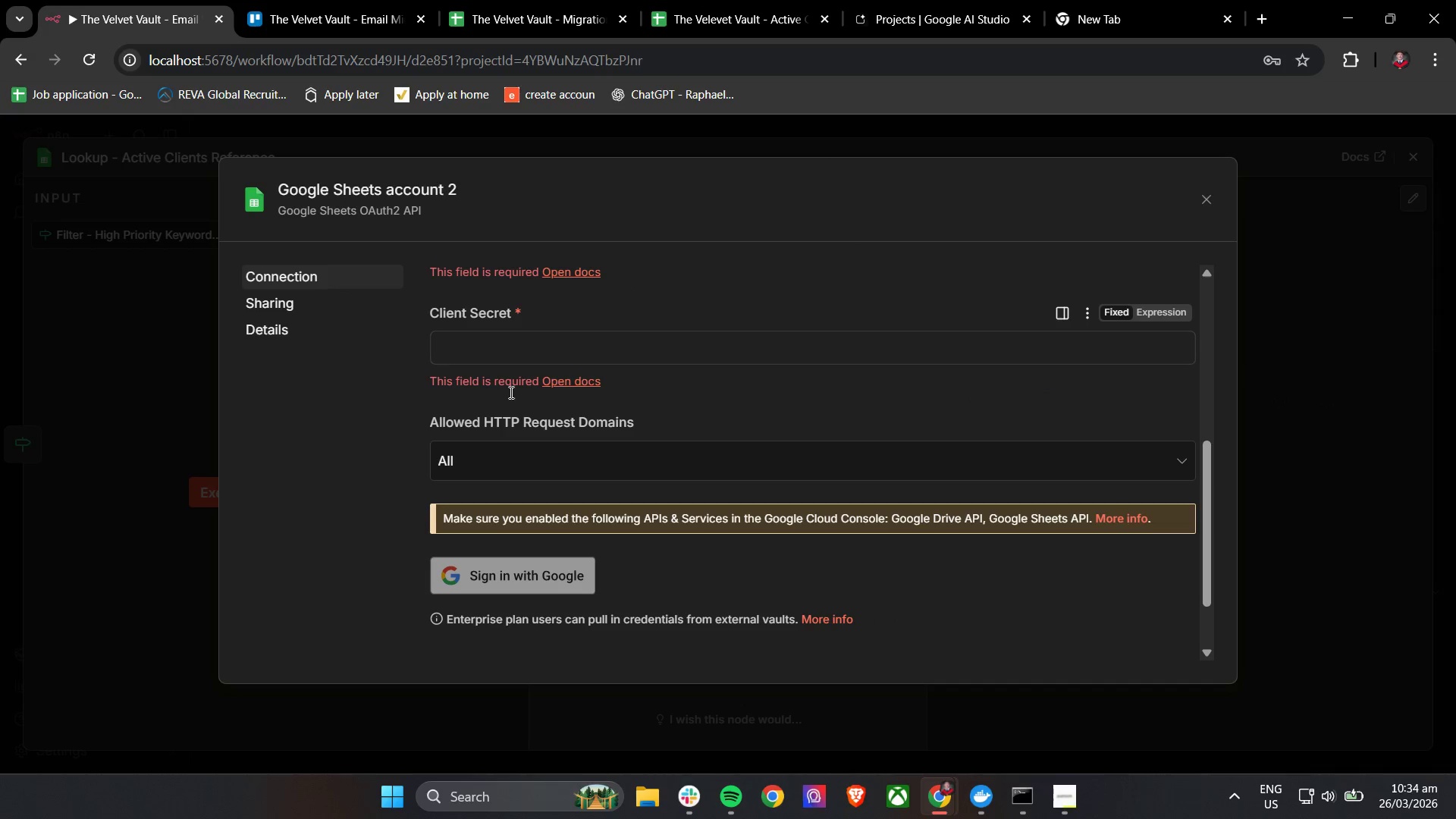 
scroll: coordinate [816, 493], scroll_direction: up, amount: 5.0
 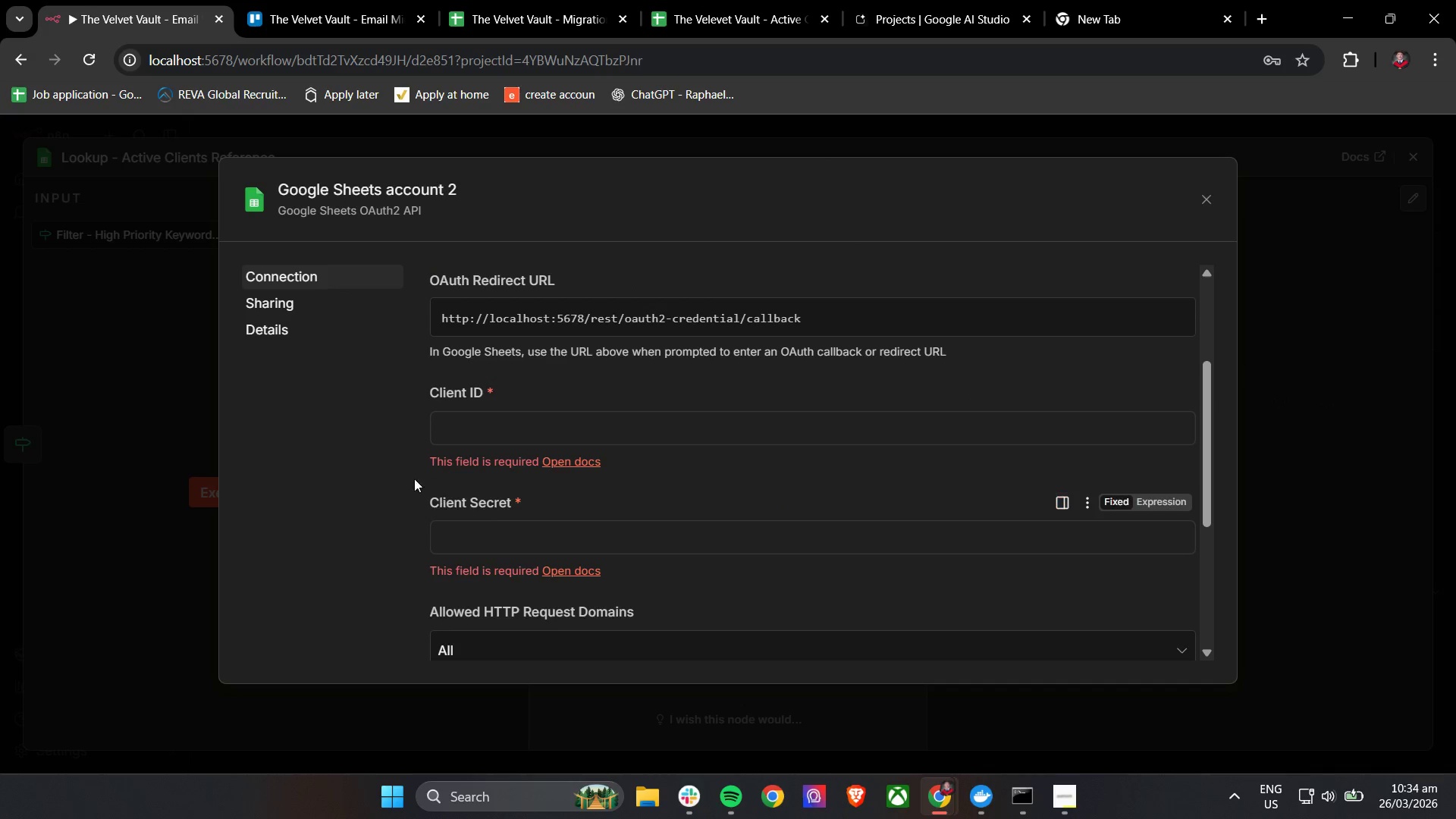 
left_click([377, 447])
 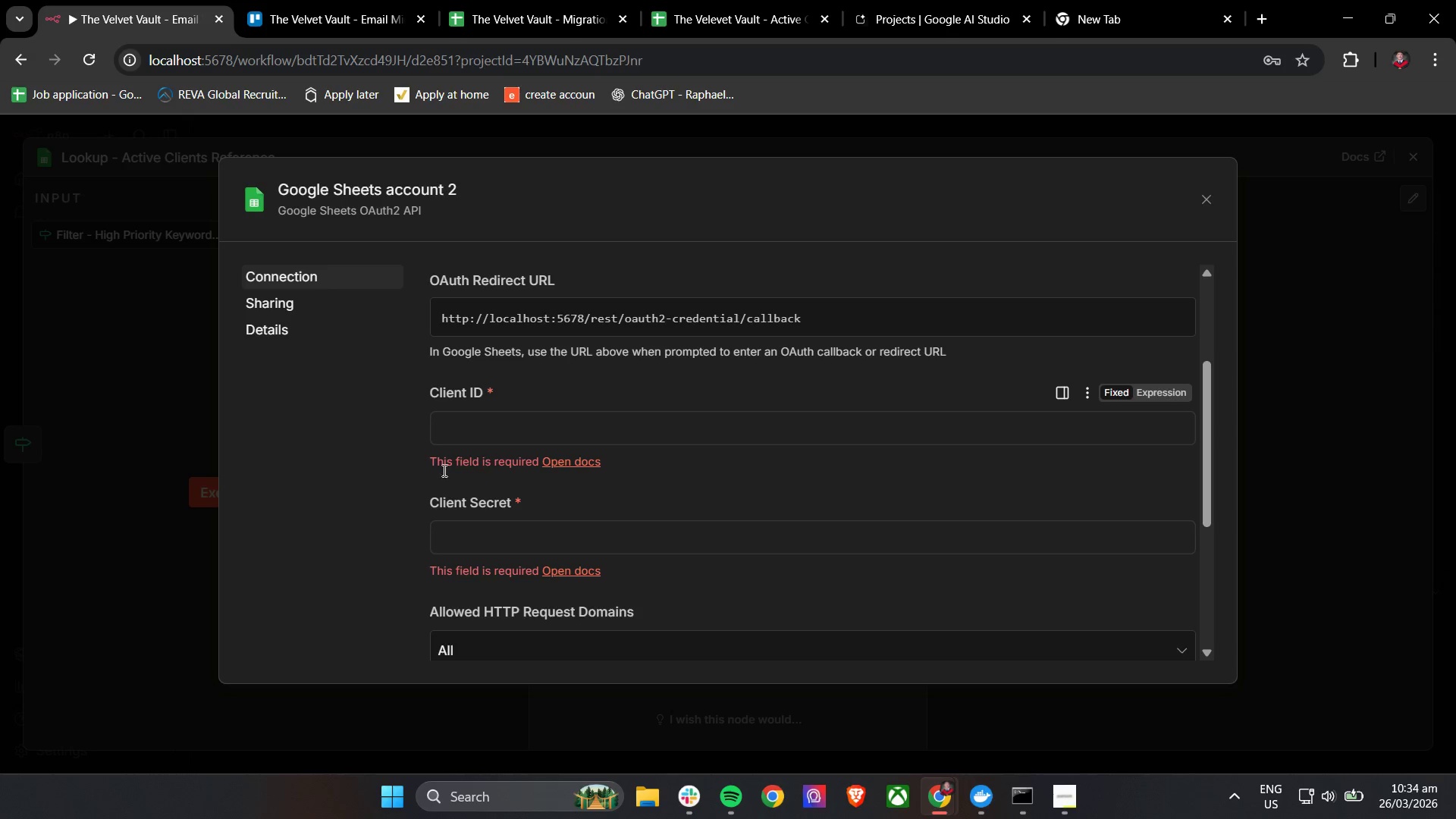 
left_click([333, 472])
 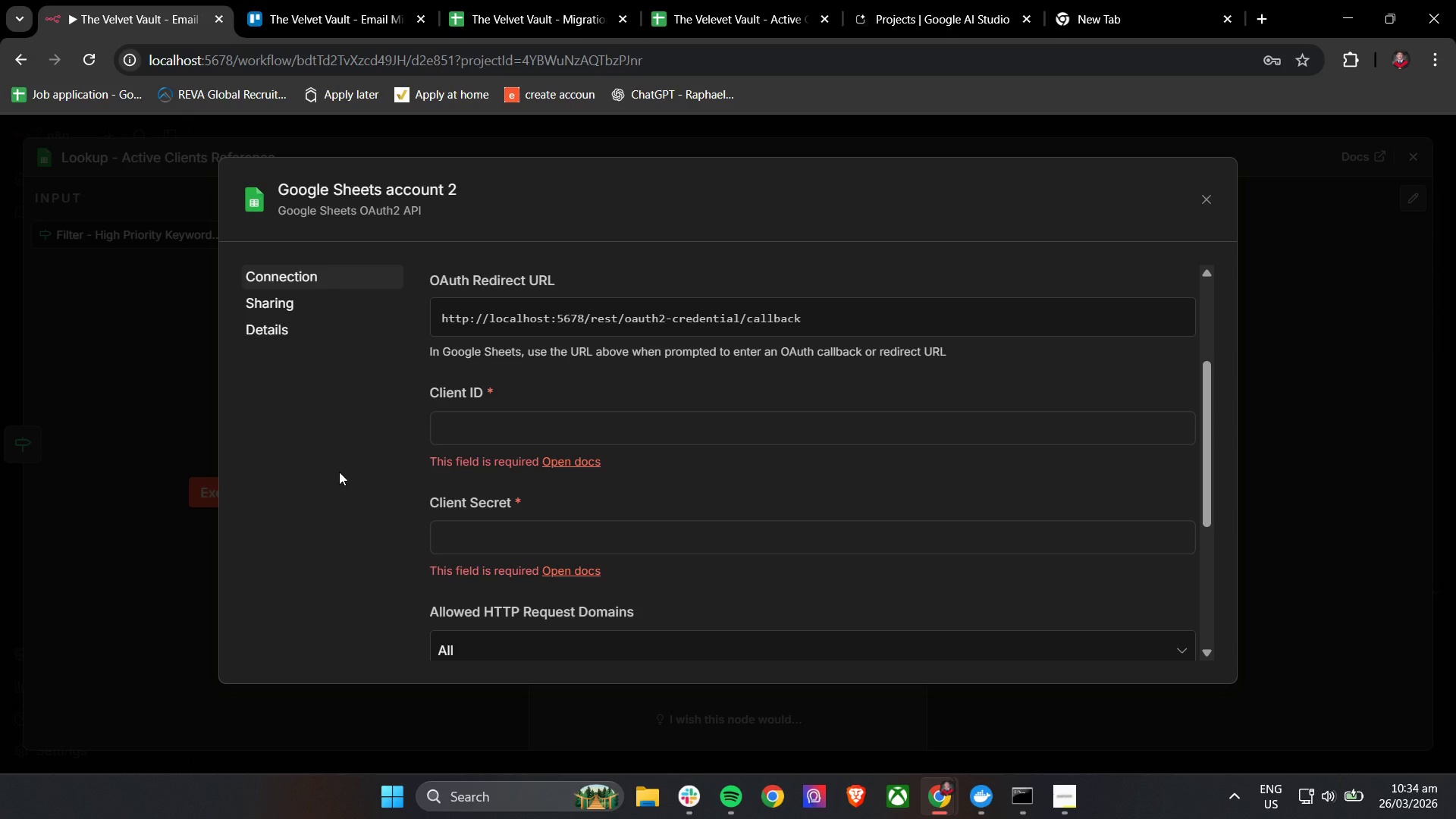 
wait(32.78)
 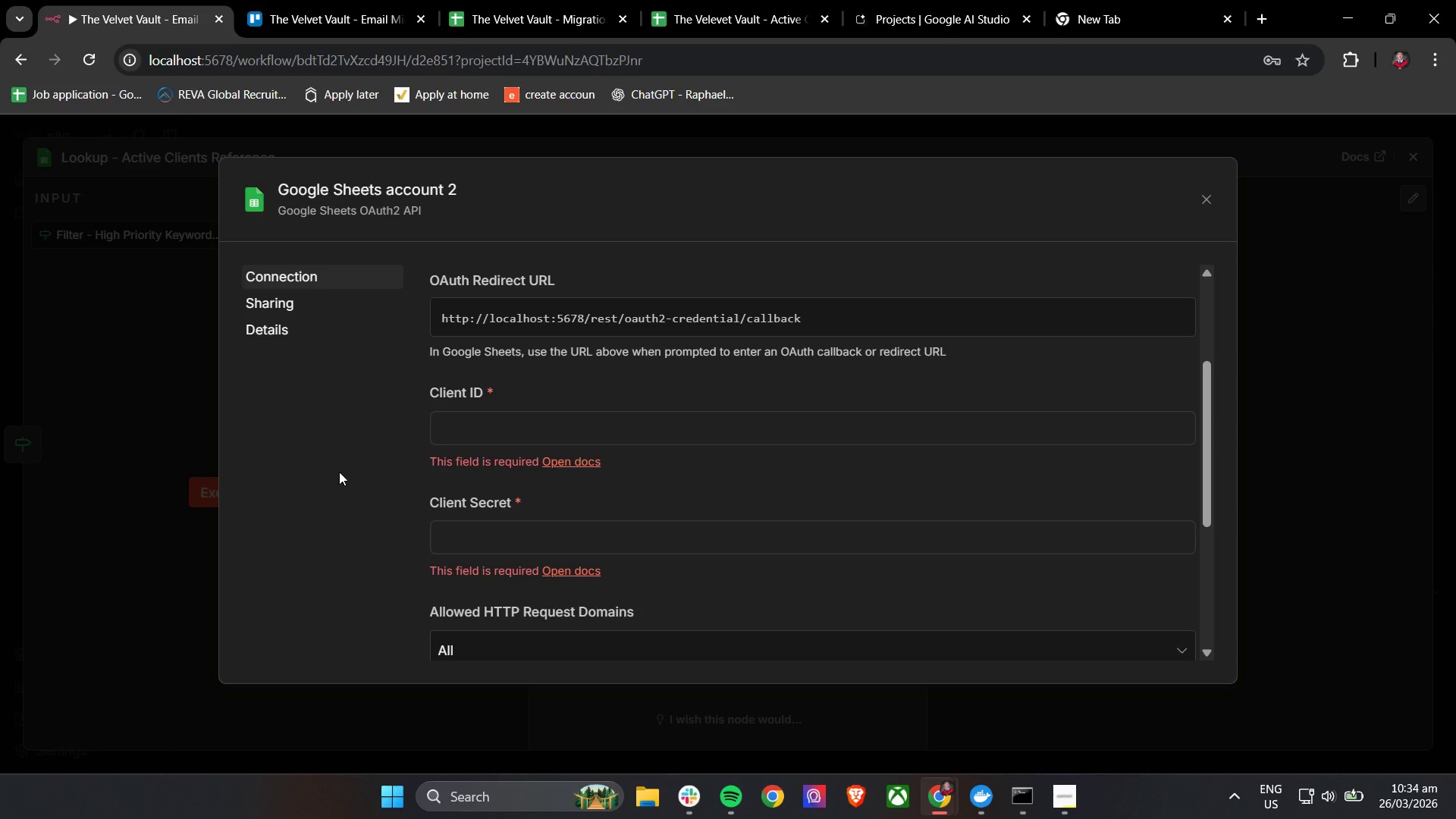 
scroll: coordinate [988, 436], scroll_direction: down, amount: 4.0
 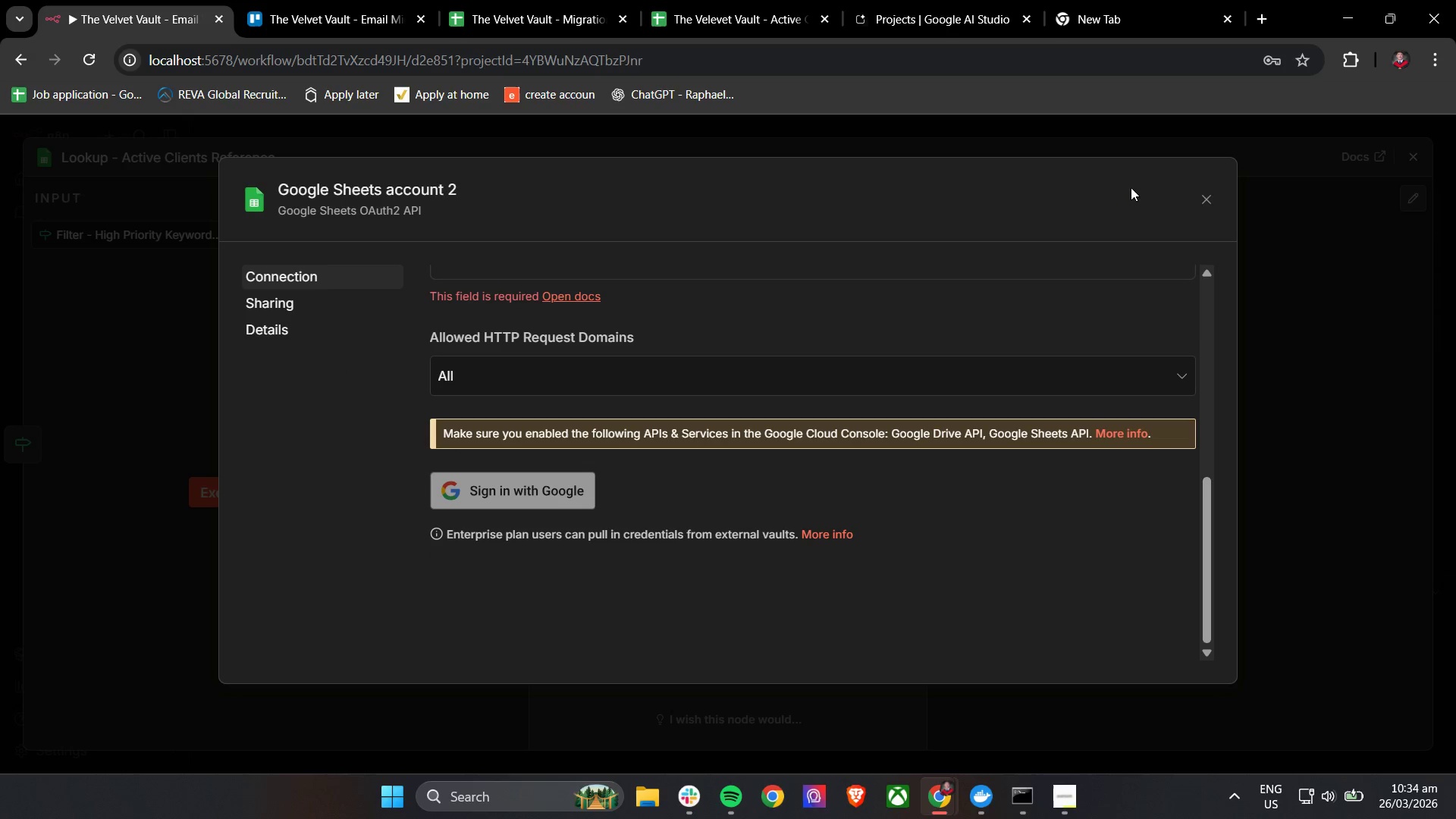 
scroll: coordinate [916, 381], scroll_direction: up, amount: 4.0
 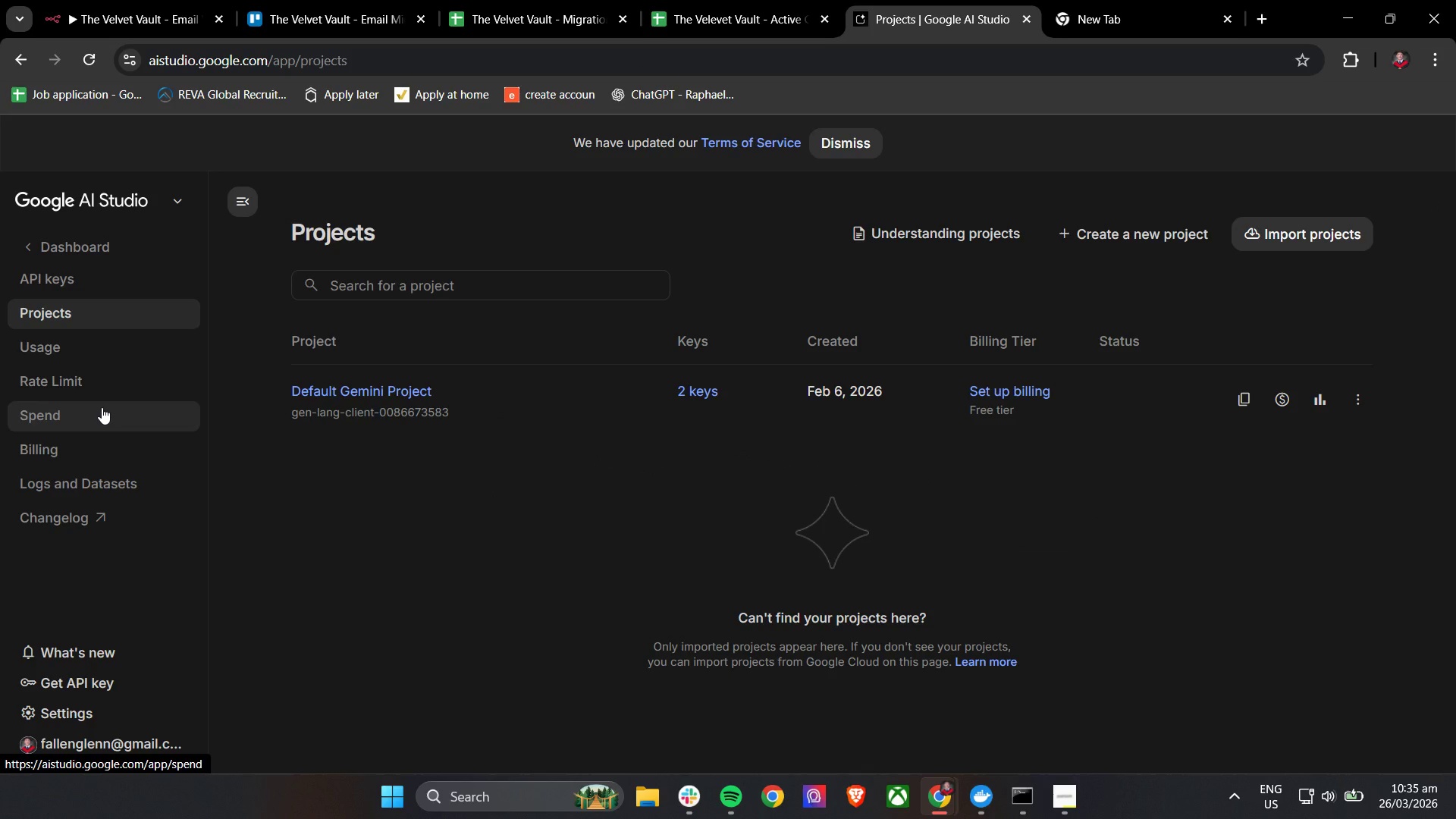 
wait(11.89)
 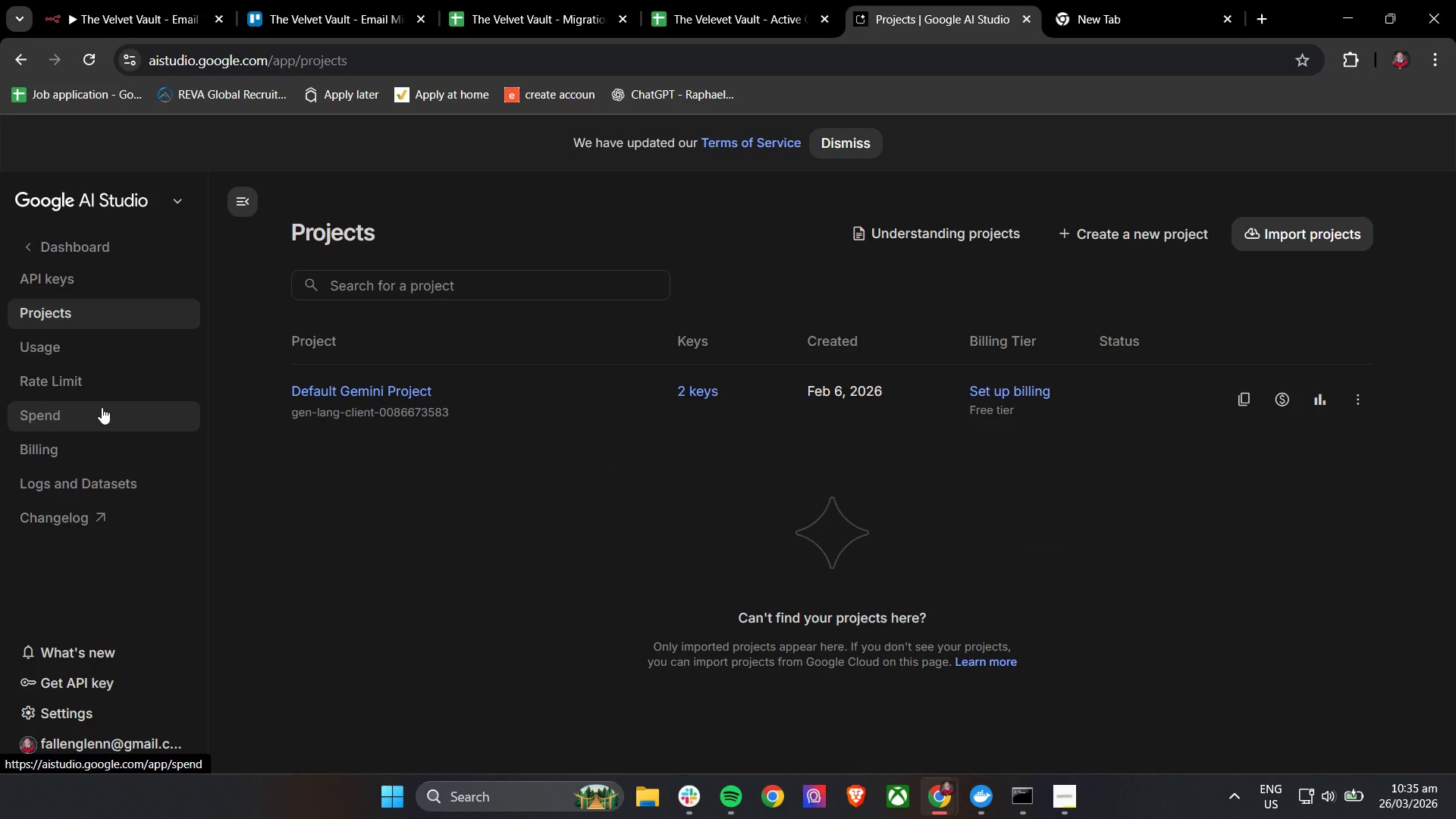 
double_click([378, 59])
 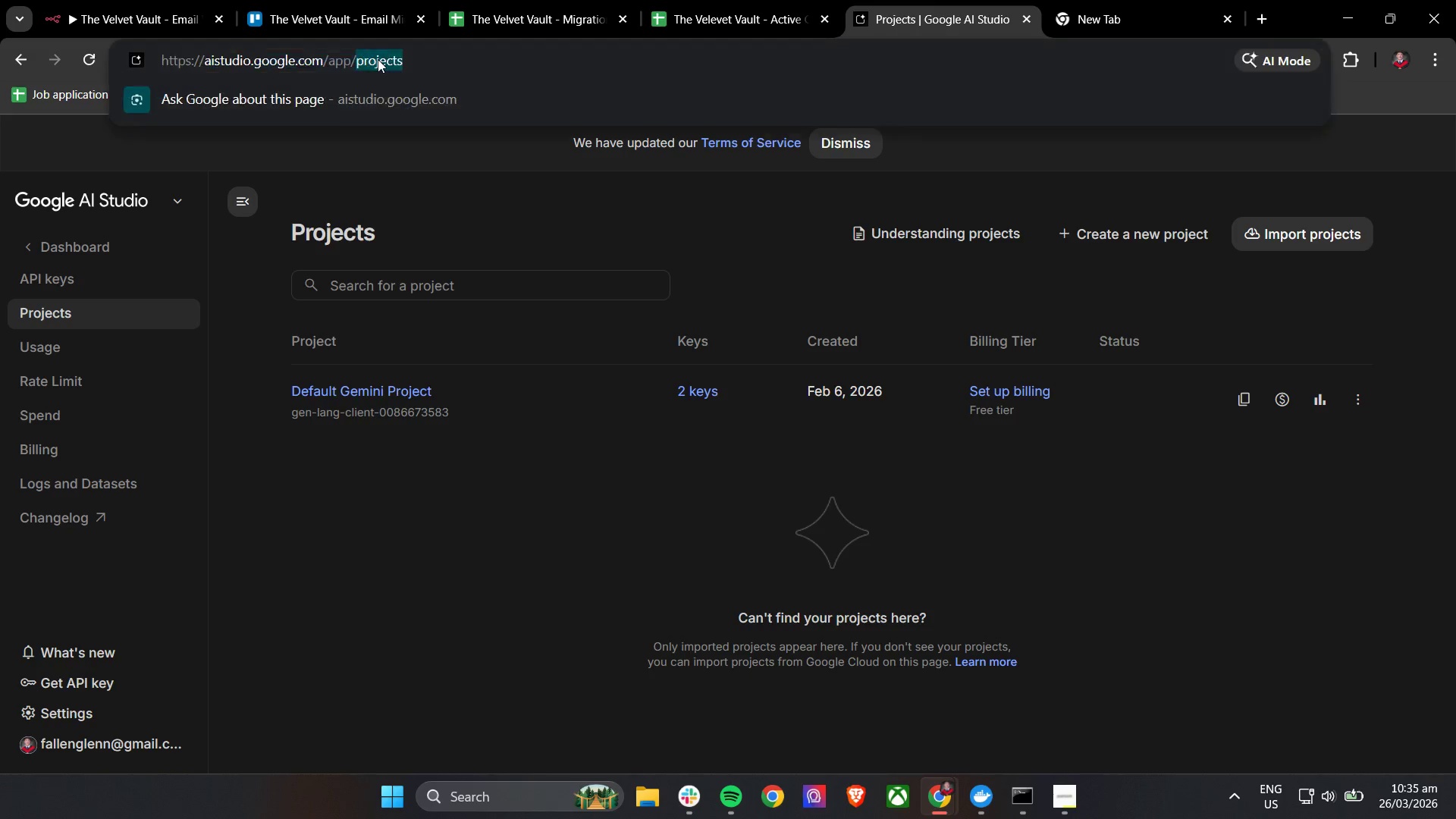 
triple_click([378, 59])
 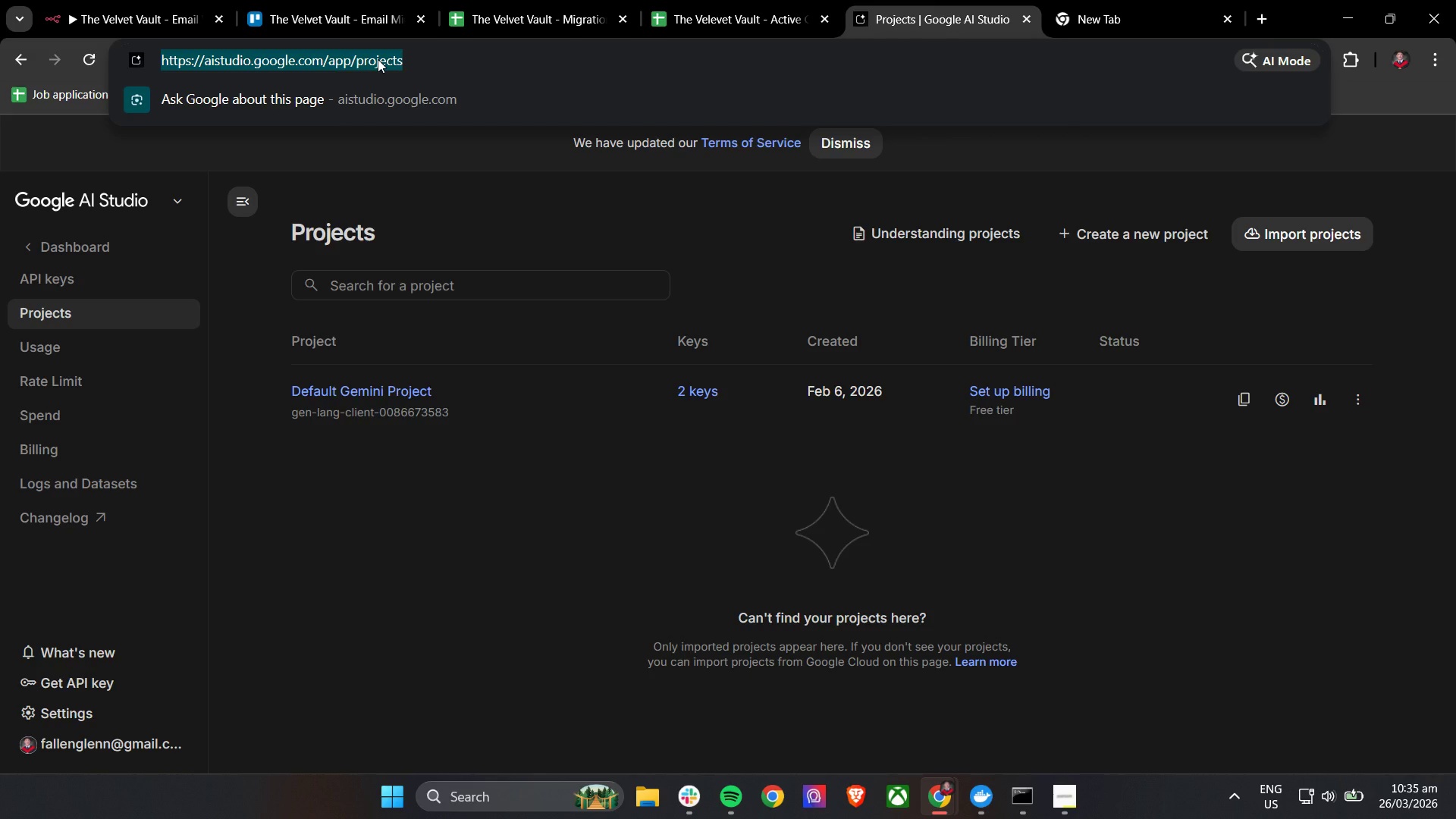 
hold_key(key=ShiftLeft, duration=0.53)
 